 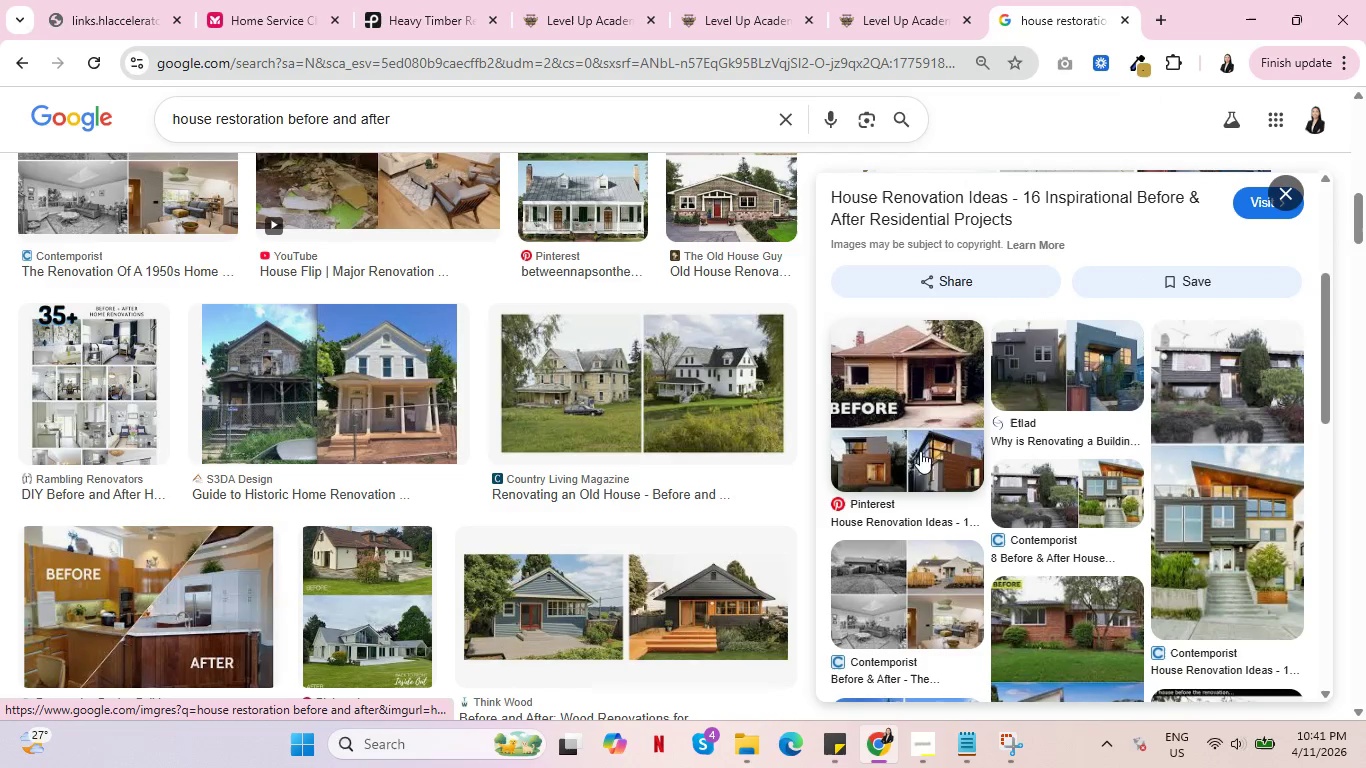 
scroll: coordinate [929, 442], scroll_direction: up, amount: 7.0
 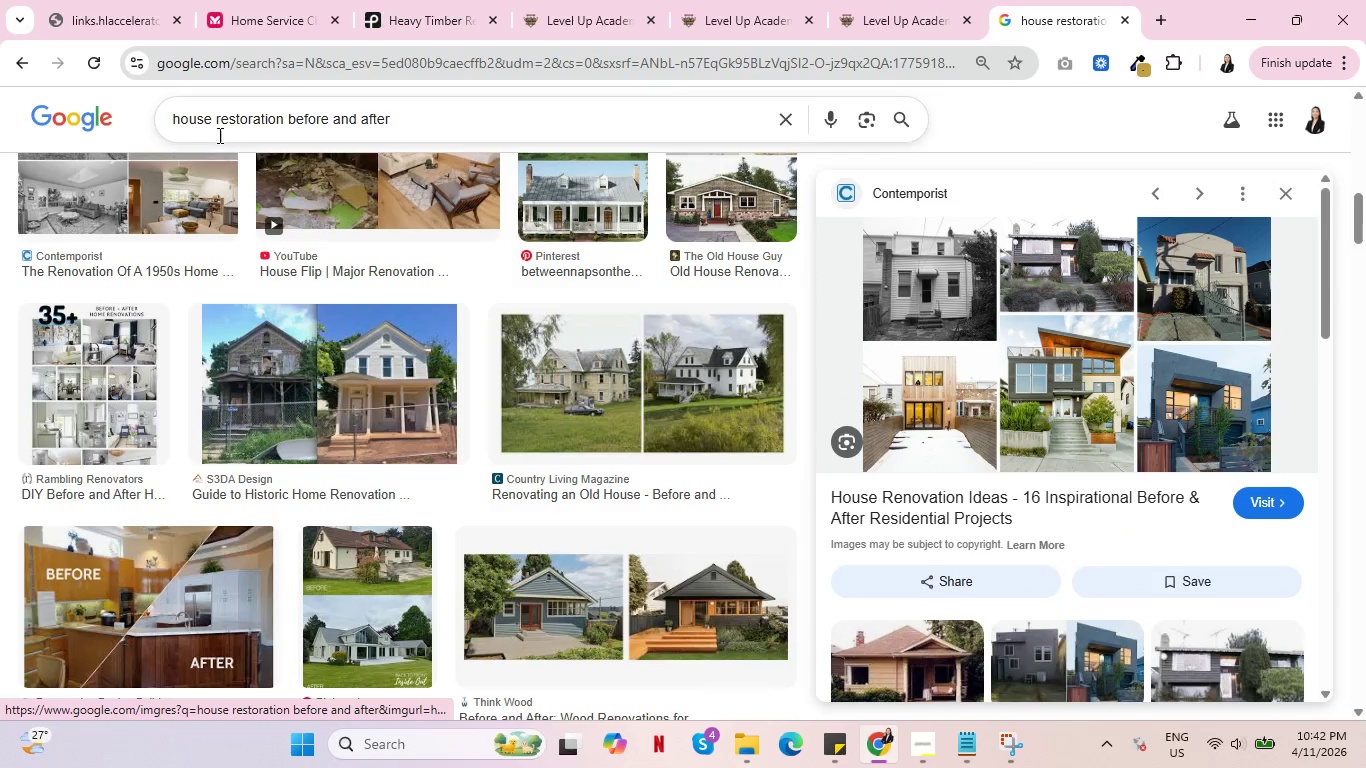 
left_click_drag(start_coordinate=[215, 130], to_coordinate=[159, 123])
 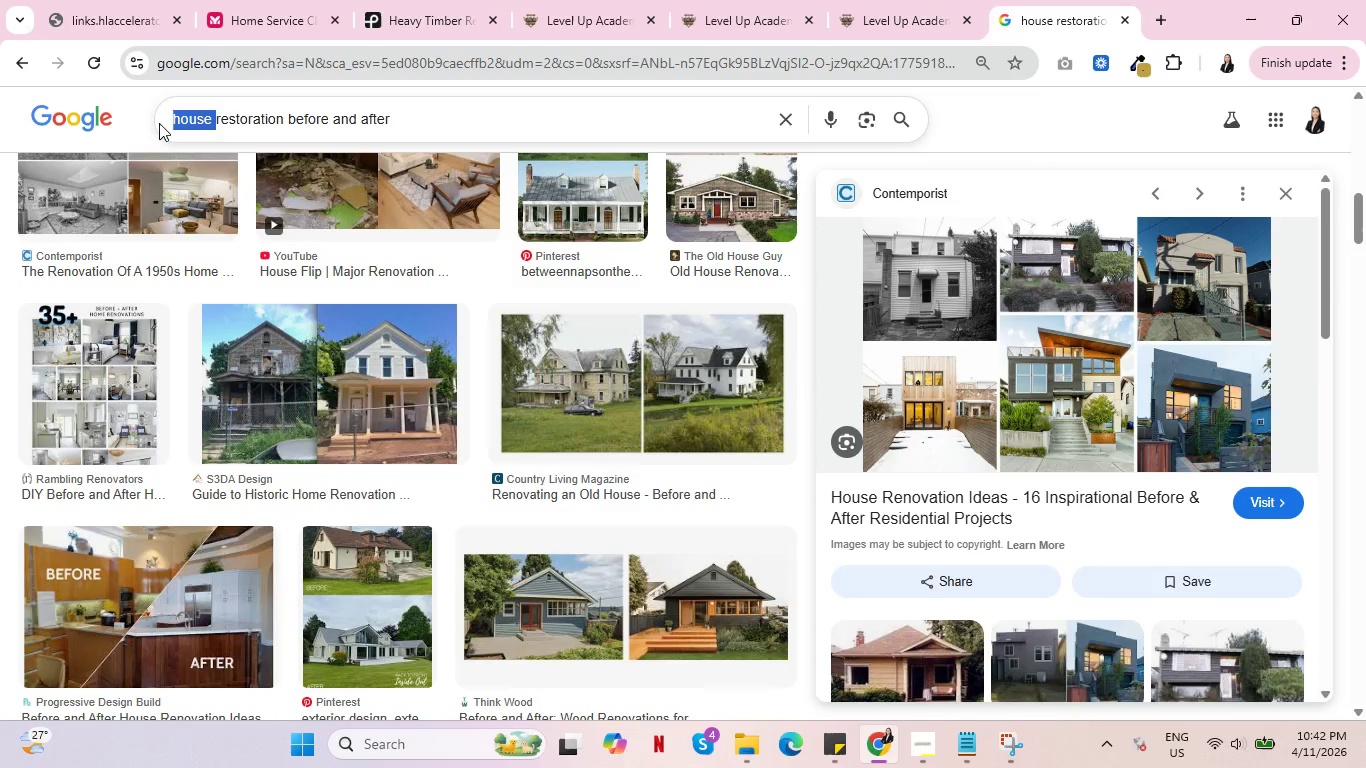 
type(warehouse )
 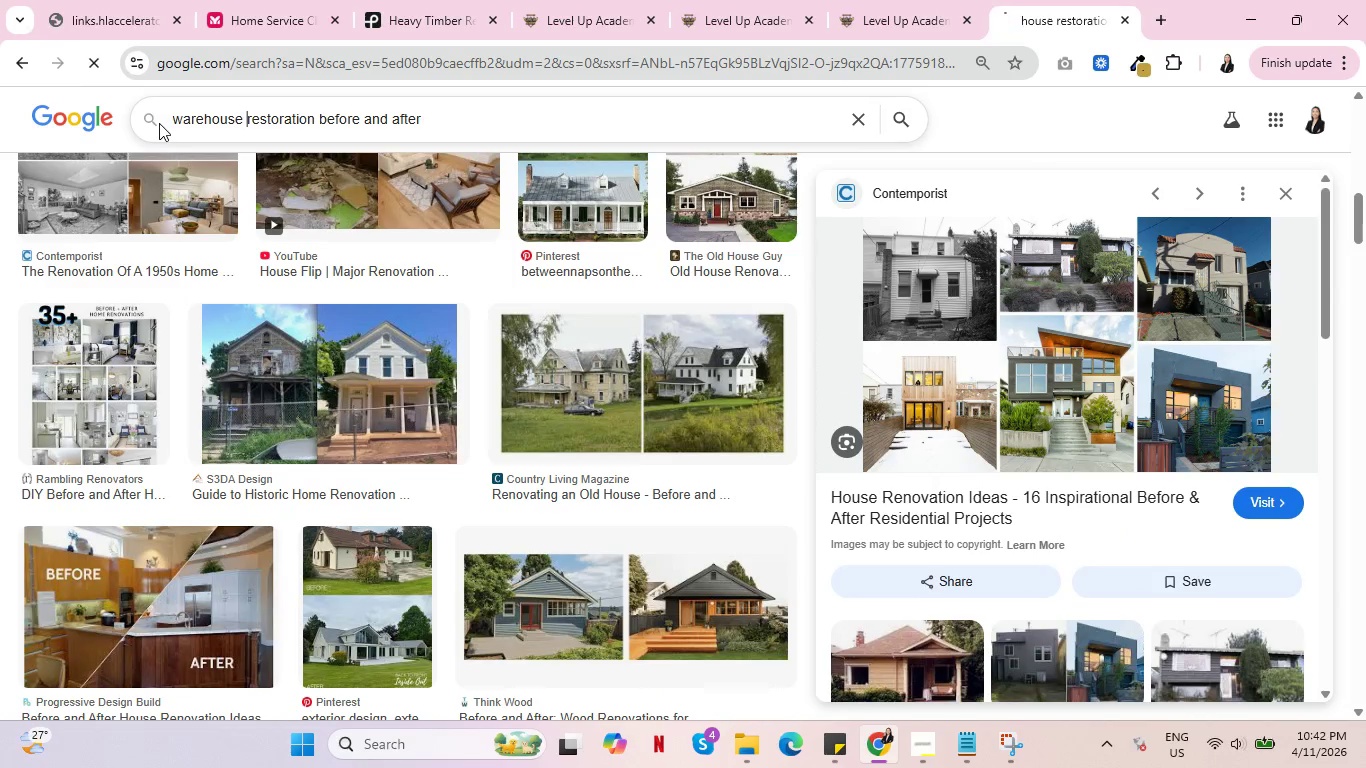 
key(Enter)
 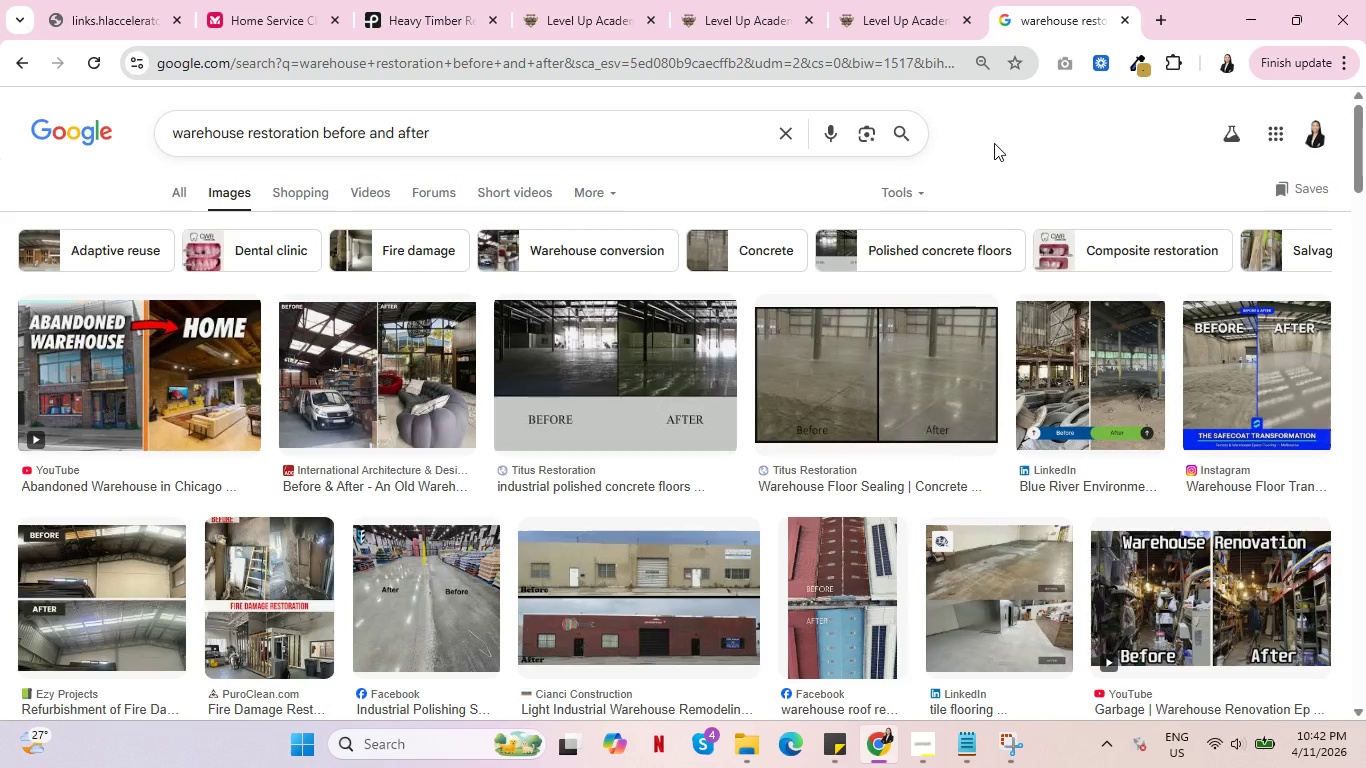 
wait(7.84)
 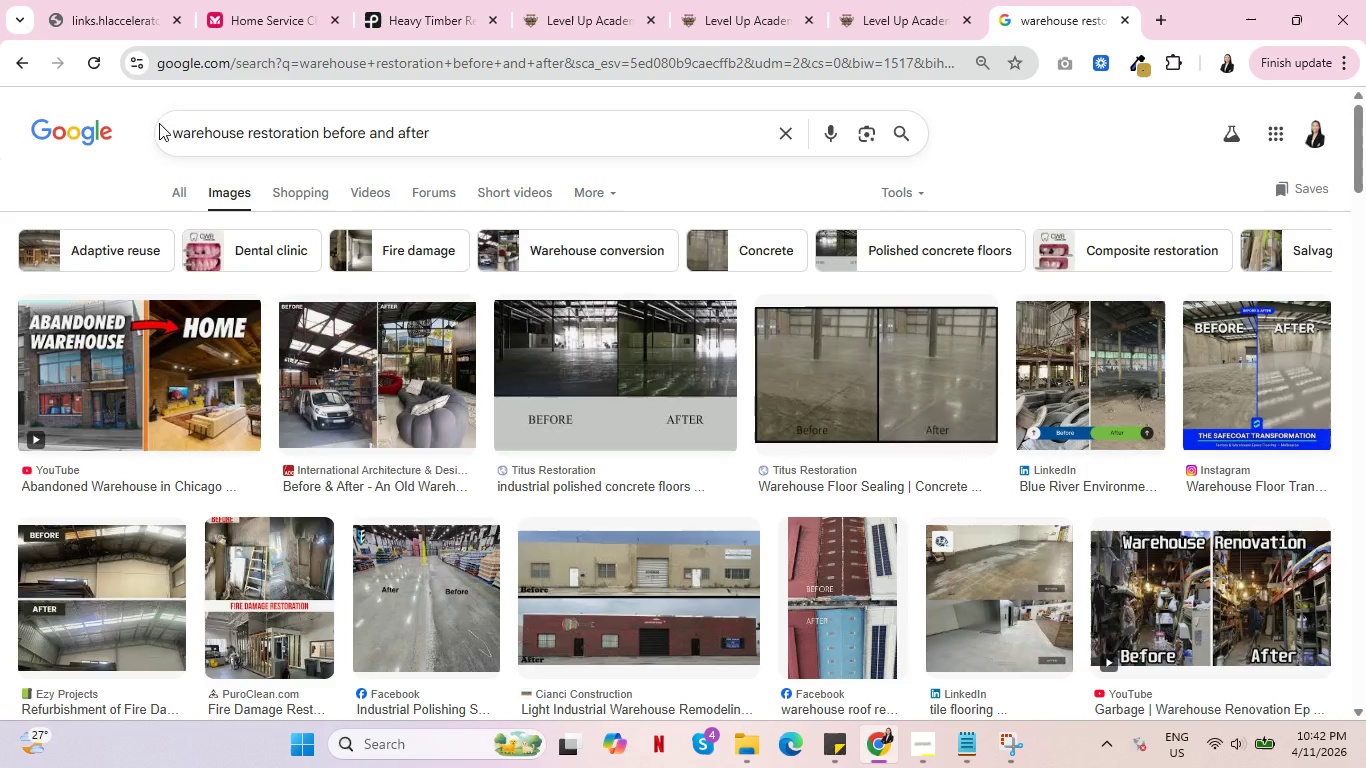 
scroll: coordinate [534, 399], scroll_direction: up, amount: 1.0
 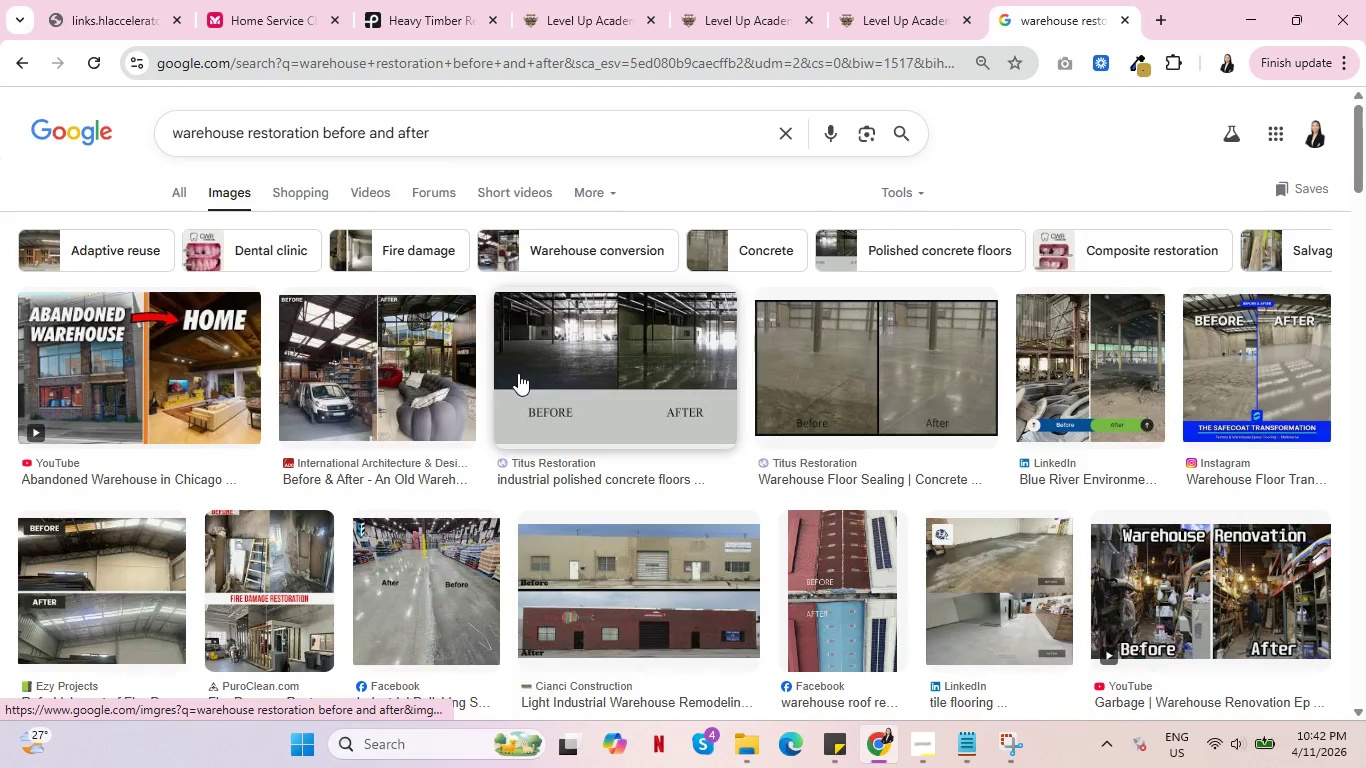 
scroll: coordinate [512, 361], scroll_direction: down, amount: 3.0
 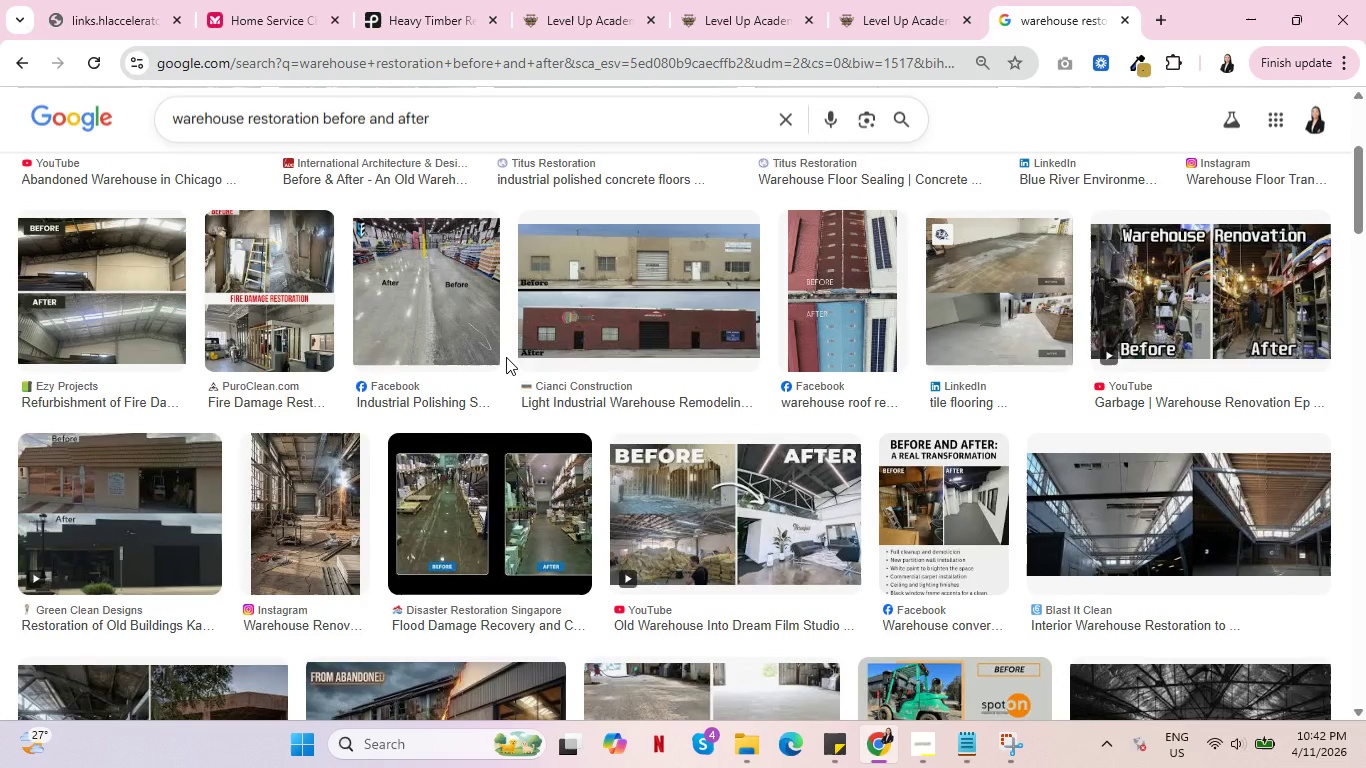 
wait(7.6)
 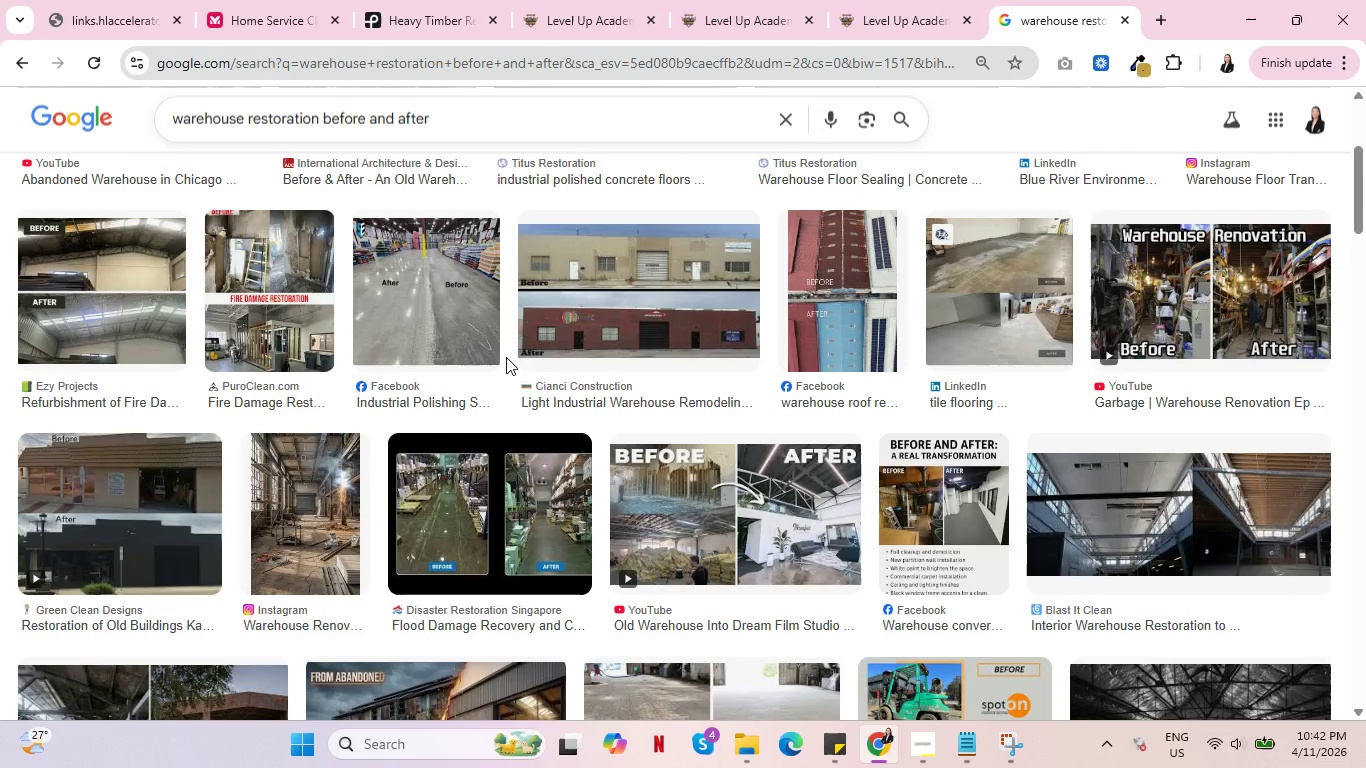 
scroll: coordinate [494, 342], scroll_direction: down, amount: 2.0
 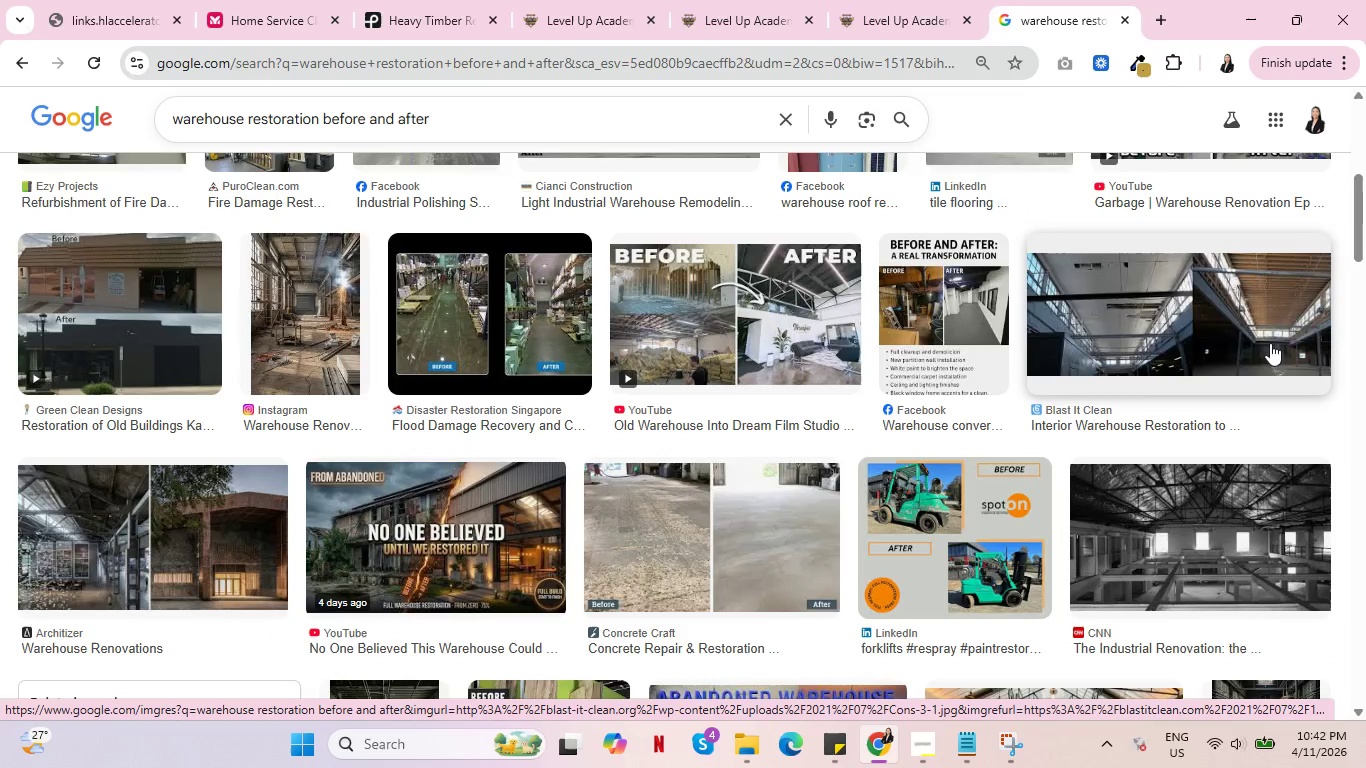 
left_click([1197, 329])
 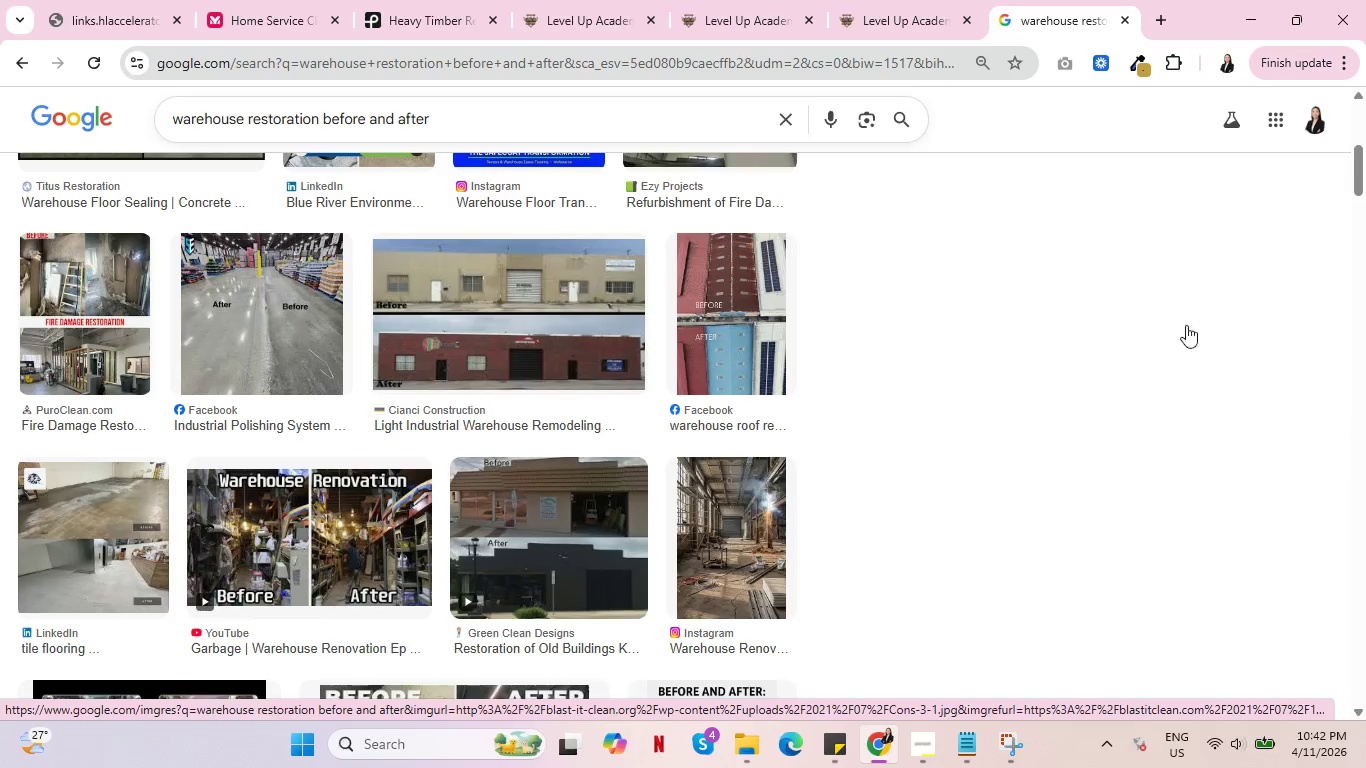 
mouse_move([1168, 317])
 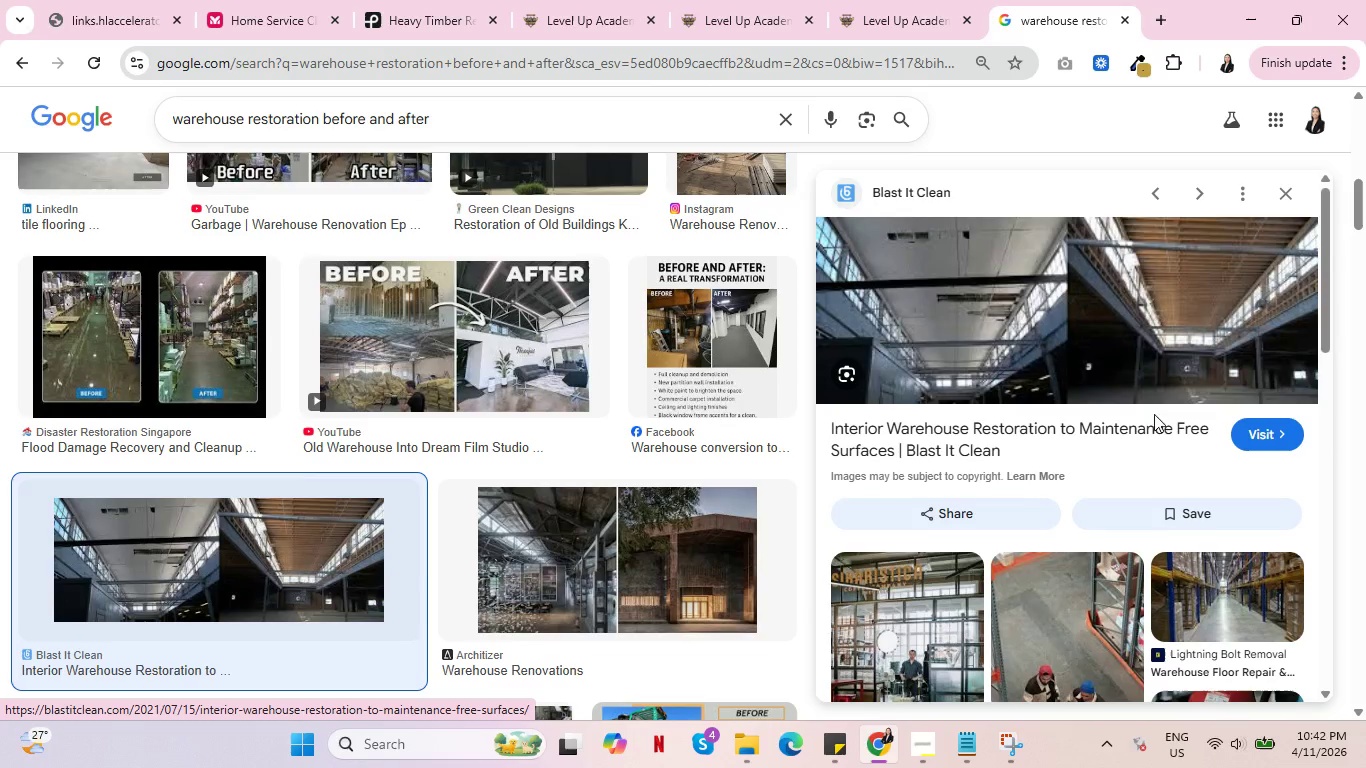 
scroll: coordinate [1065, 439], scroll_direction: down, amount: 6.0
 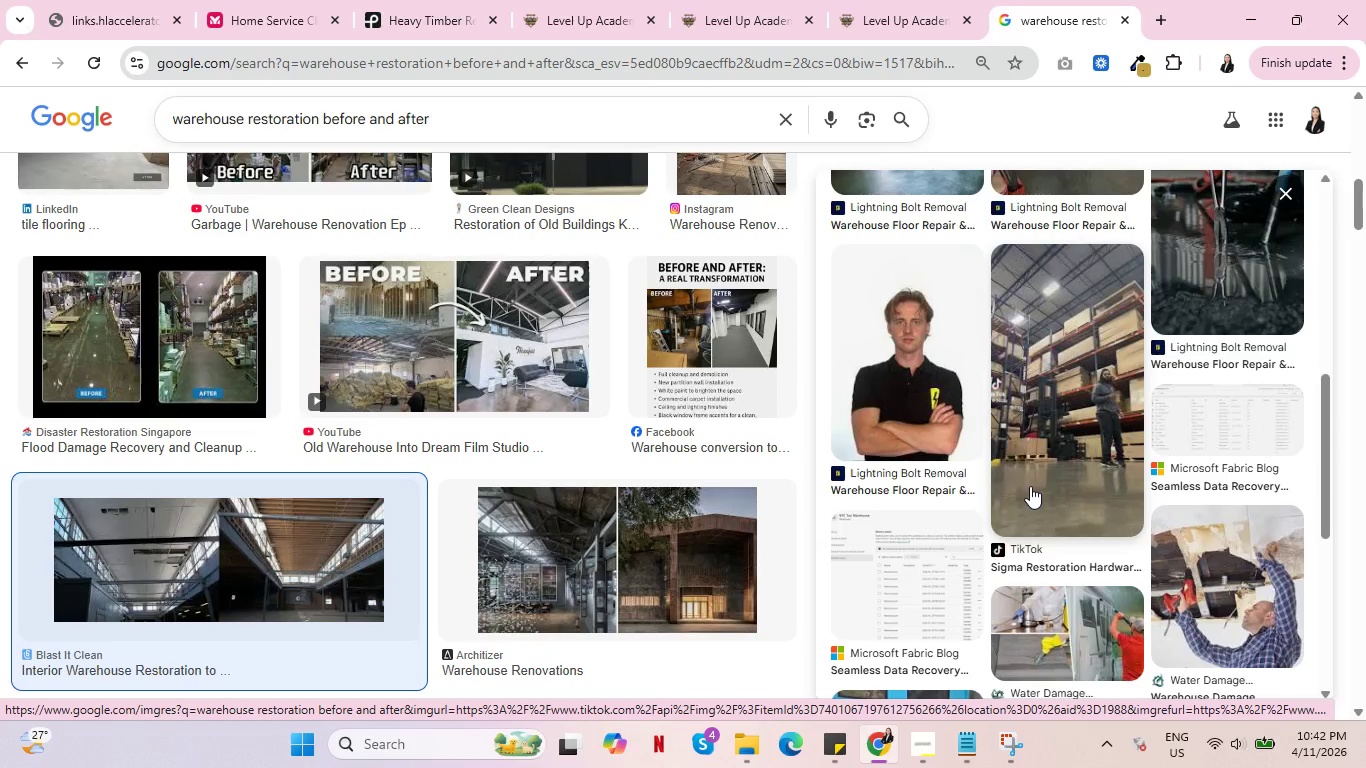 
left_click([585, 558])
 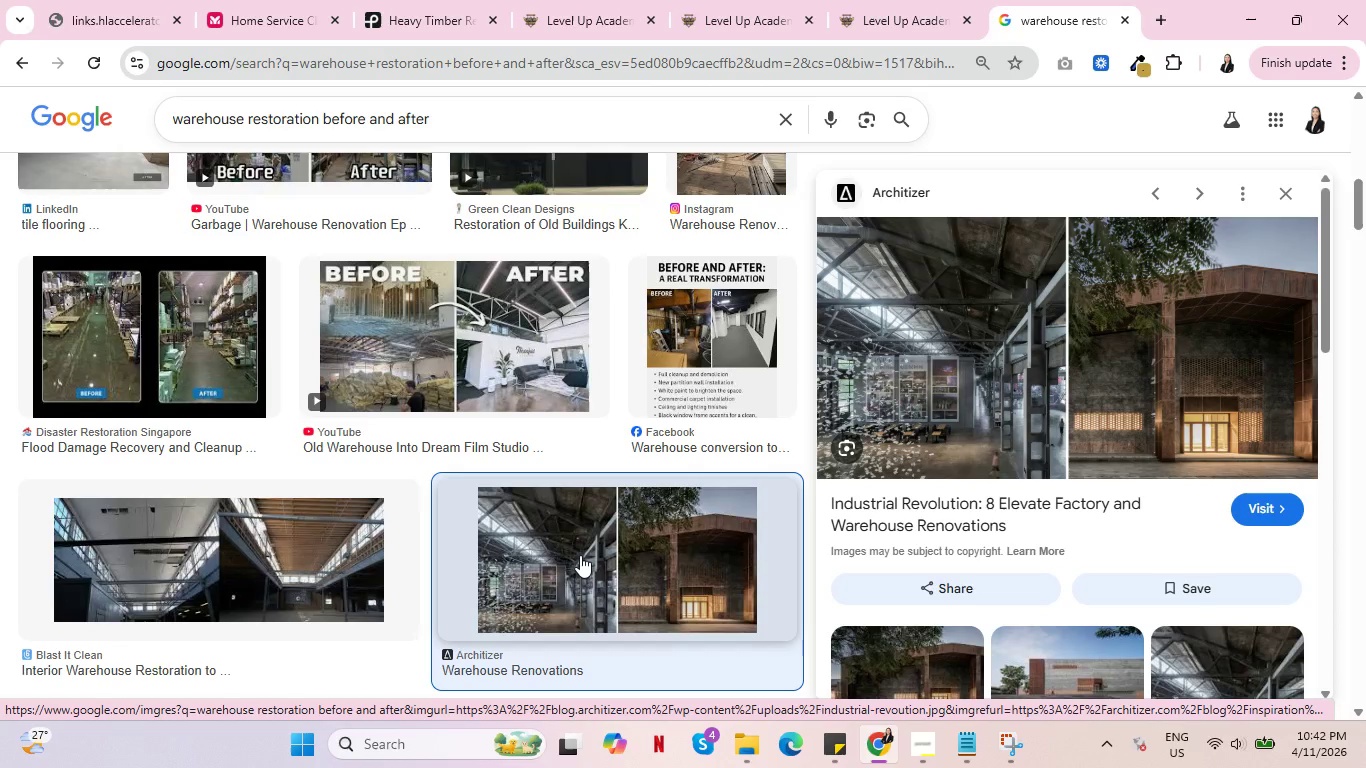 
scroll: coordinate [1146, 419], scroll_direction: down, amount: 4.0
 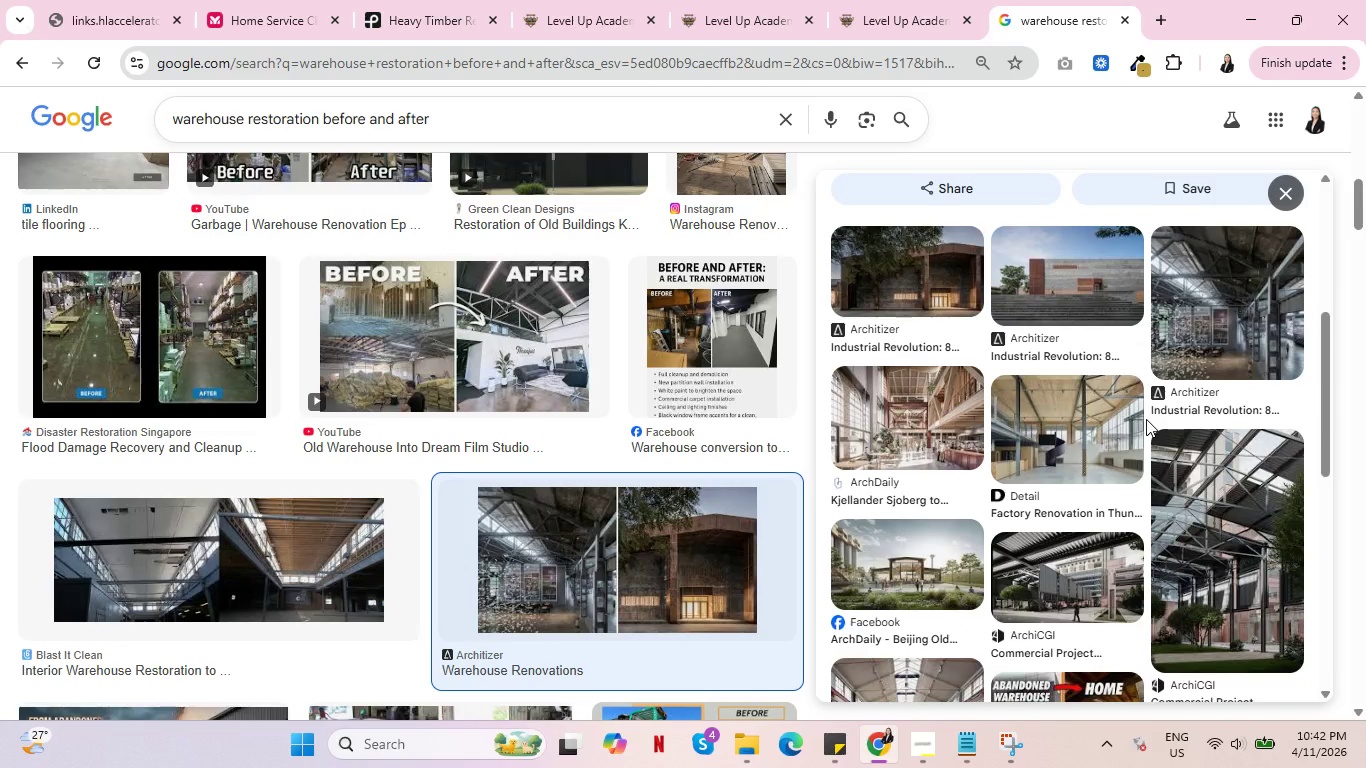 
wait(12.75)
 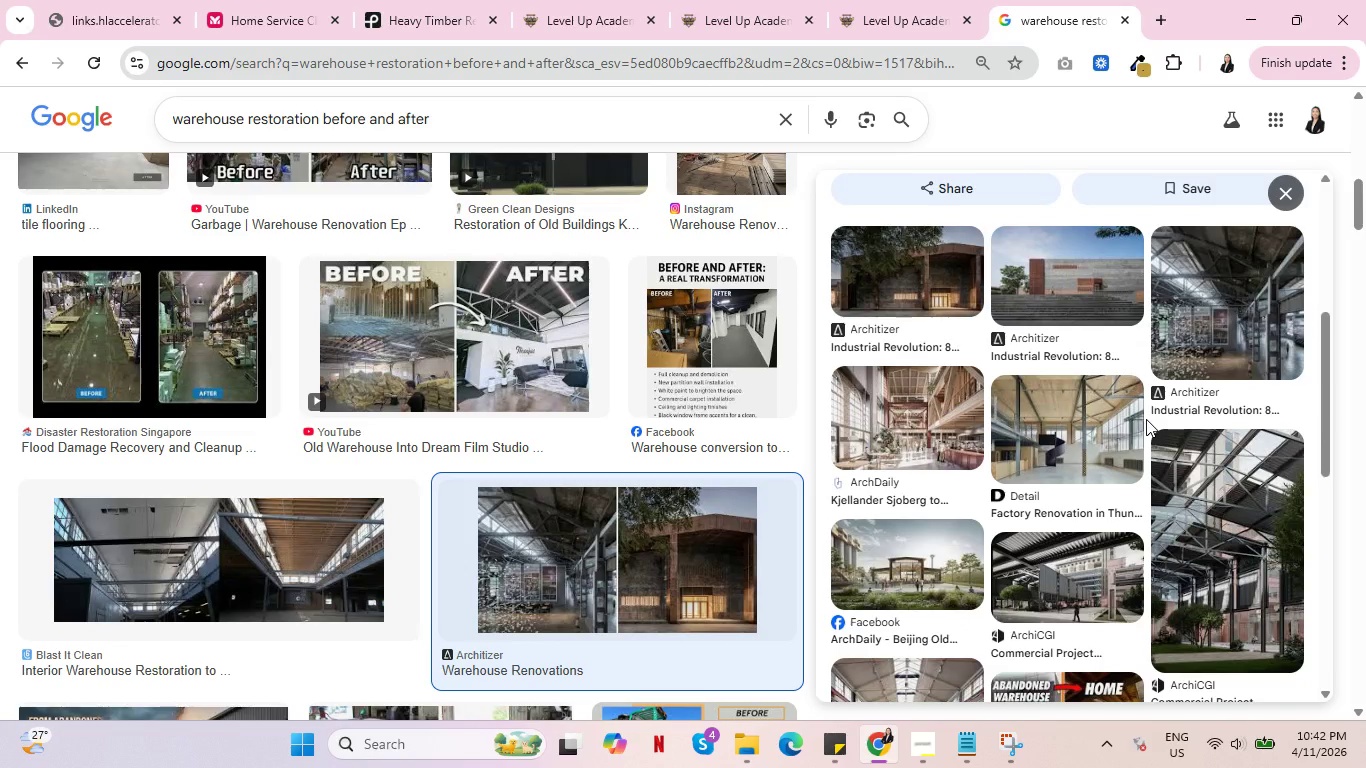 
scroll: coordinate [1146, 419], scroll_direction: down, amount: 2.0
 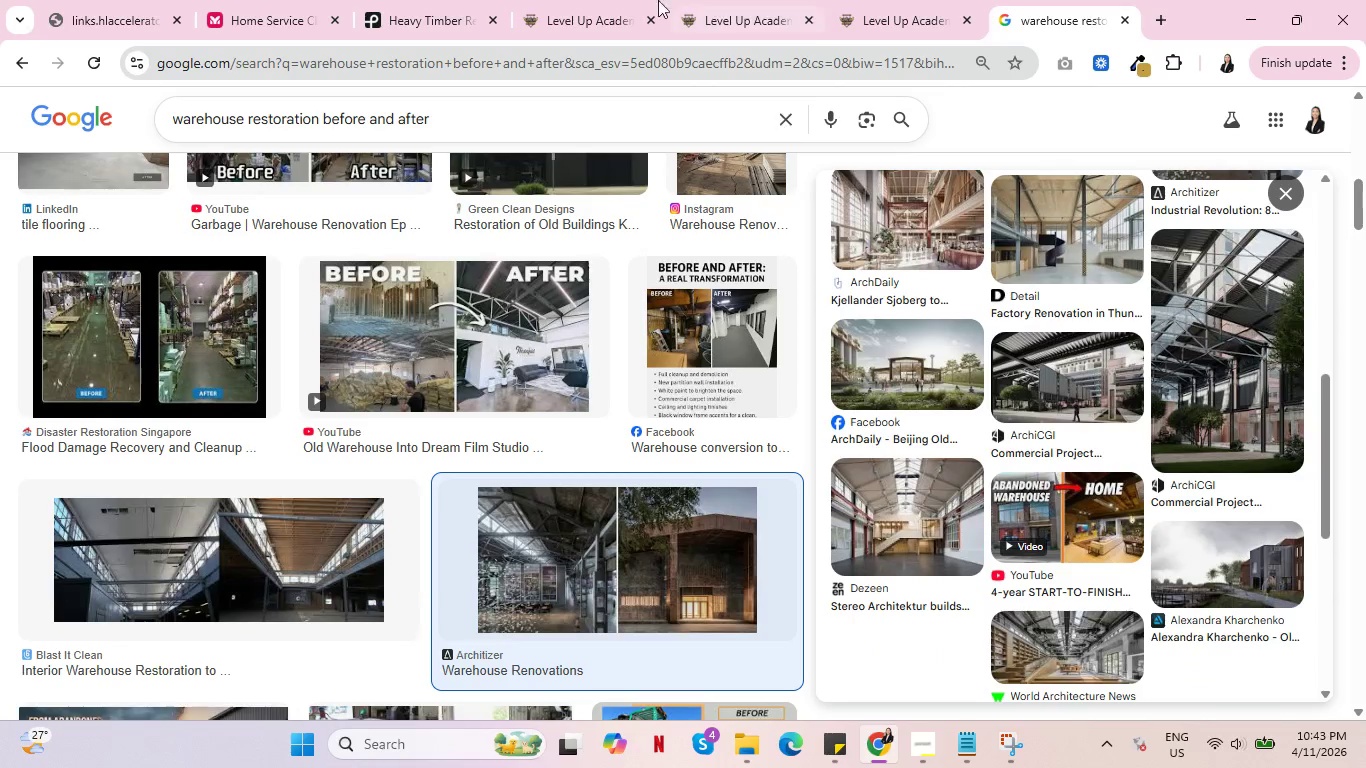 
left_click([552, 0])
 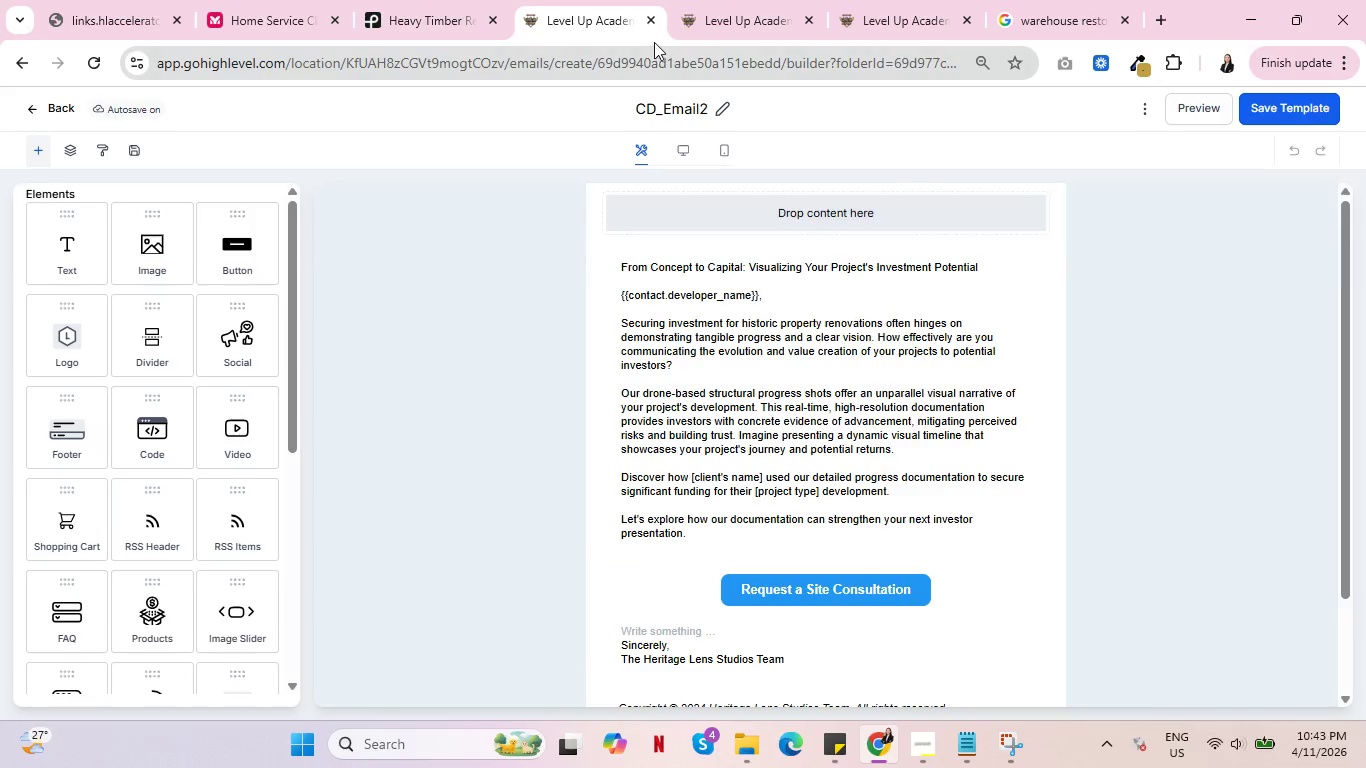 
left_click([711, 0])
 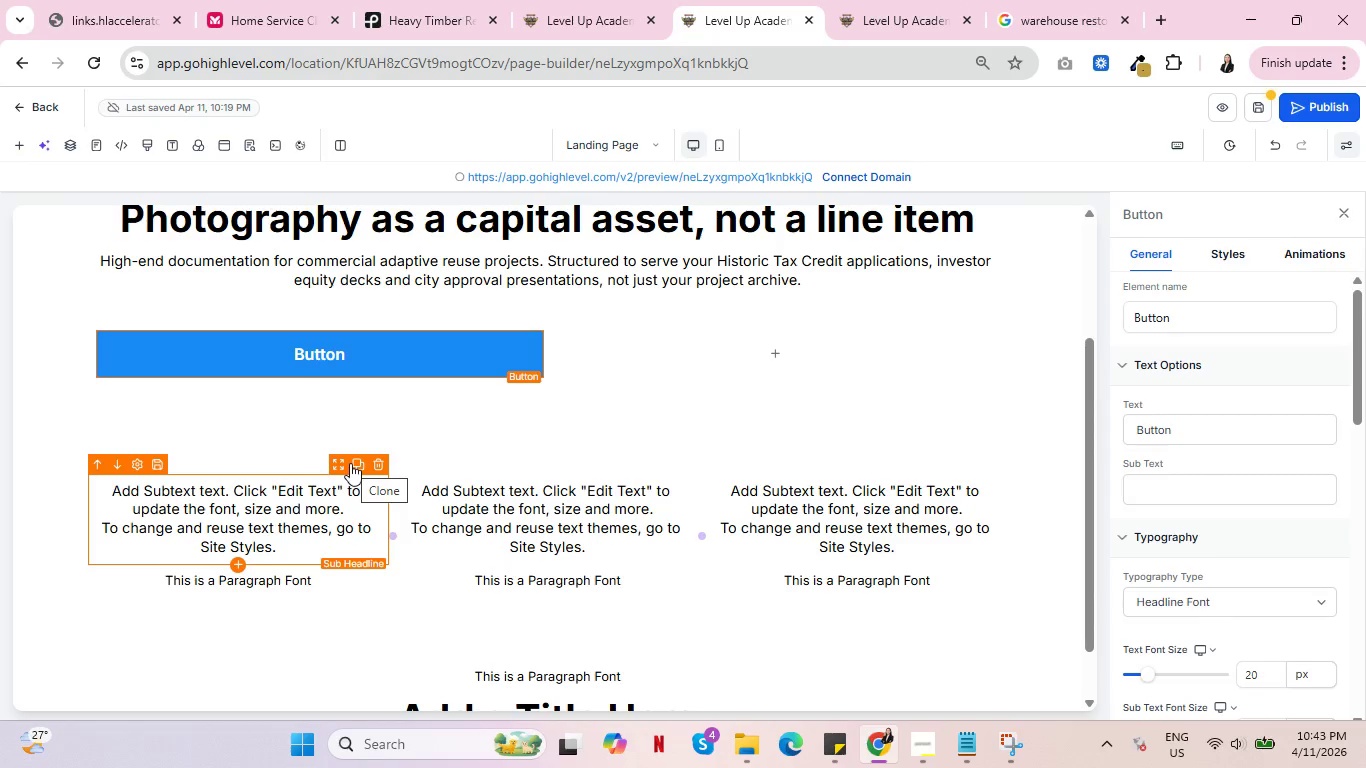 
wait(24.79)
 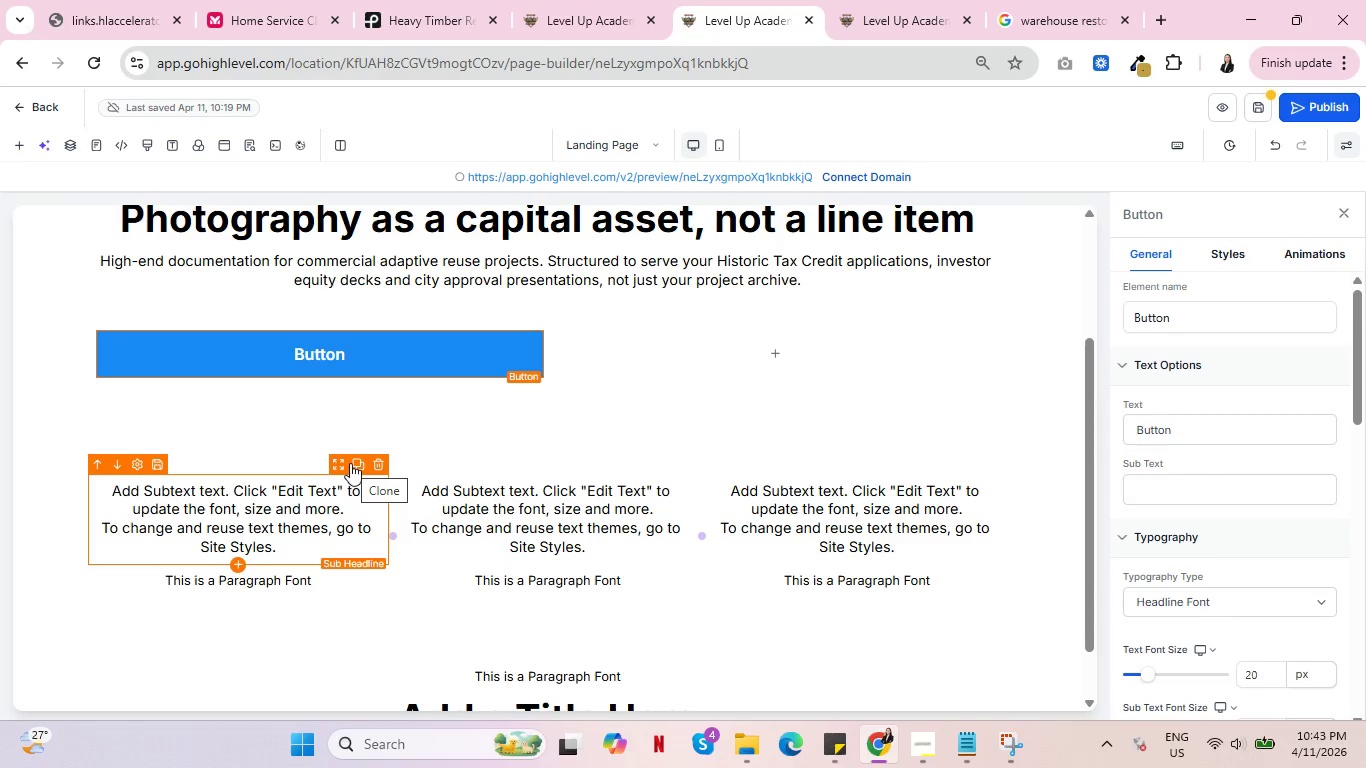 
mouse_move([274, 510])
 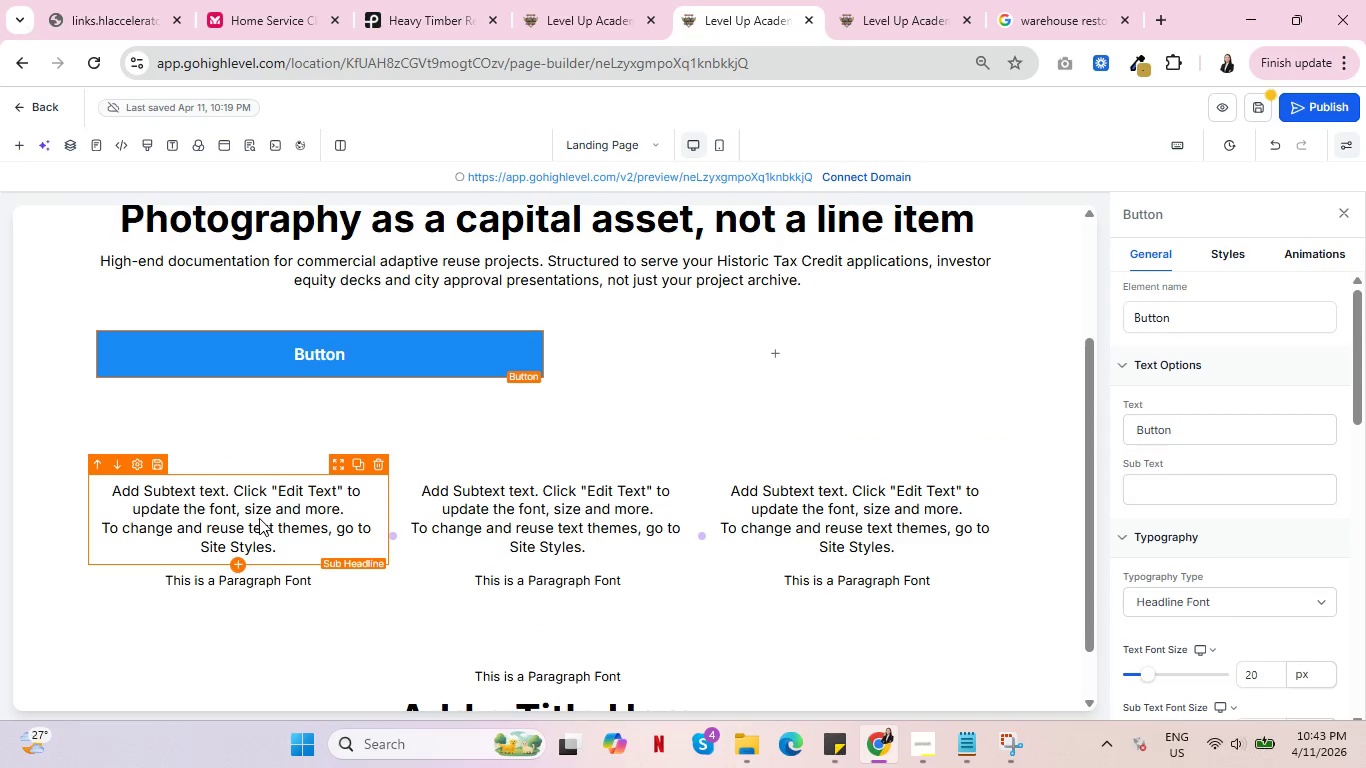 
double_click([259, 518])
 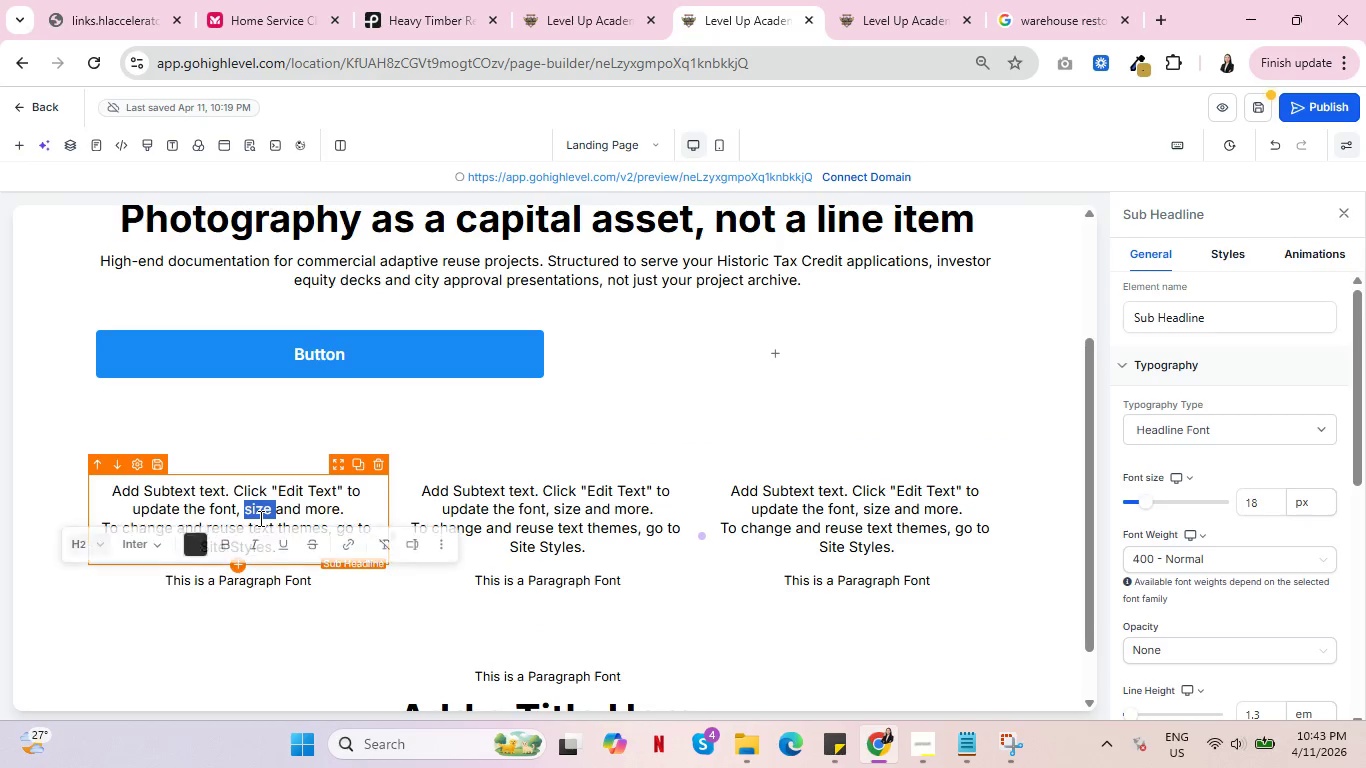 
triple_click([259, 518])
 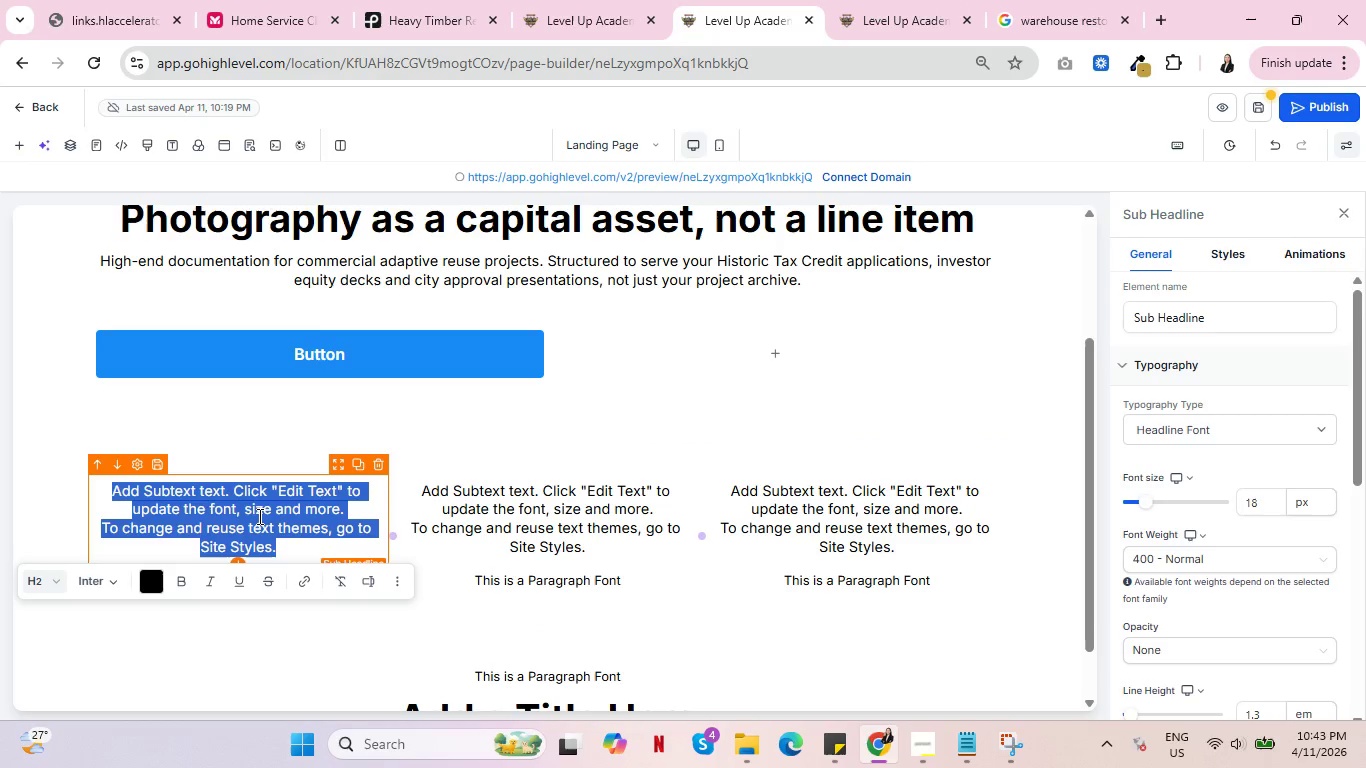 
wait(8.88)
 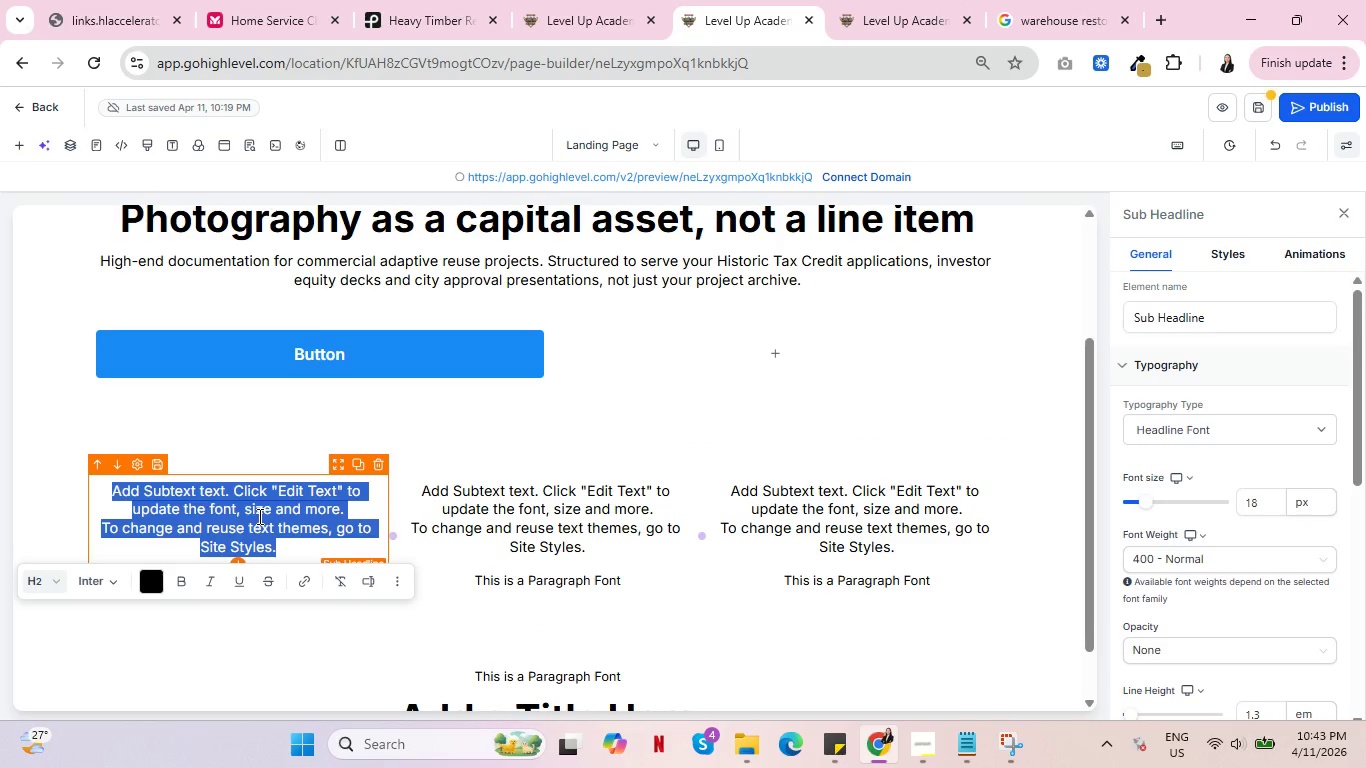 
type(Part 2 & Part 2)
key(Backspace)
type(3 certified archives)
 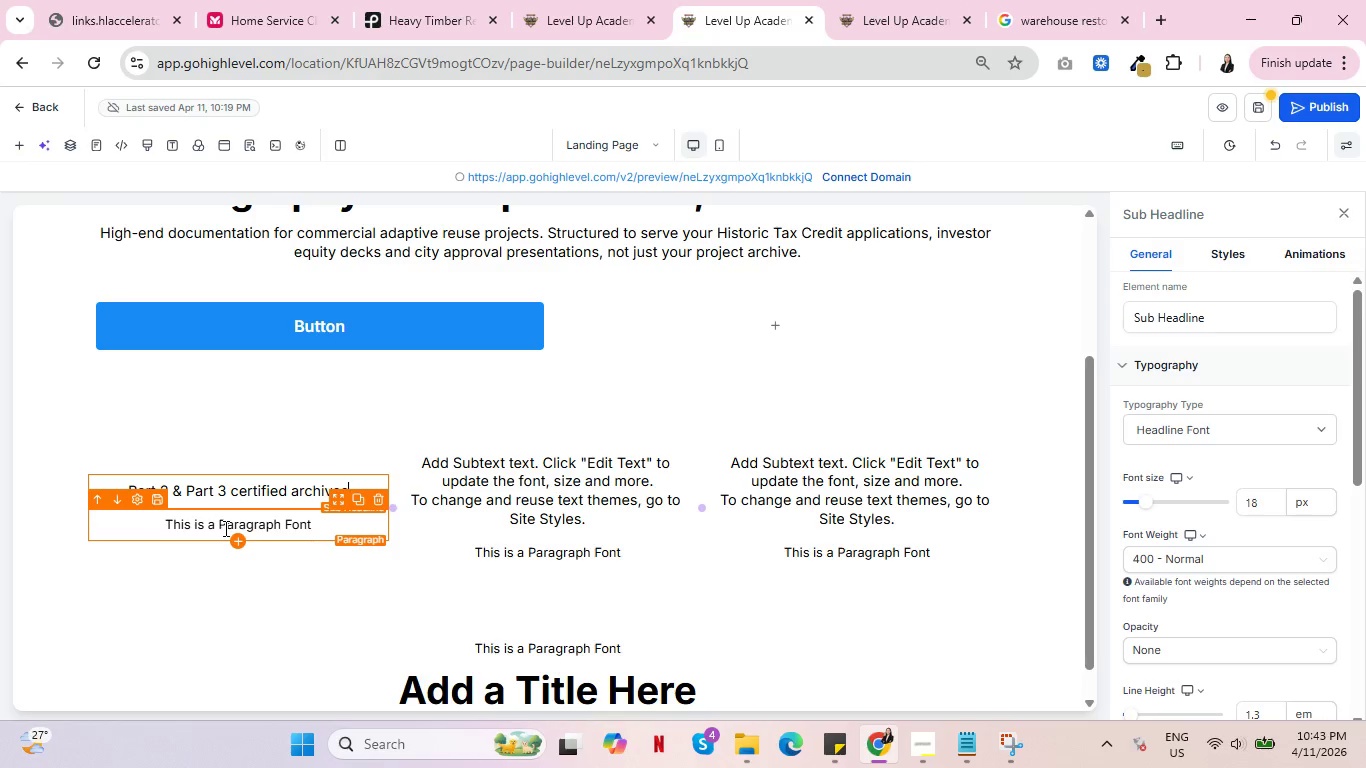 
left_click([234, 537])
 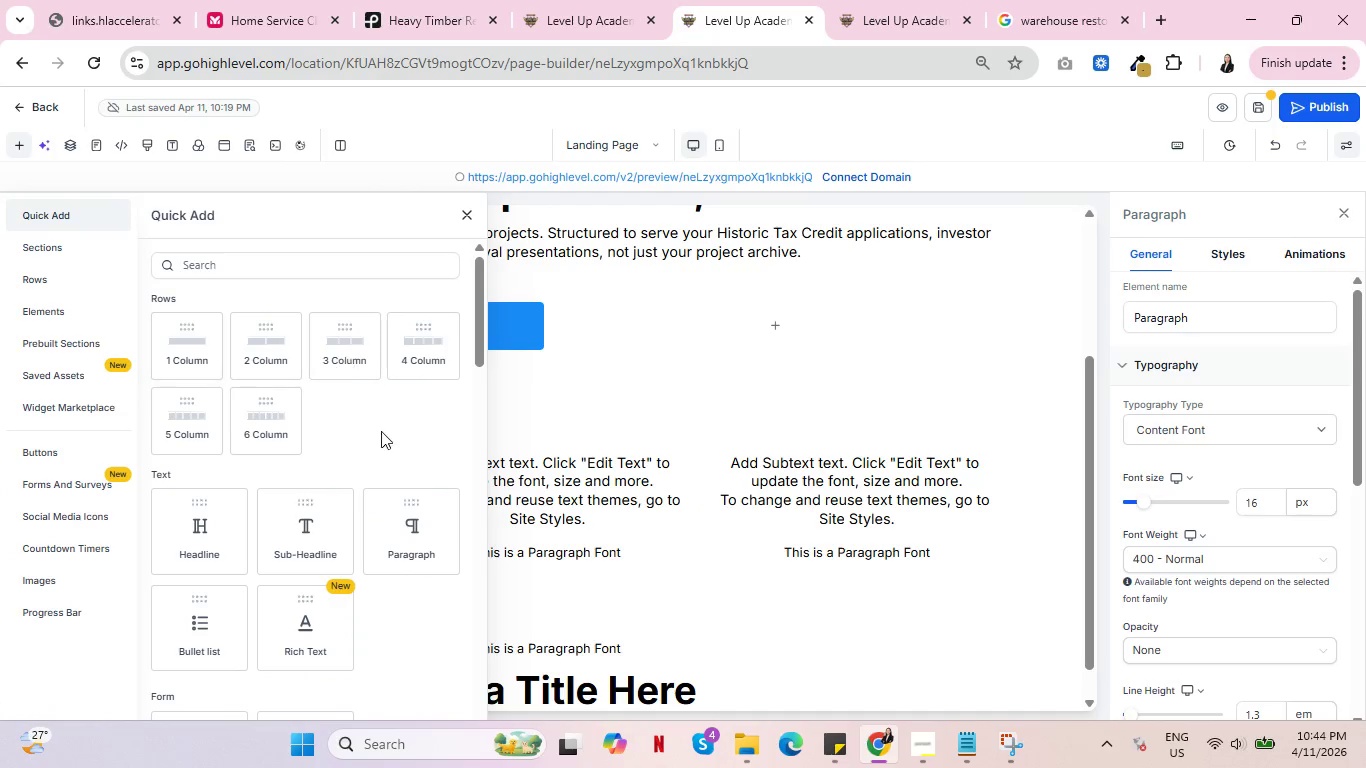 
left_click([396, 500])
 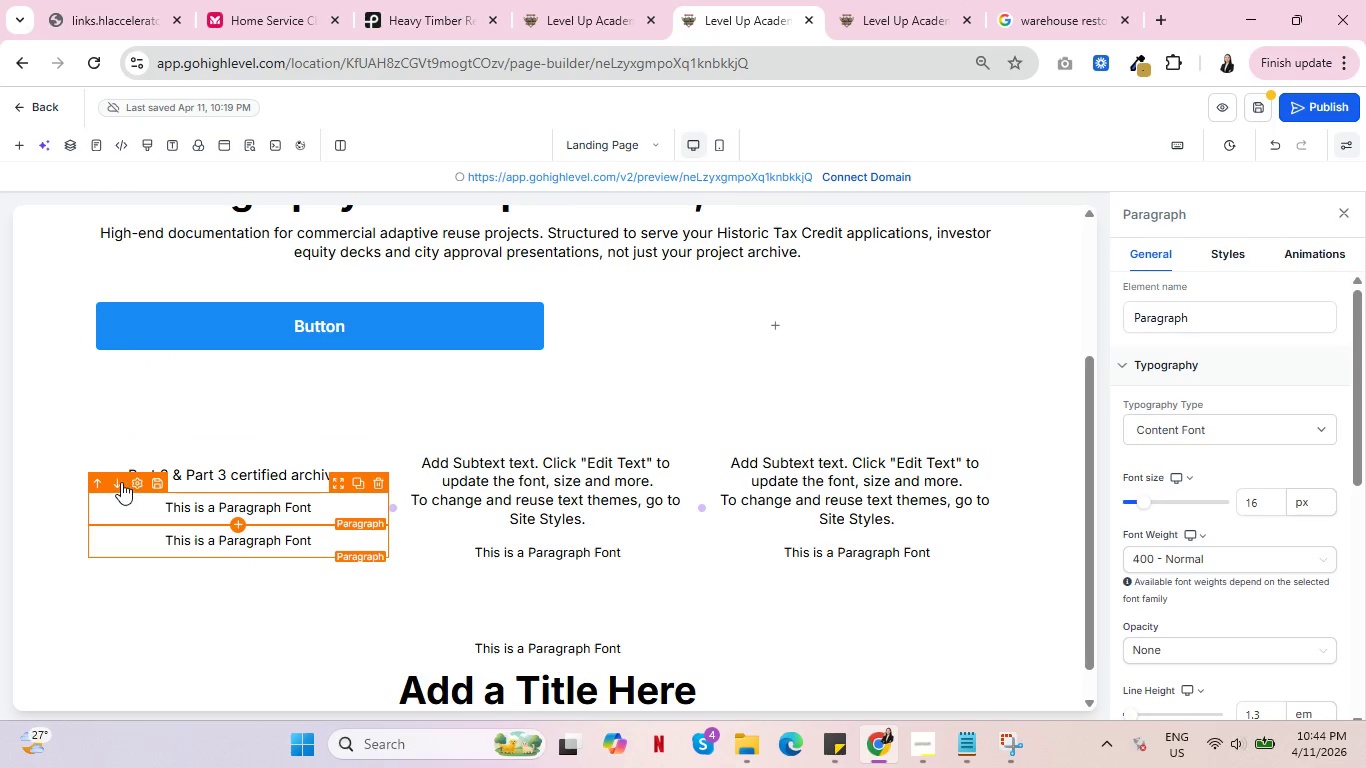 
left_click([98, 479])
 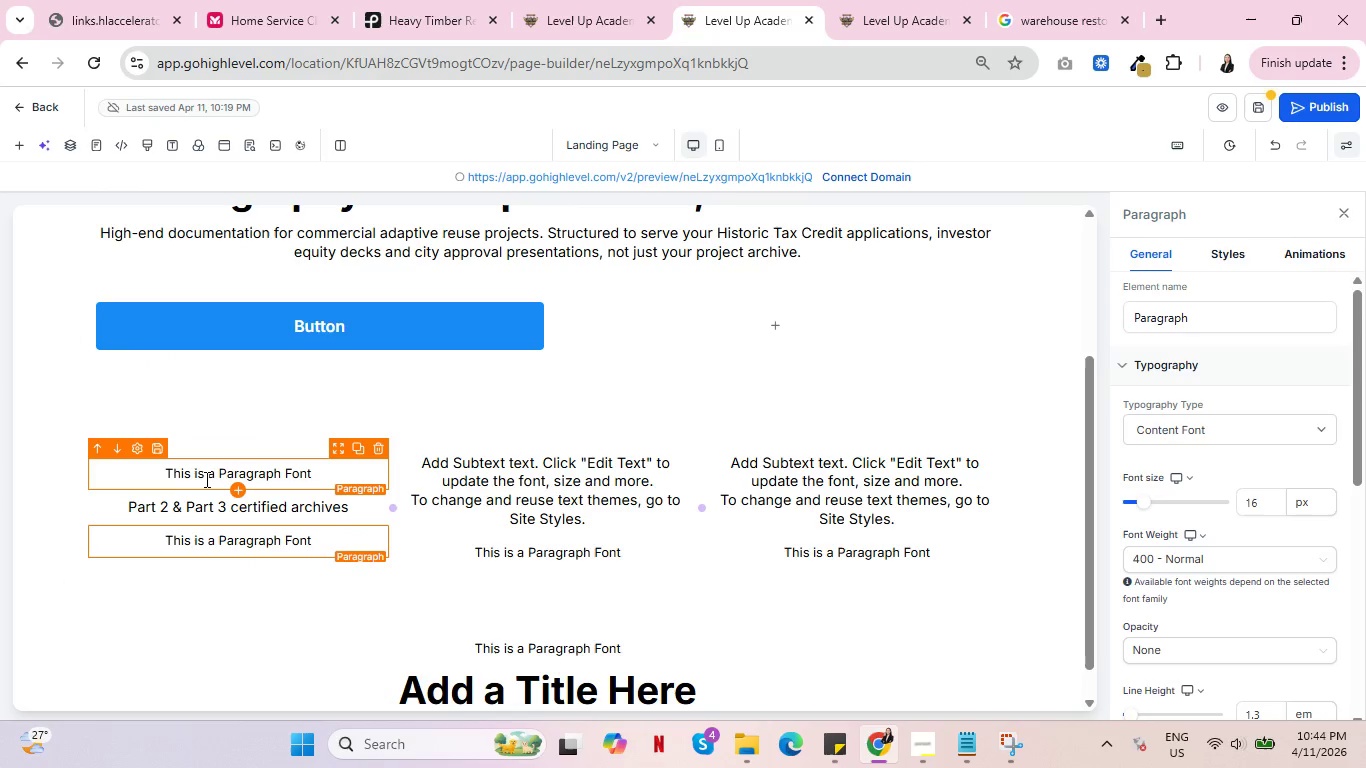 
double_click([206, 479])
 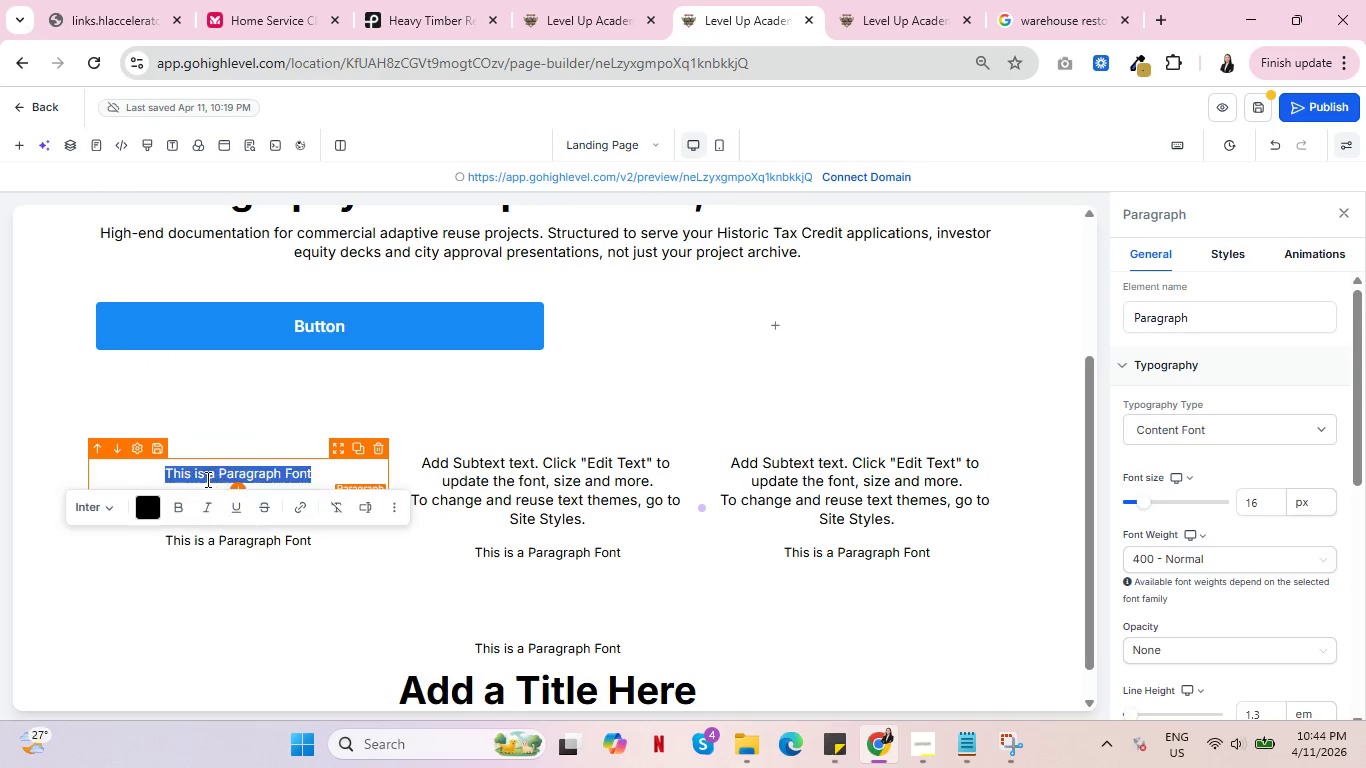 
triple_click([206, 479])
 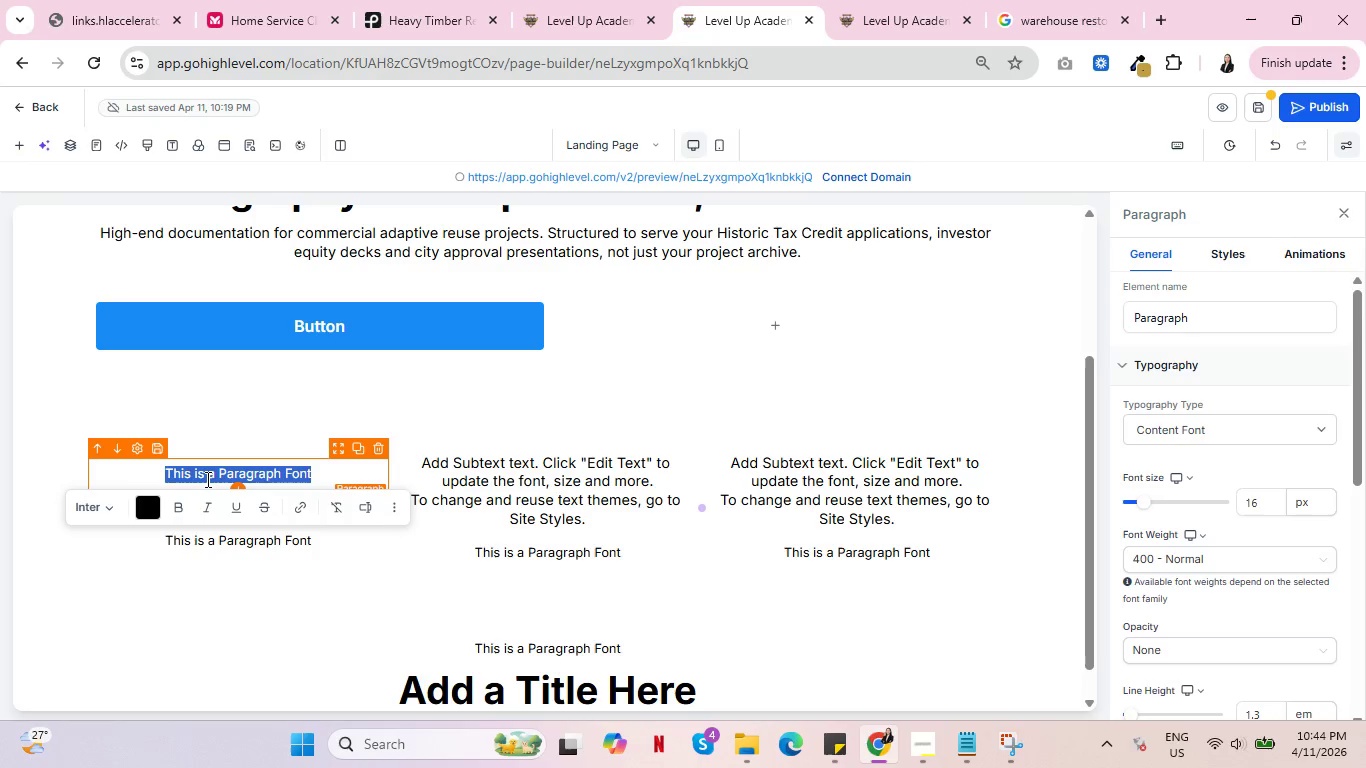 
wait(10.92)
 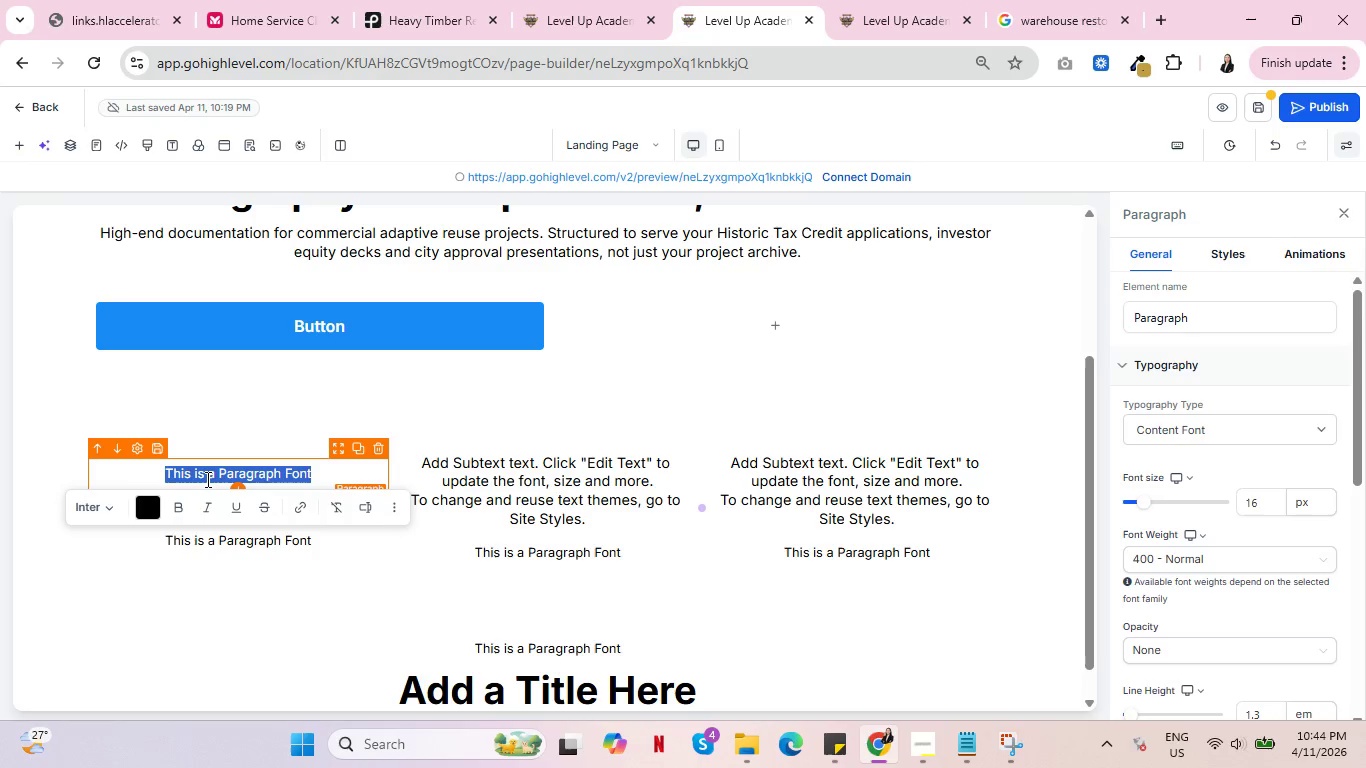 
double_click([221, 543])
 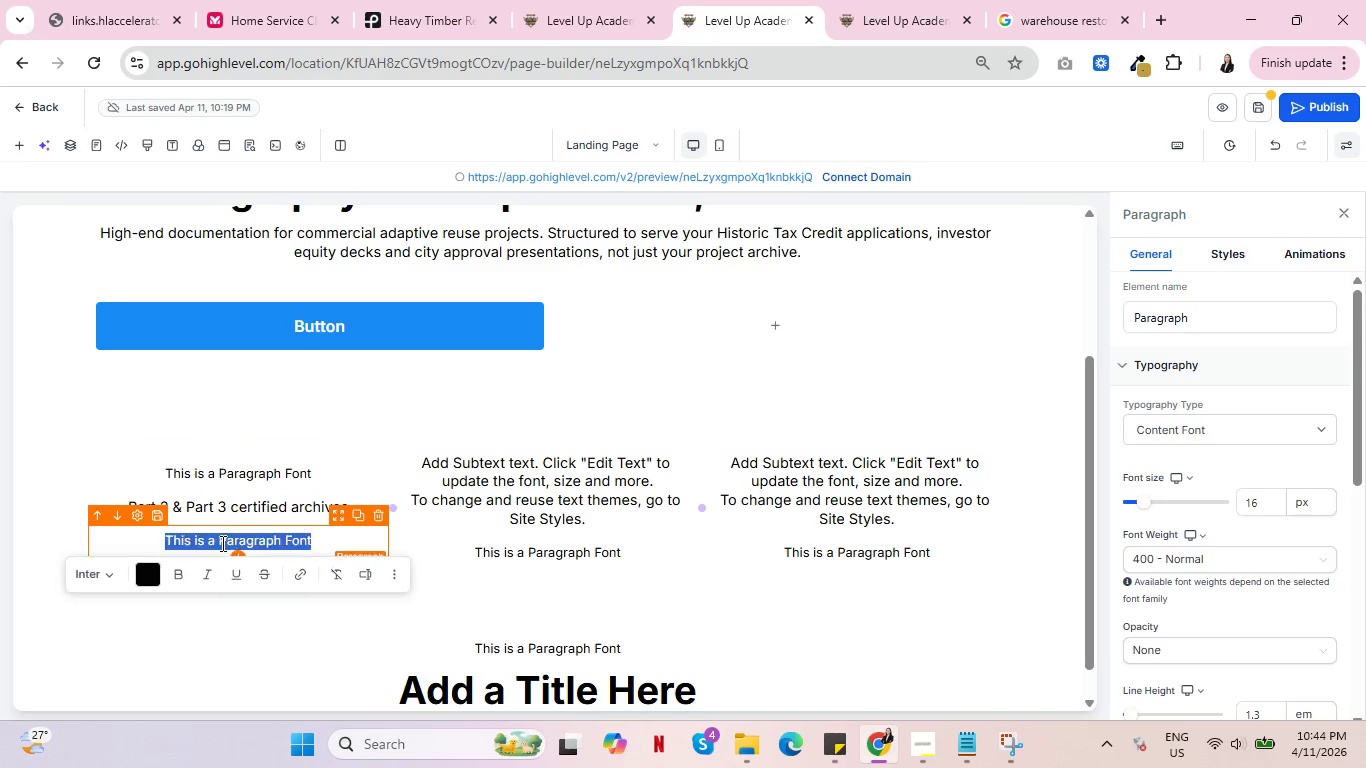 
triple_click([221, 543])
 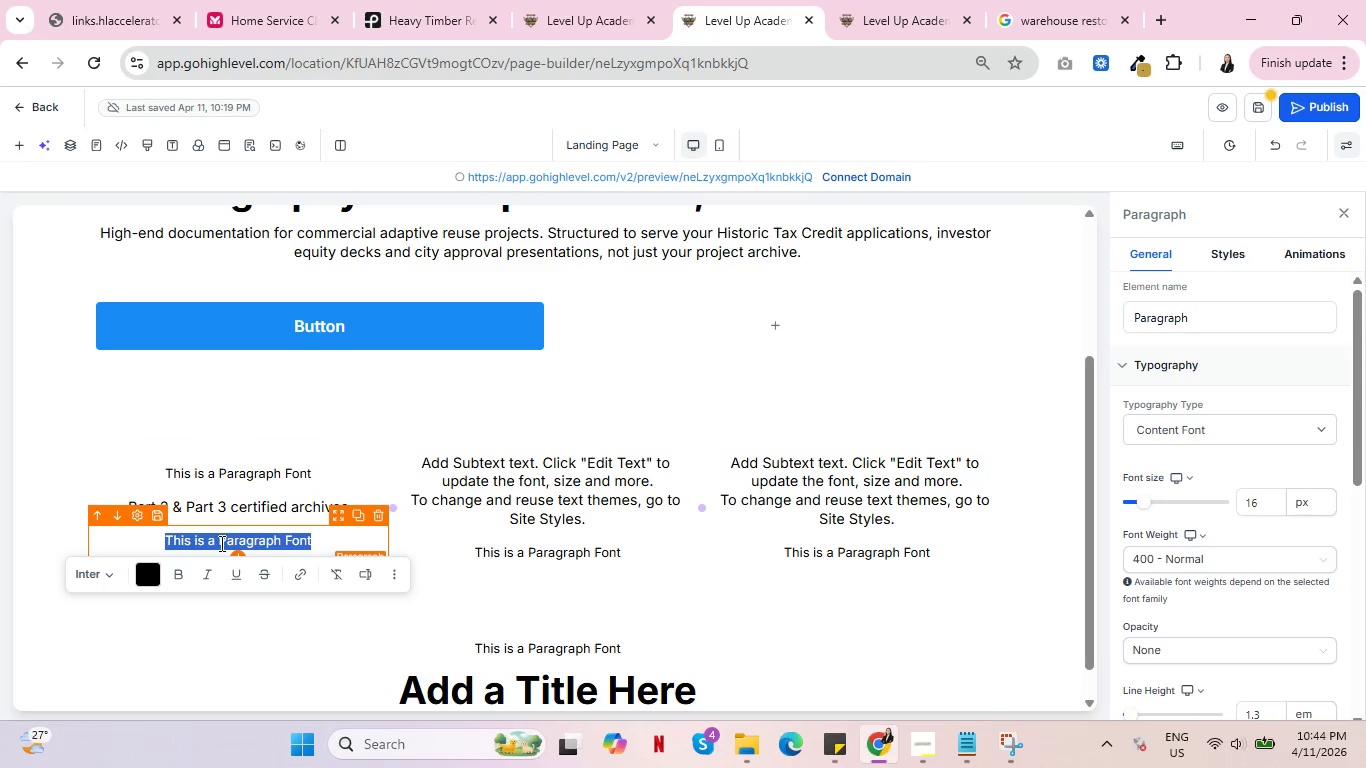 
type(Our pho)
key(Backspace)
type(otogt)
key(Backspace)
type(raphic packages are structured around NPS submission requiremnts )
 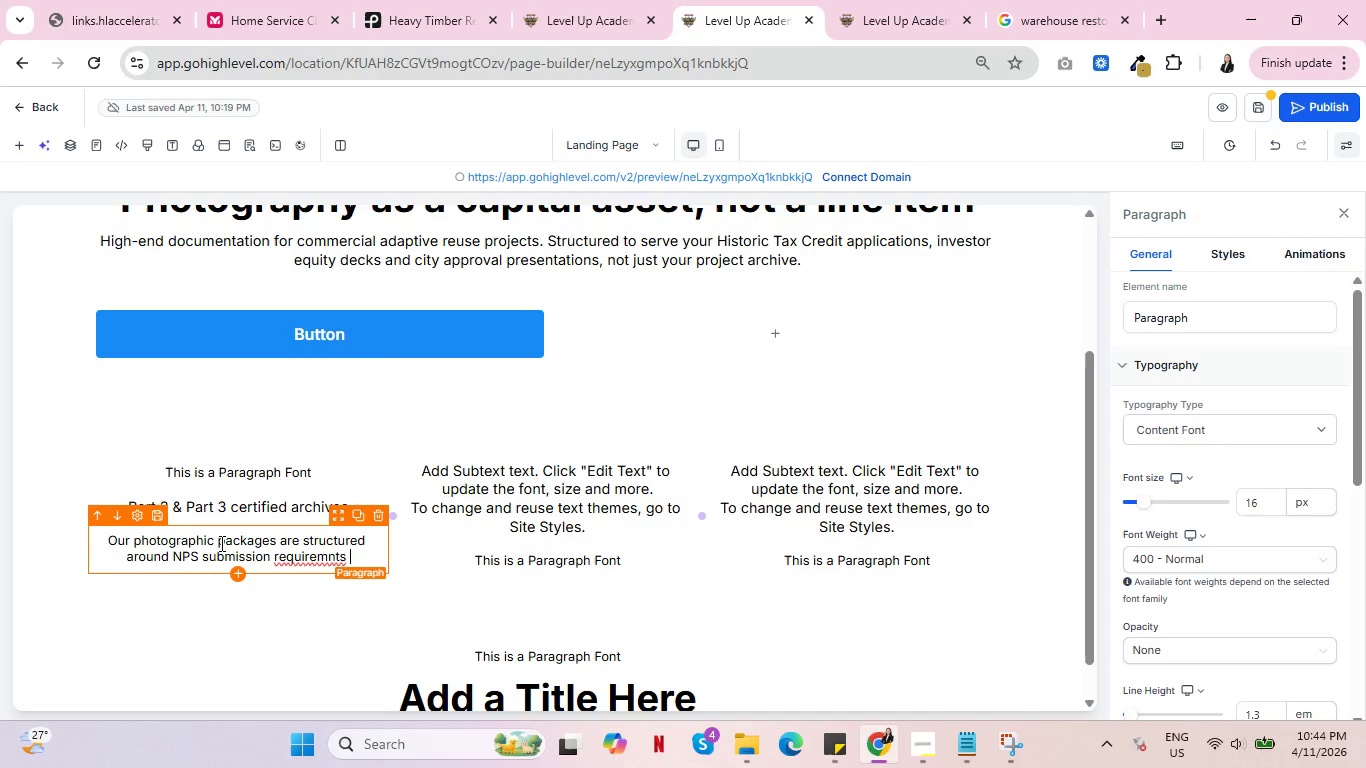 
left_click([329, 558])
 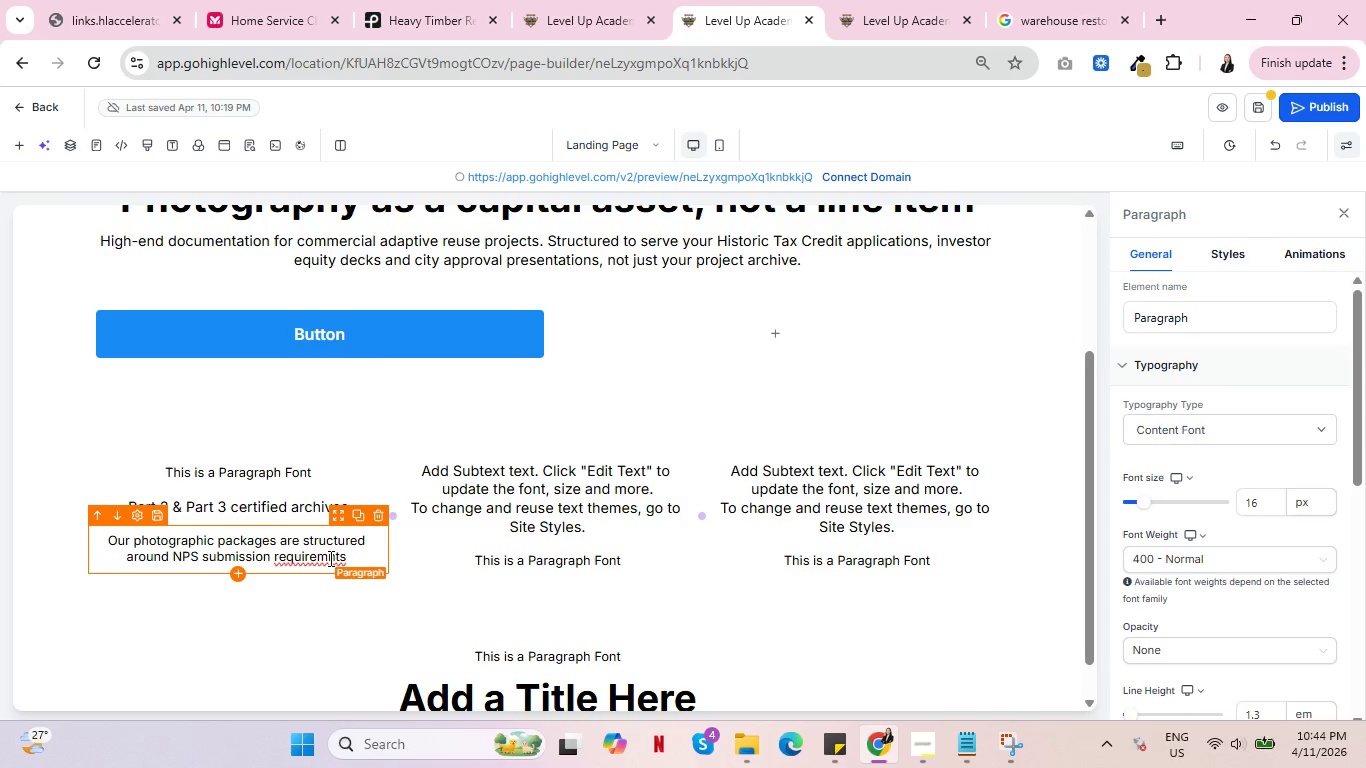 
key(E)
 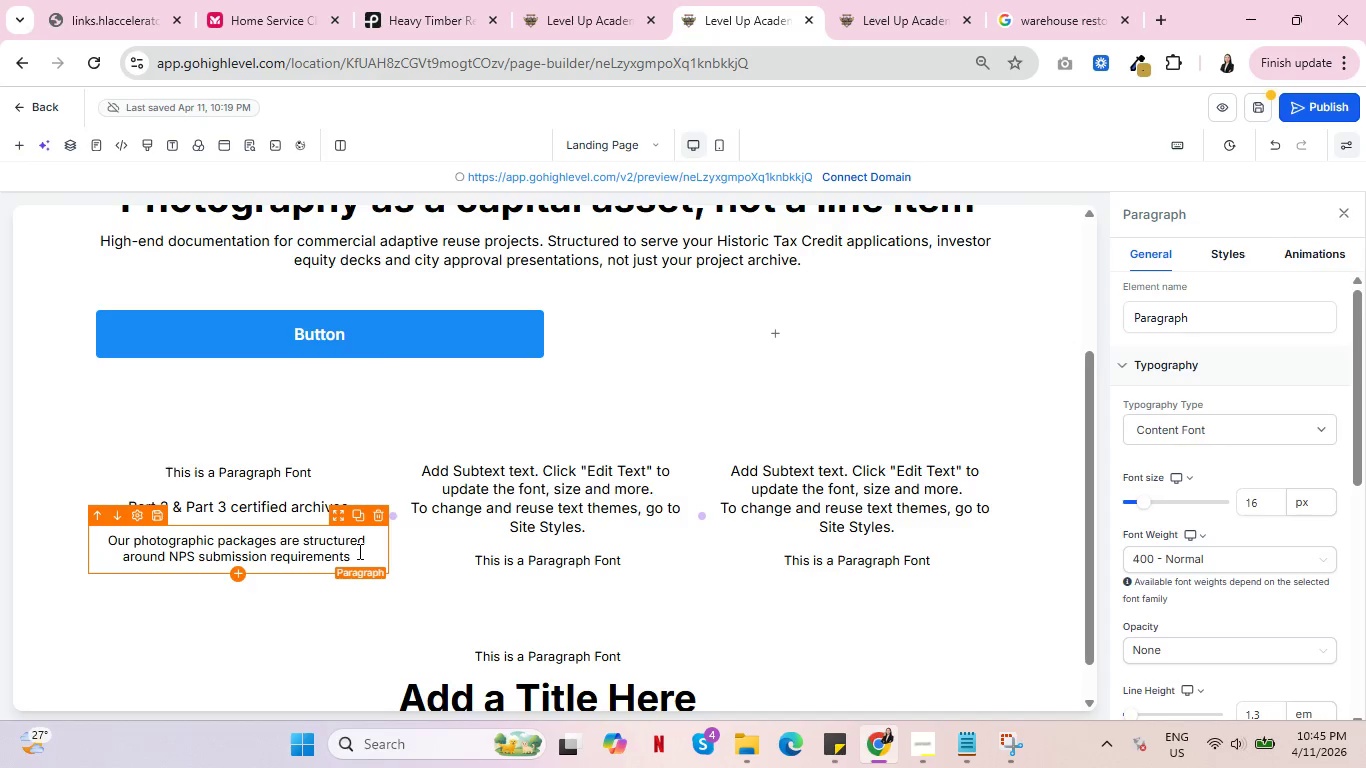 
type(from day one. Pre)
 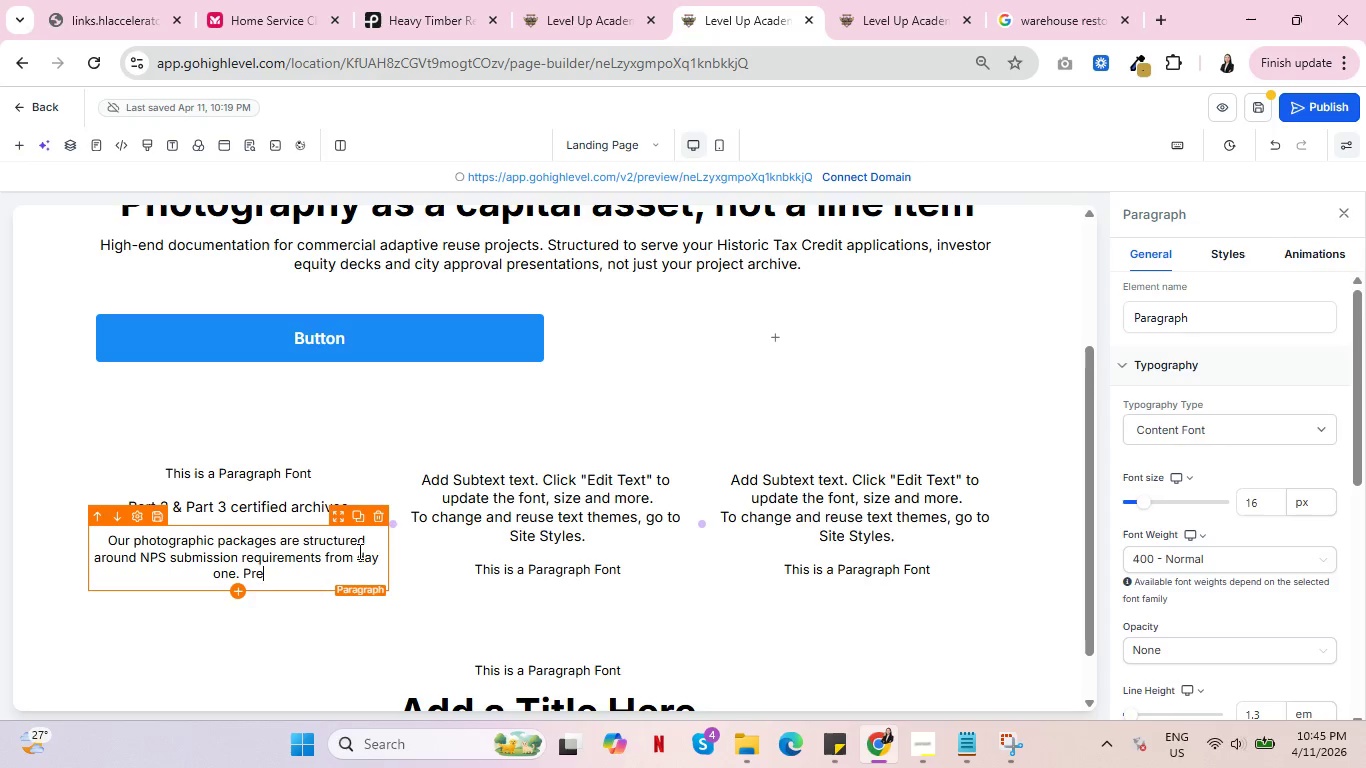 
type(rehabilitation)
 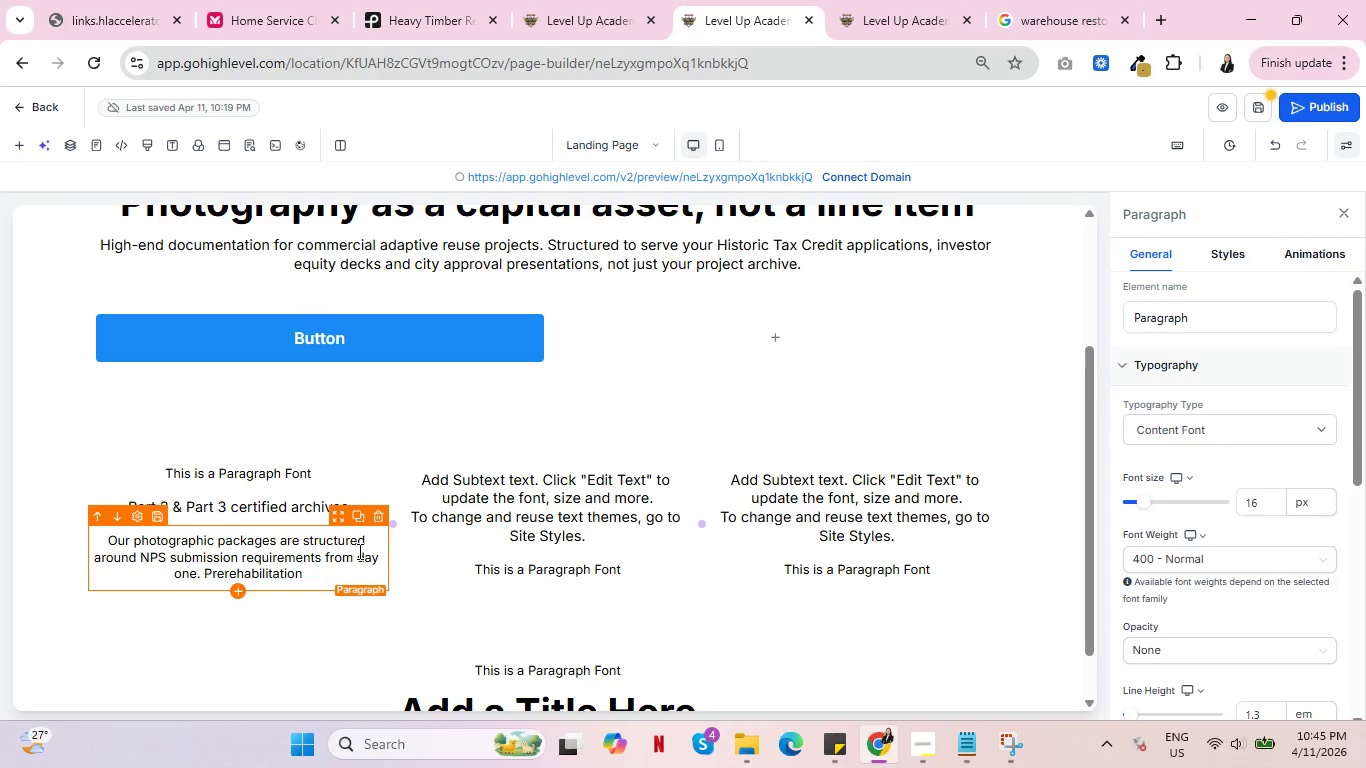 
type( cond)
 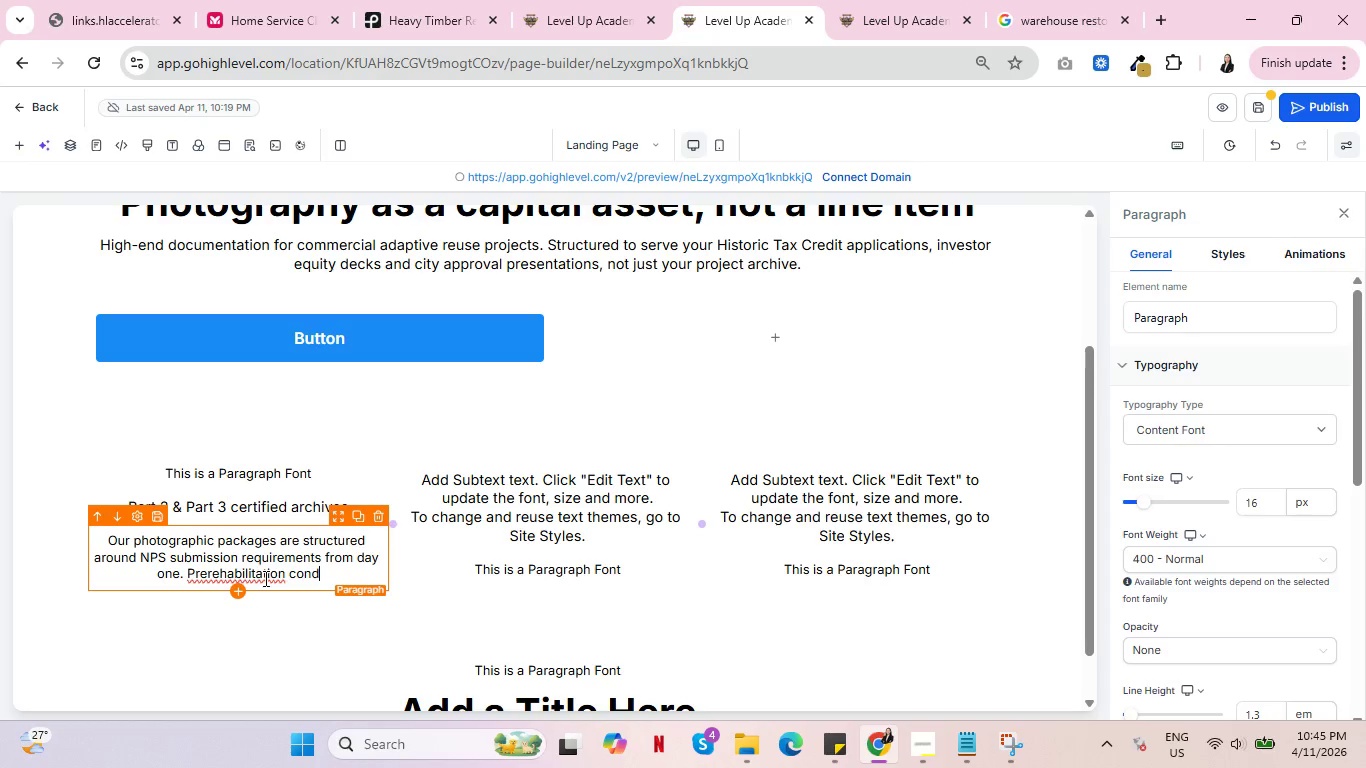 
right_click([237, 568])
 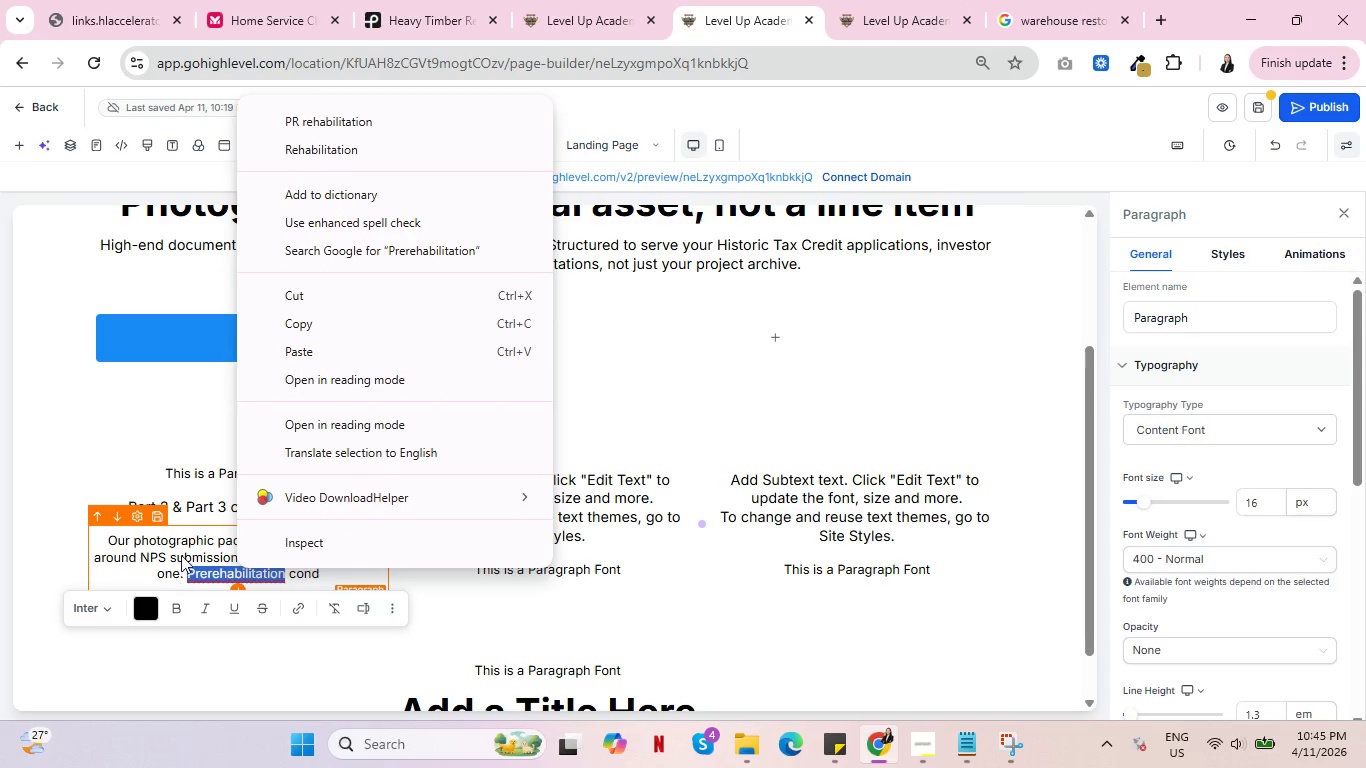 
double_click([208, 576])
 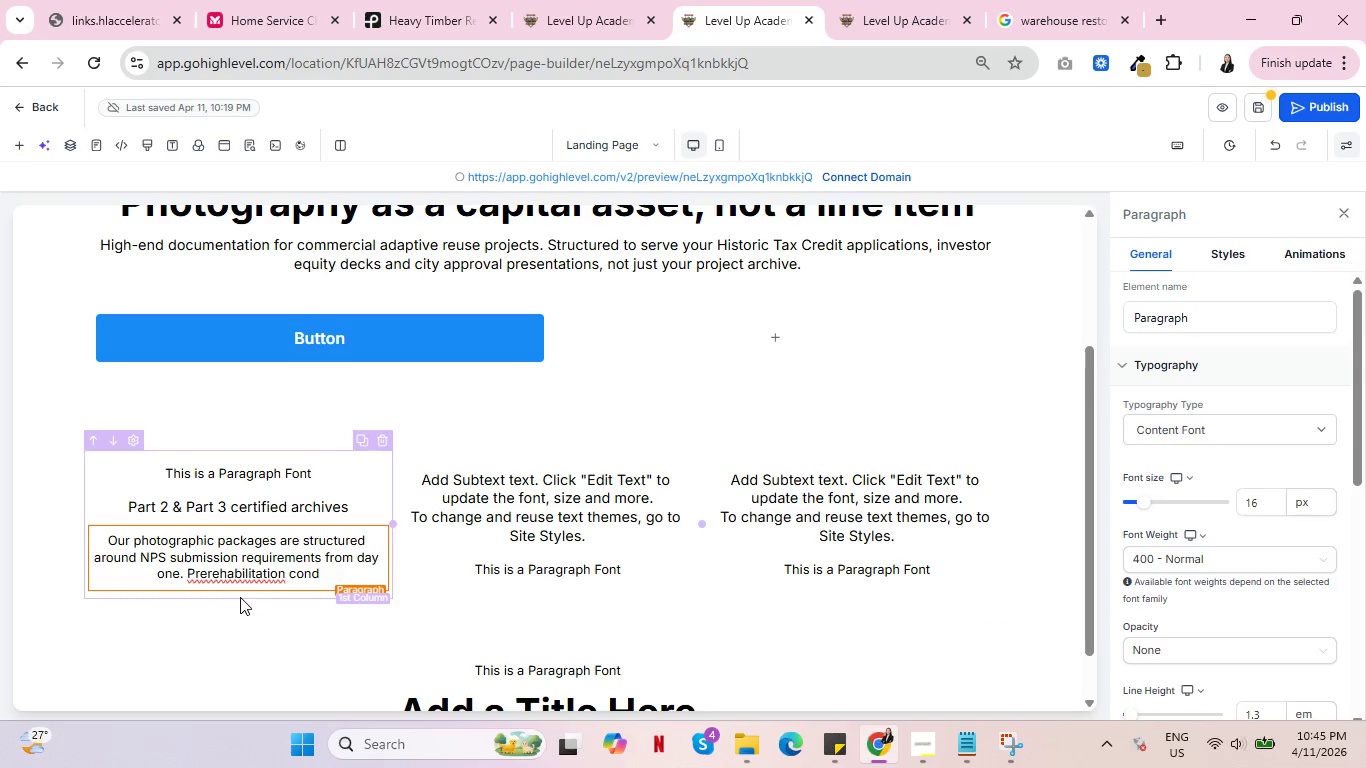 
key(Minus)
 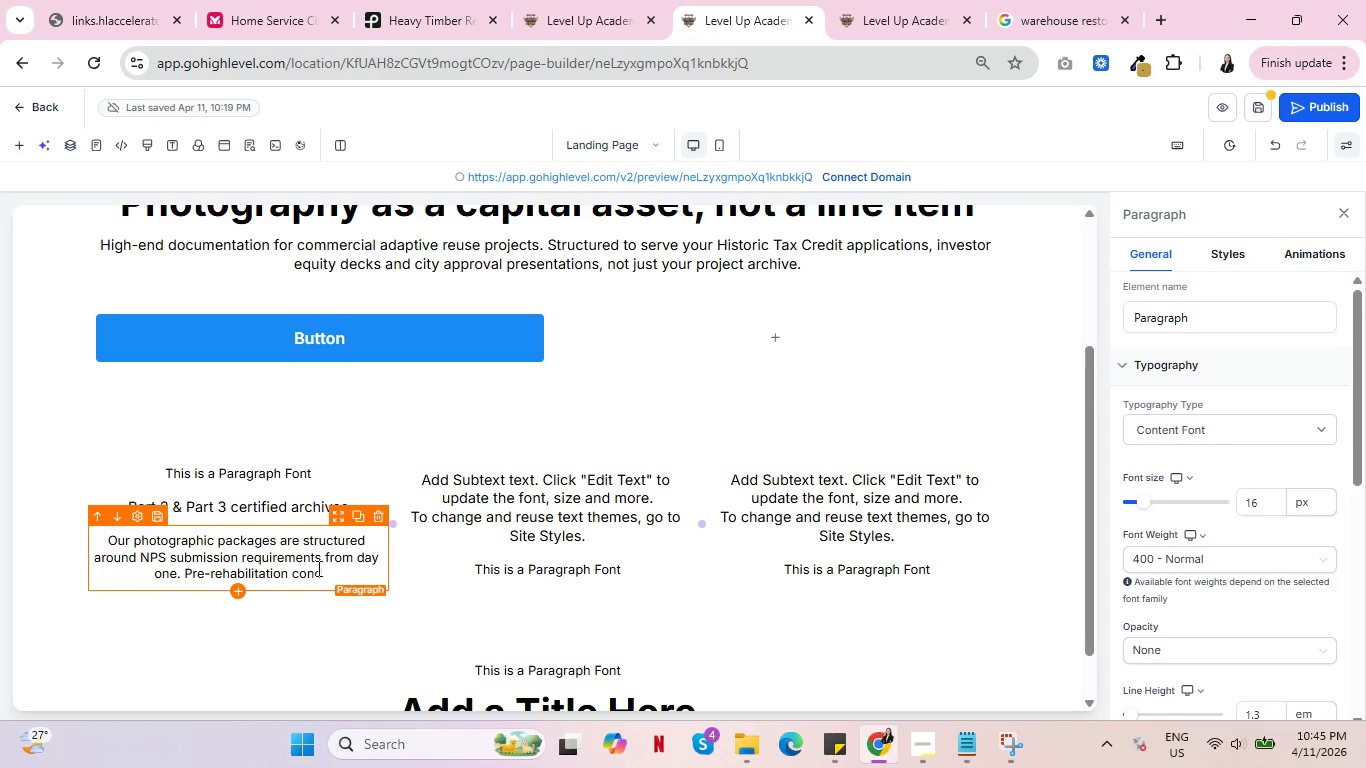 
left_click([337, 575])
 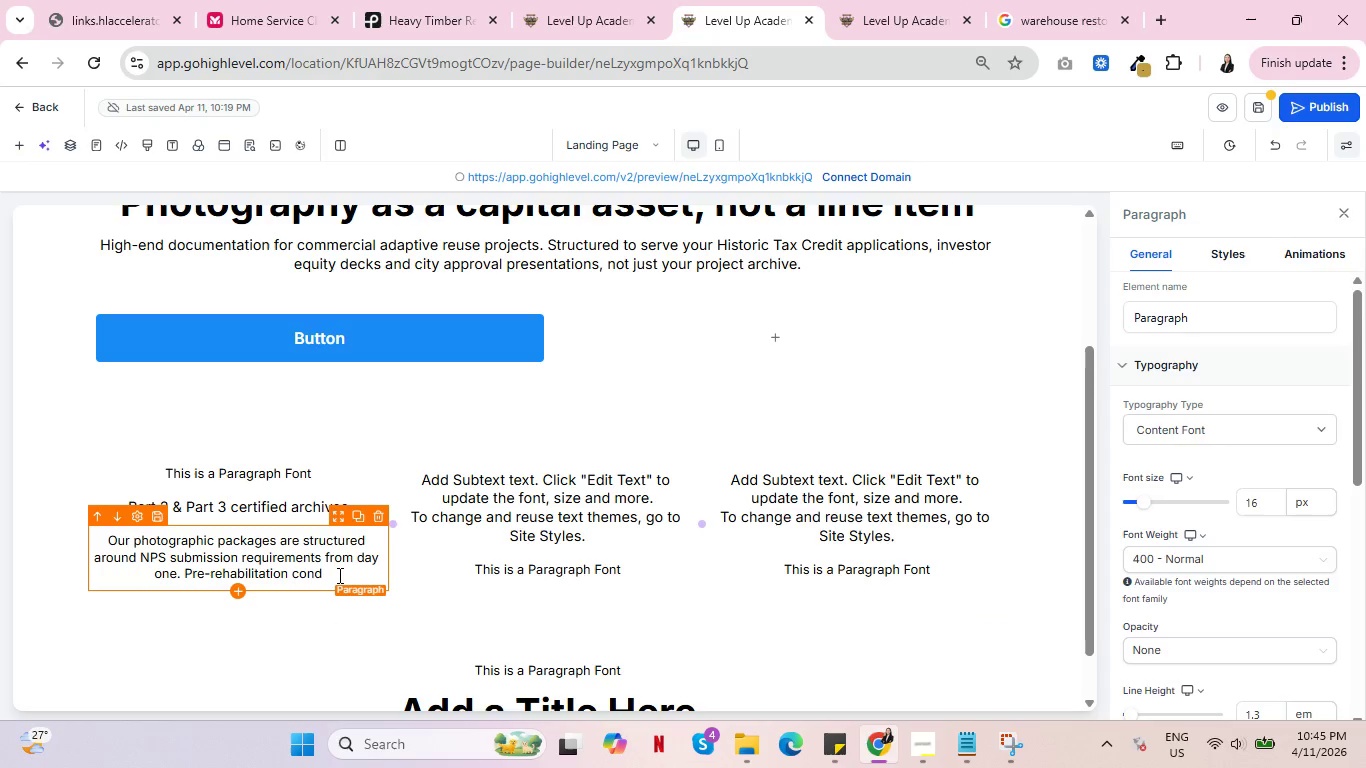 
type(itions )
 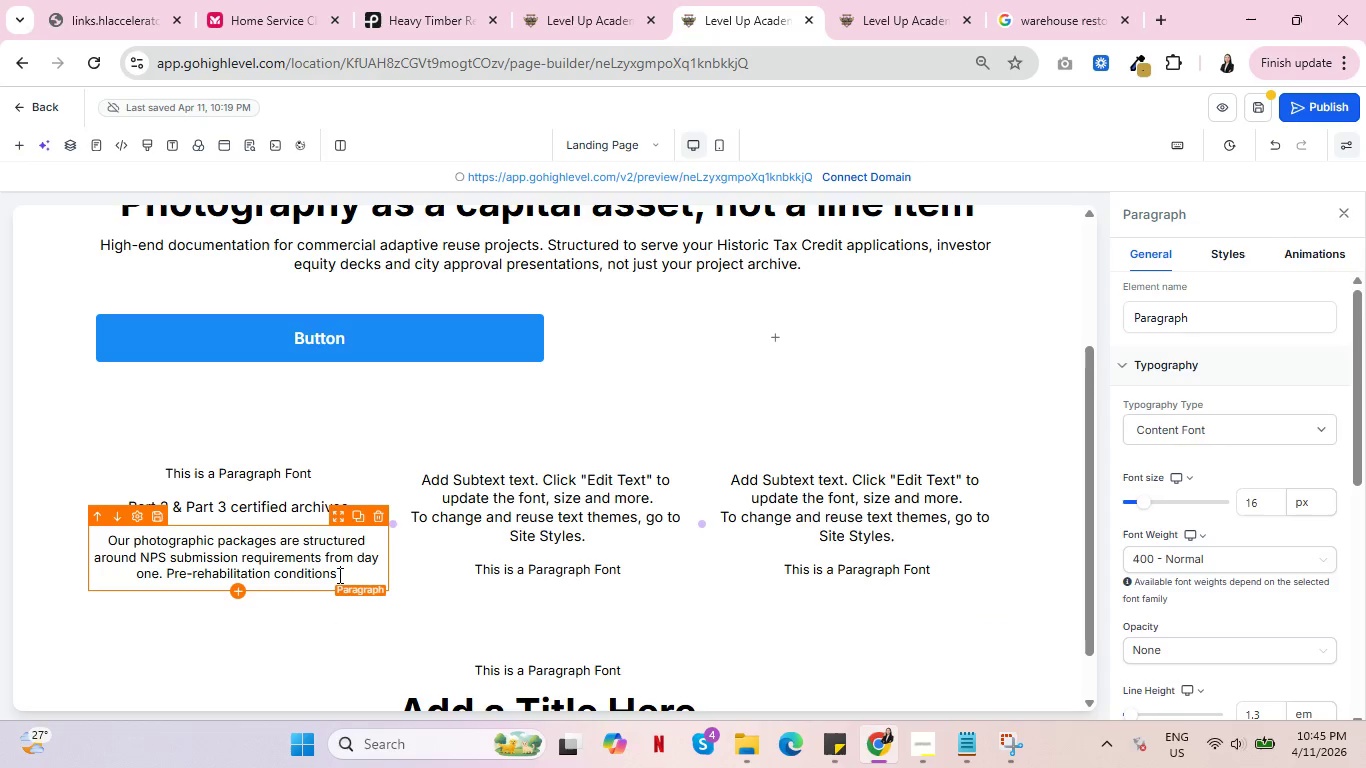 
key(Backspace)
type(, work )
key(Backspace)
type(-in-proh)
key(Backspace)
type(gress ,)
key(Backspace)
type(mileto=)
key(Backspace)
key(Backspace)
key(Backspace)
type(stones and compel)
key(Backspace)
key(Backspace)
type(leted rehabilitation)
 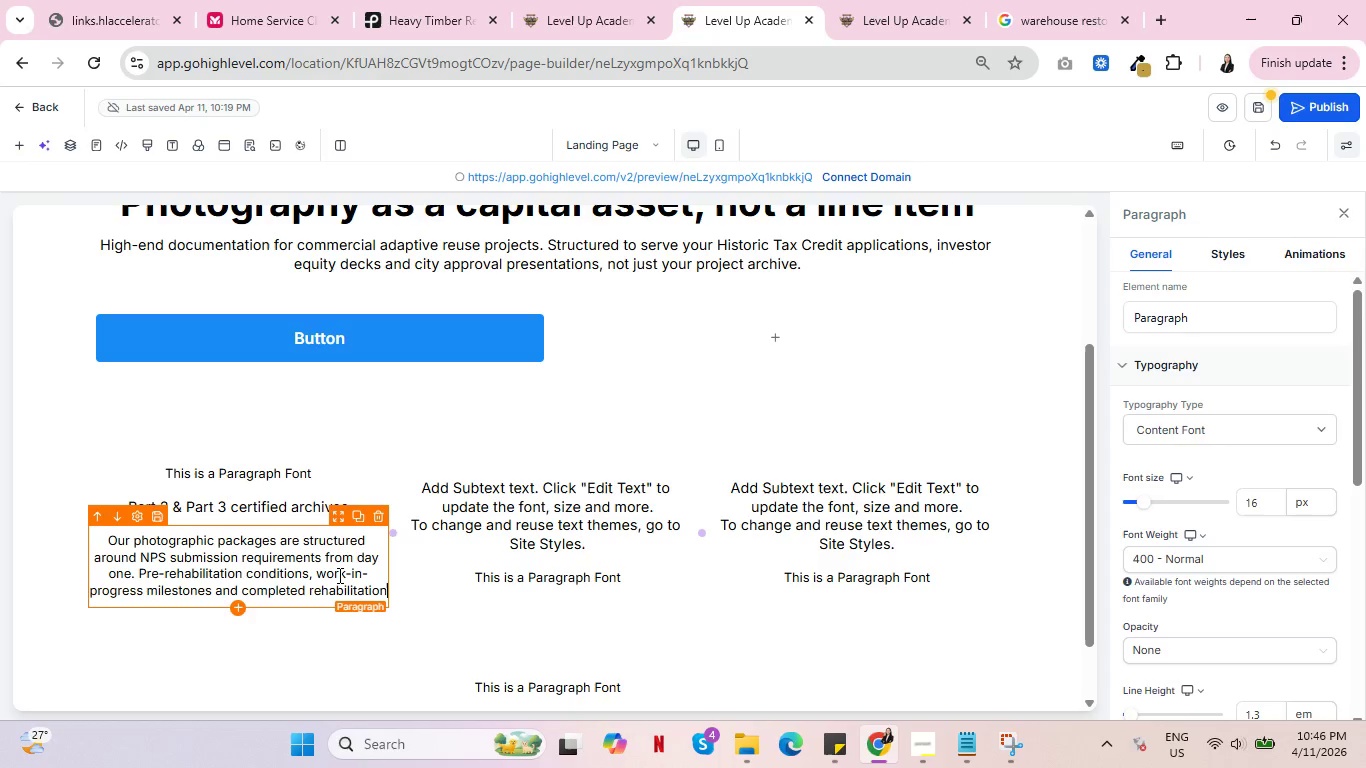 
type(, each caput)
key(Backspace)
key(Backspace)
type(tured to NPS ed)
key(Backspace)
type(videntary )
 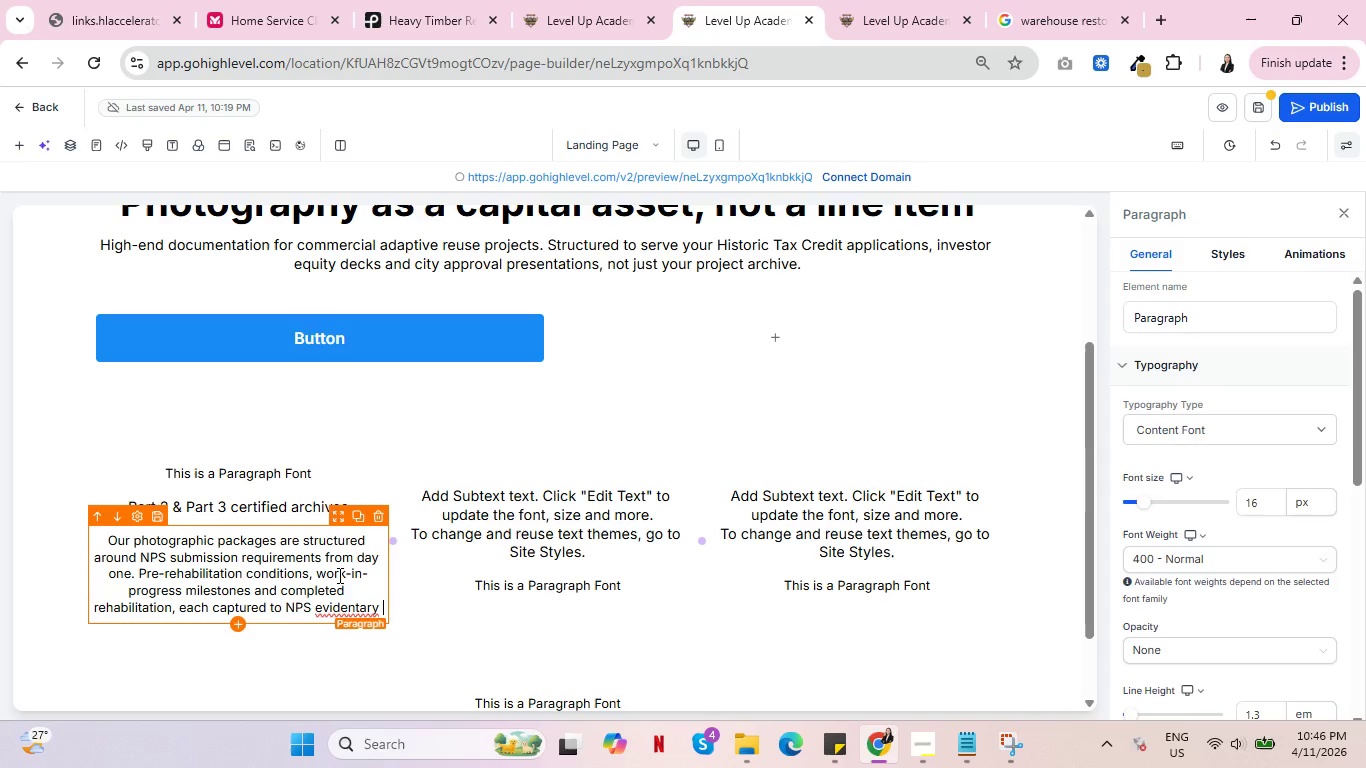 
key(Backspace)
key(Backspace)
key(Backspace)
key(Backspace)
type(iary srt)
key(Backspace)
key(Backspace)
type(tandards)
 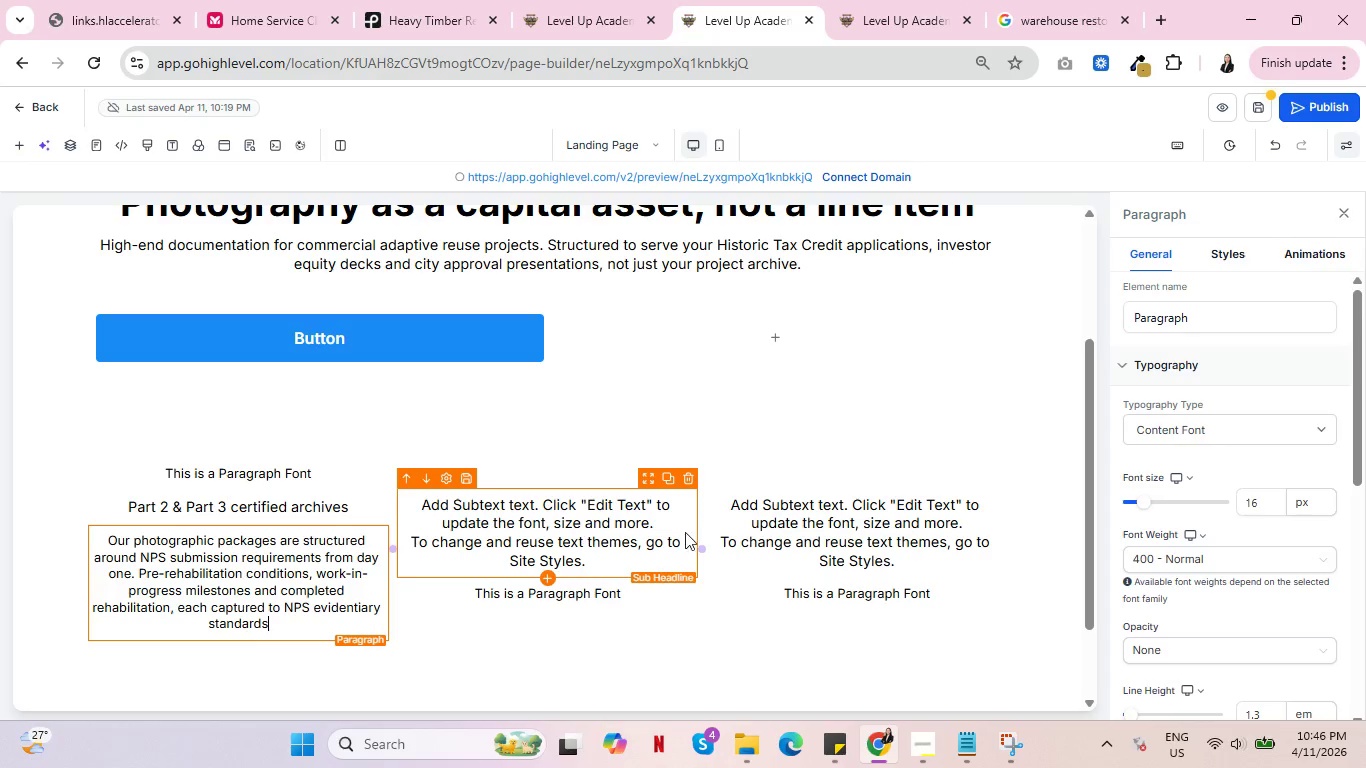 
left_click([530, 527])
 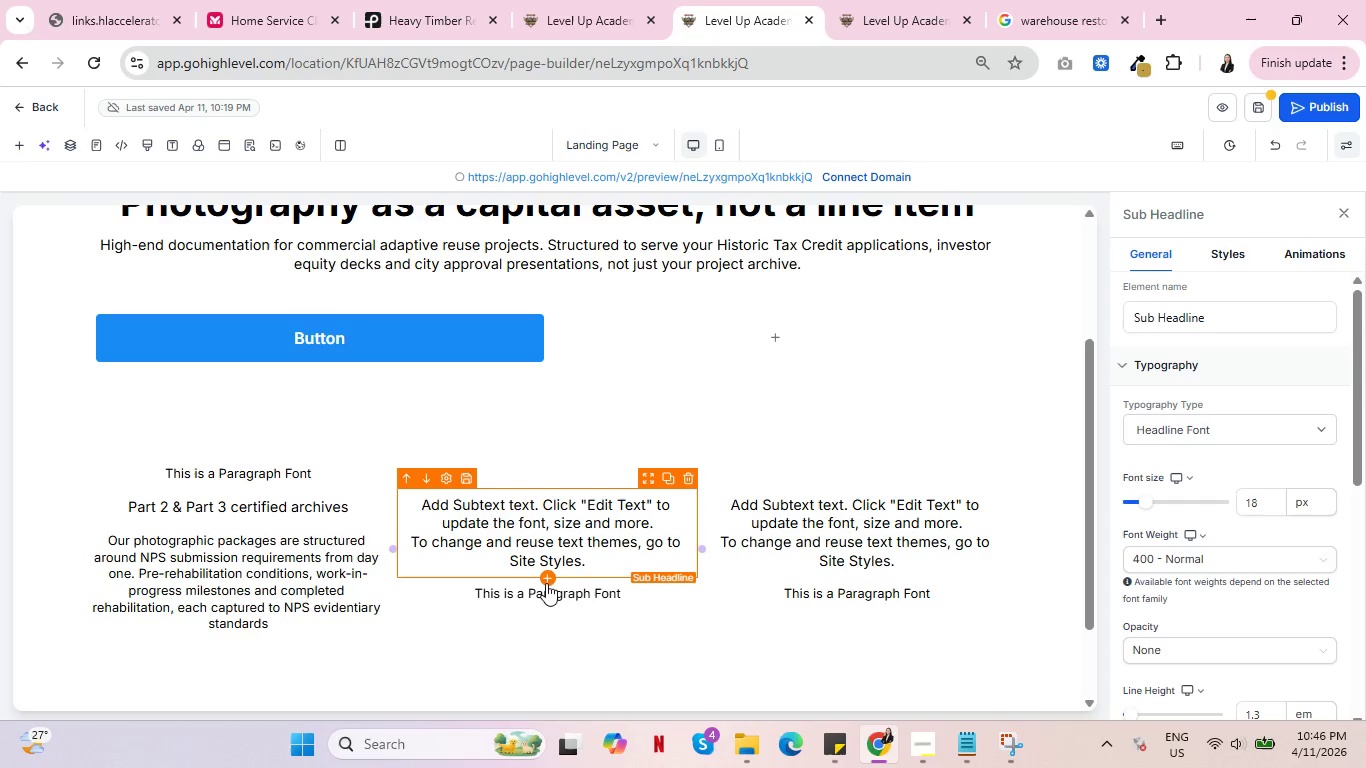 
left_click([546, 579])
 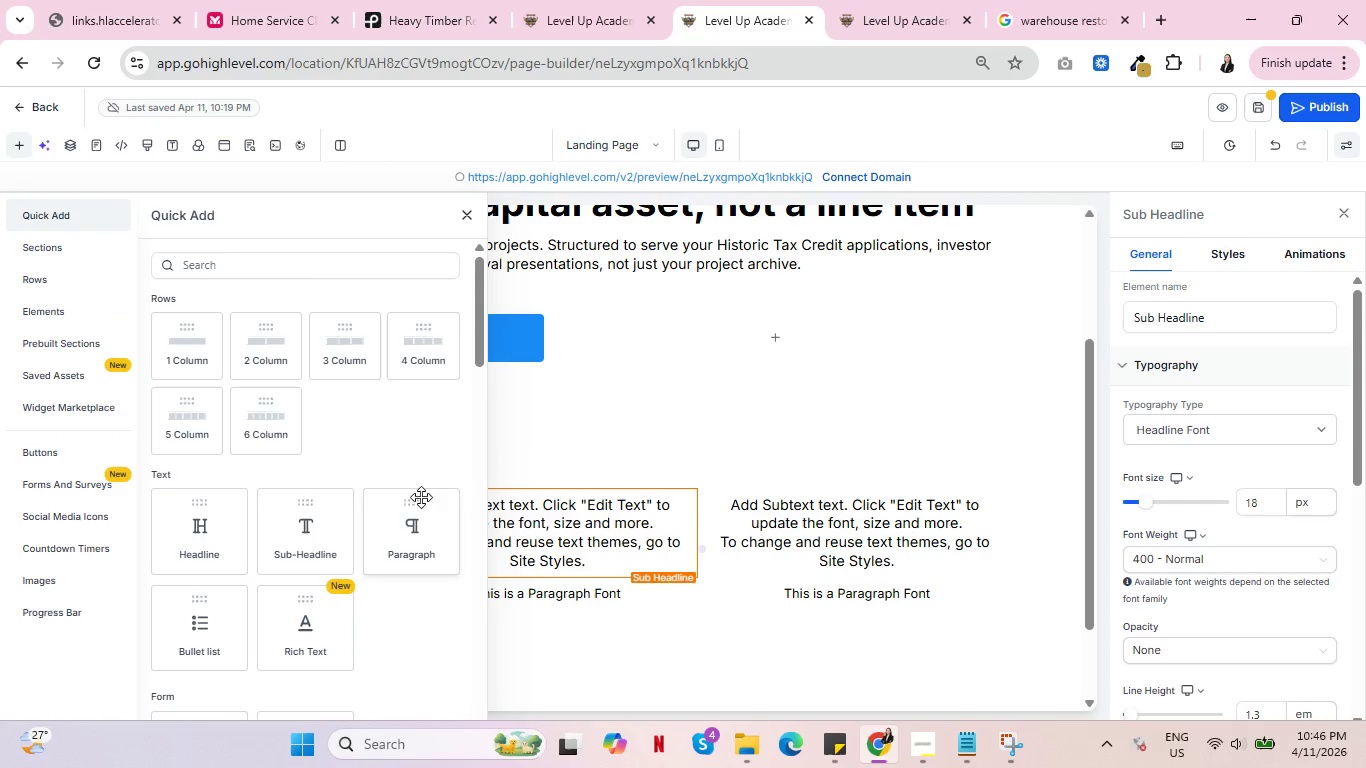 
left_click([410, 543])
 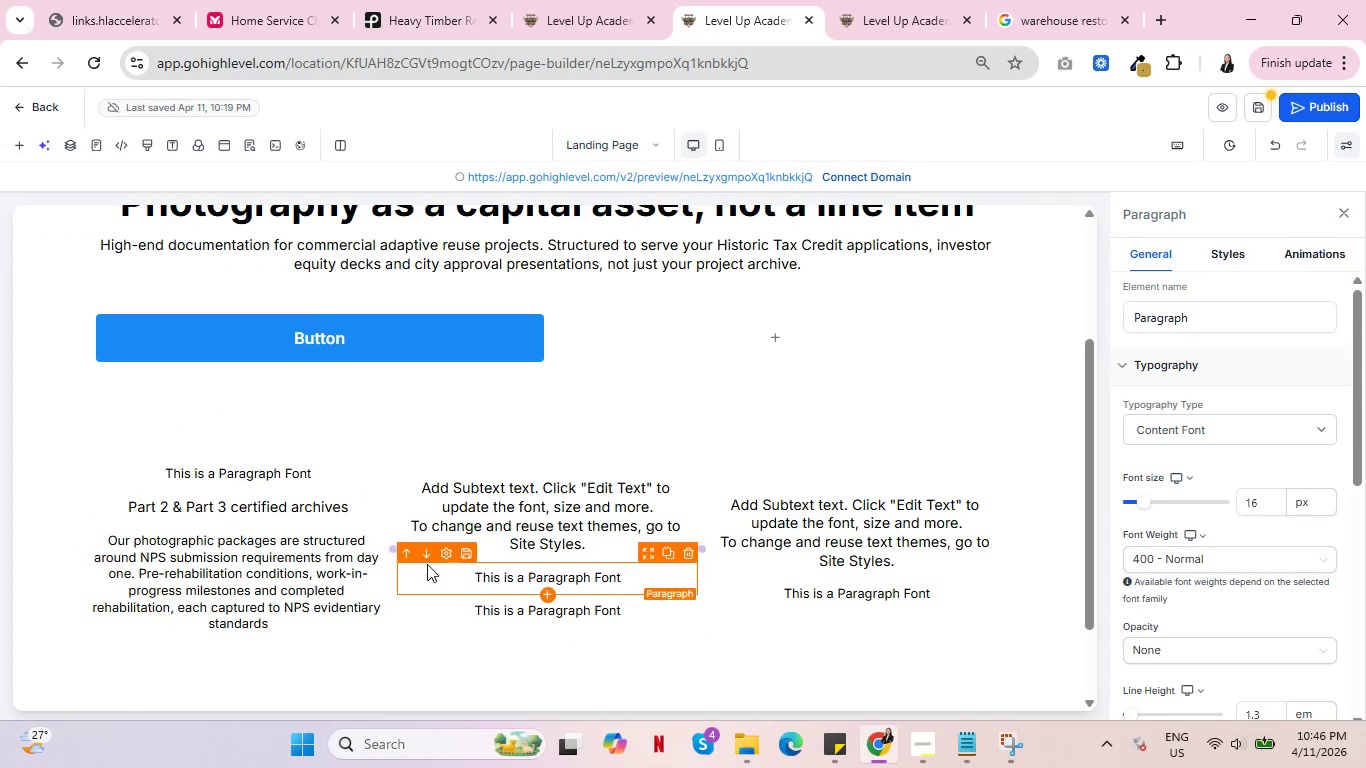 
left_click([425, 556])
 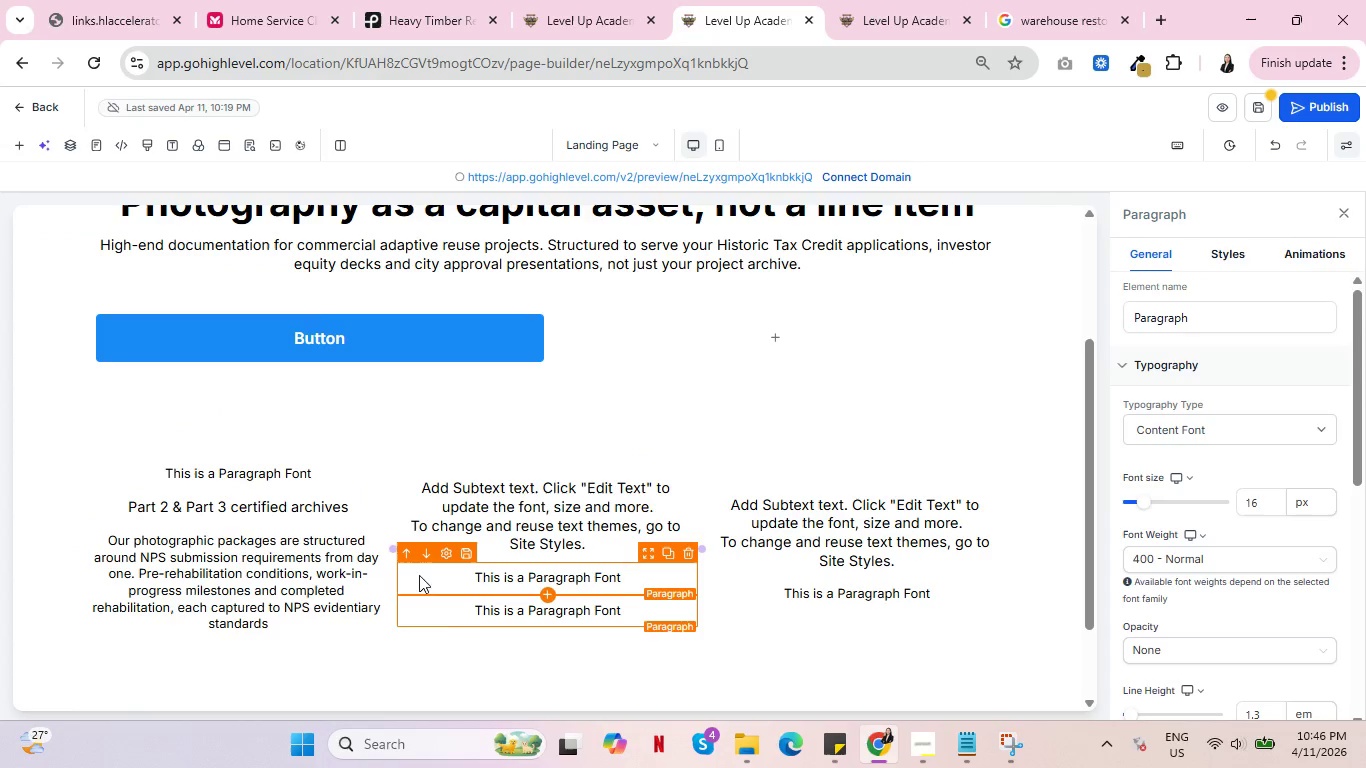 
left_click([411, 553])
 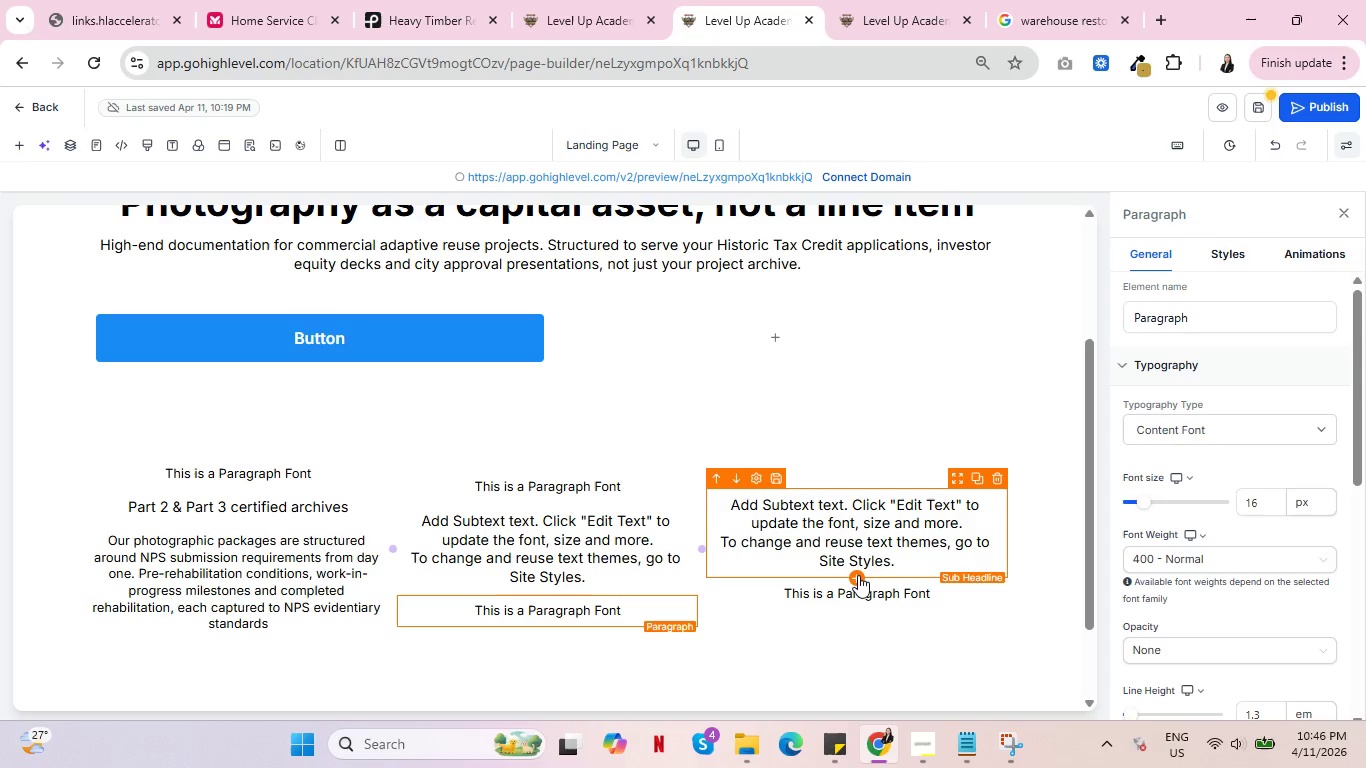 
left_click([857, 575])
 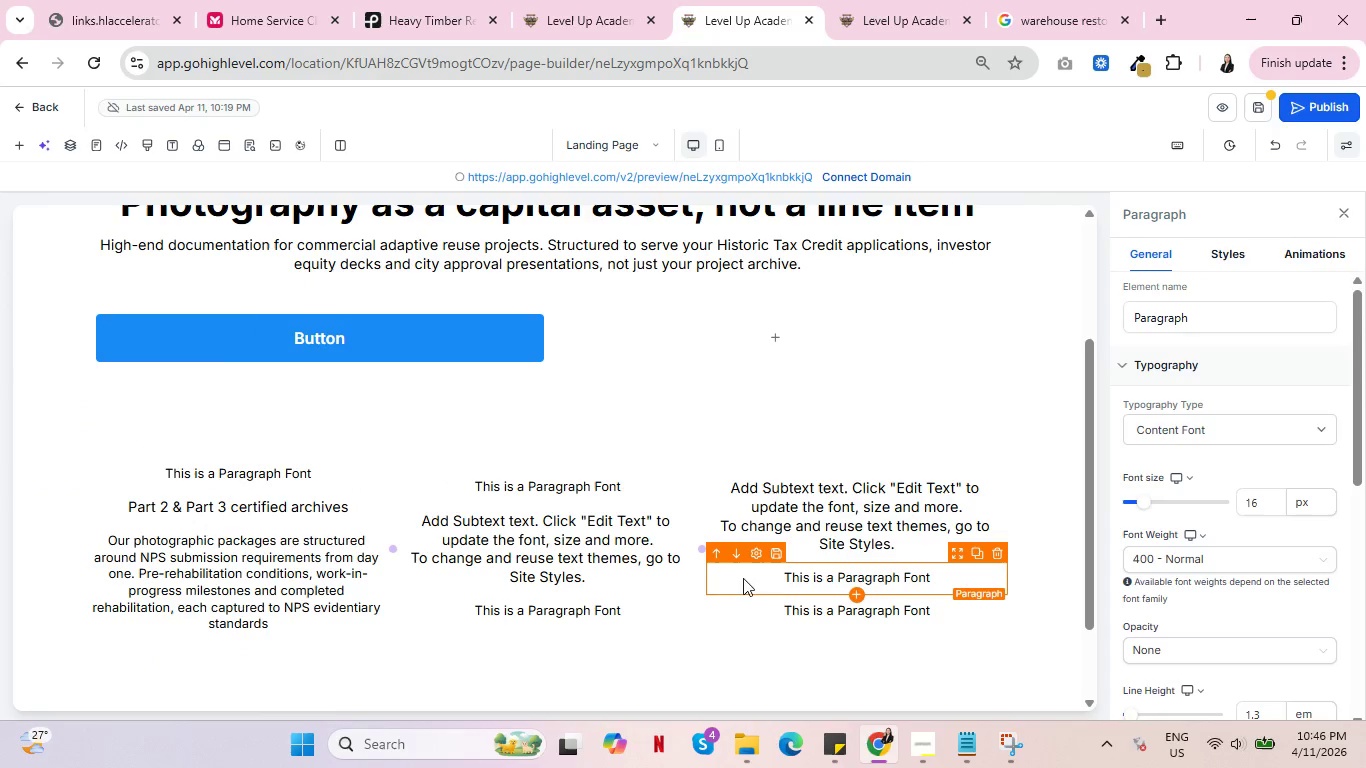 
left_click([713, 555])
 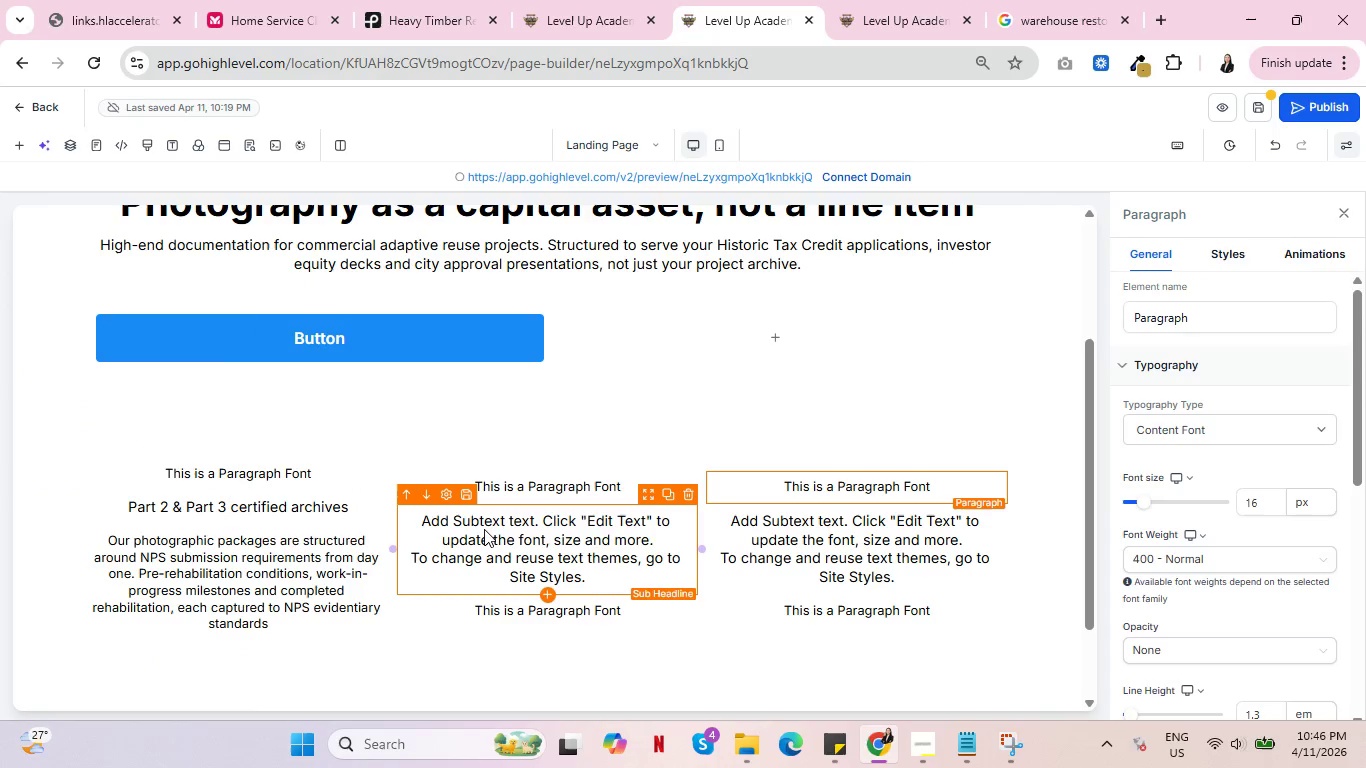 
double_click([484, 529])
 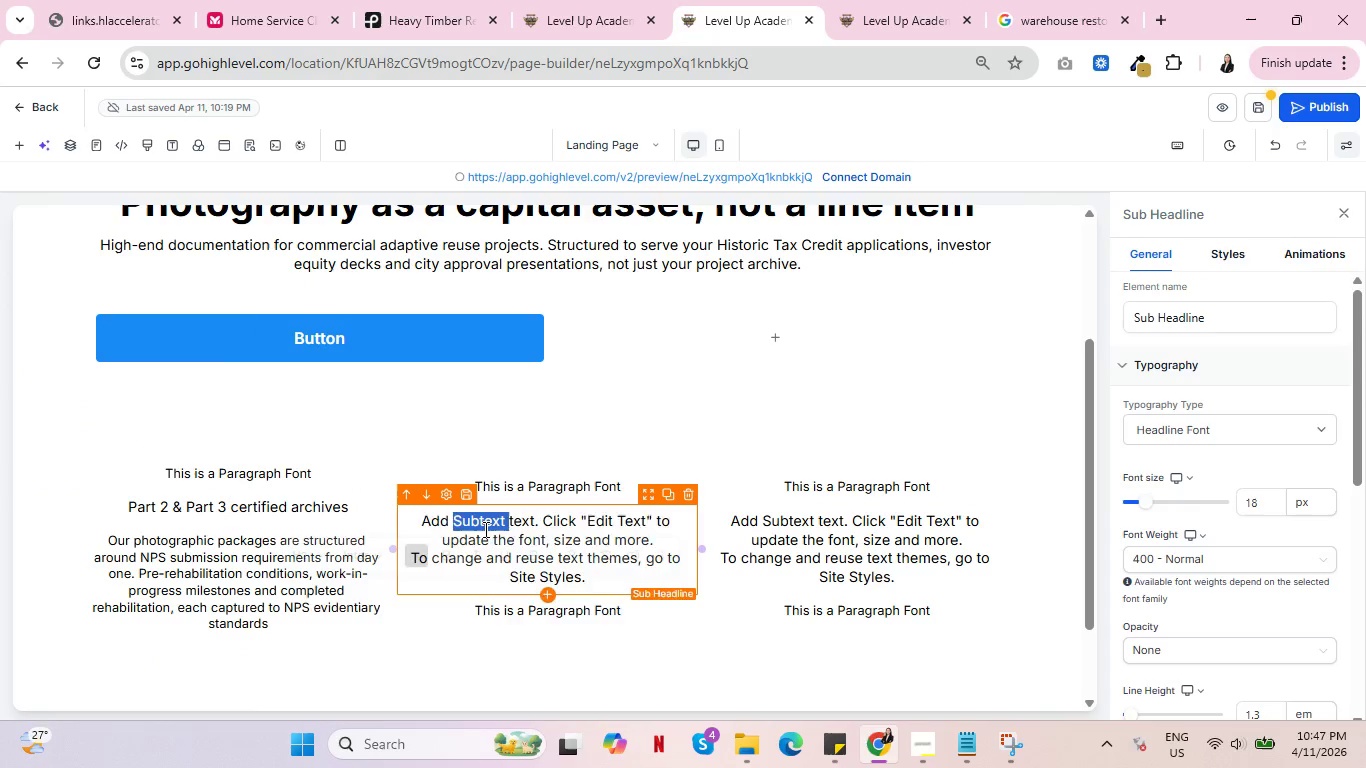 
triple_click([484, 529])
 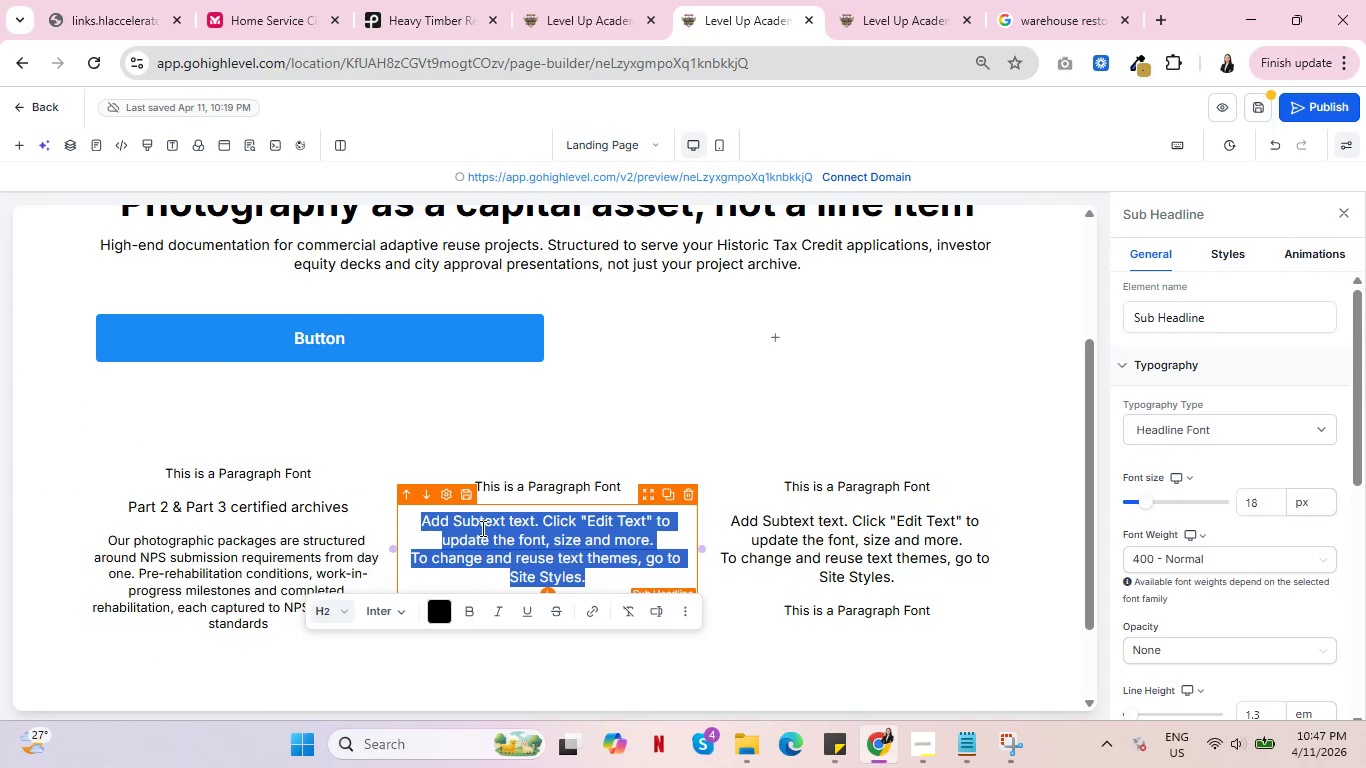 
type(Photography thta cl)
key(Backspace)
key(Backspace)
key(Backspace)
key(Backspace)
key(Backspace)
type(at vl)
key(Backspace)
key(Backspace)
type(closes equity ryu)
key(Backspace)
key(Backspace)
type(unfs)
key(Backspace)
key(Backspace)
type(ds)
 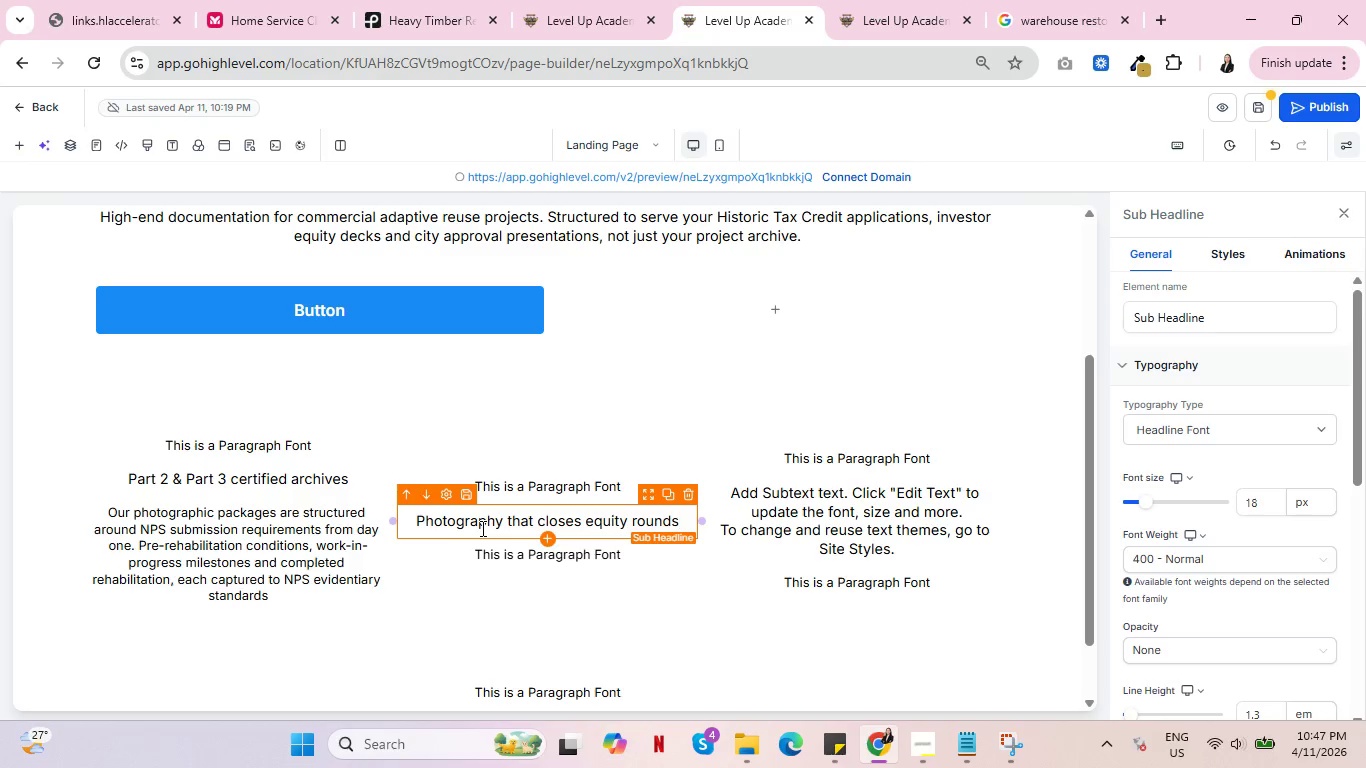 
left_click([458, 555])
 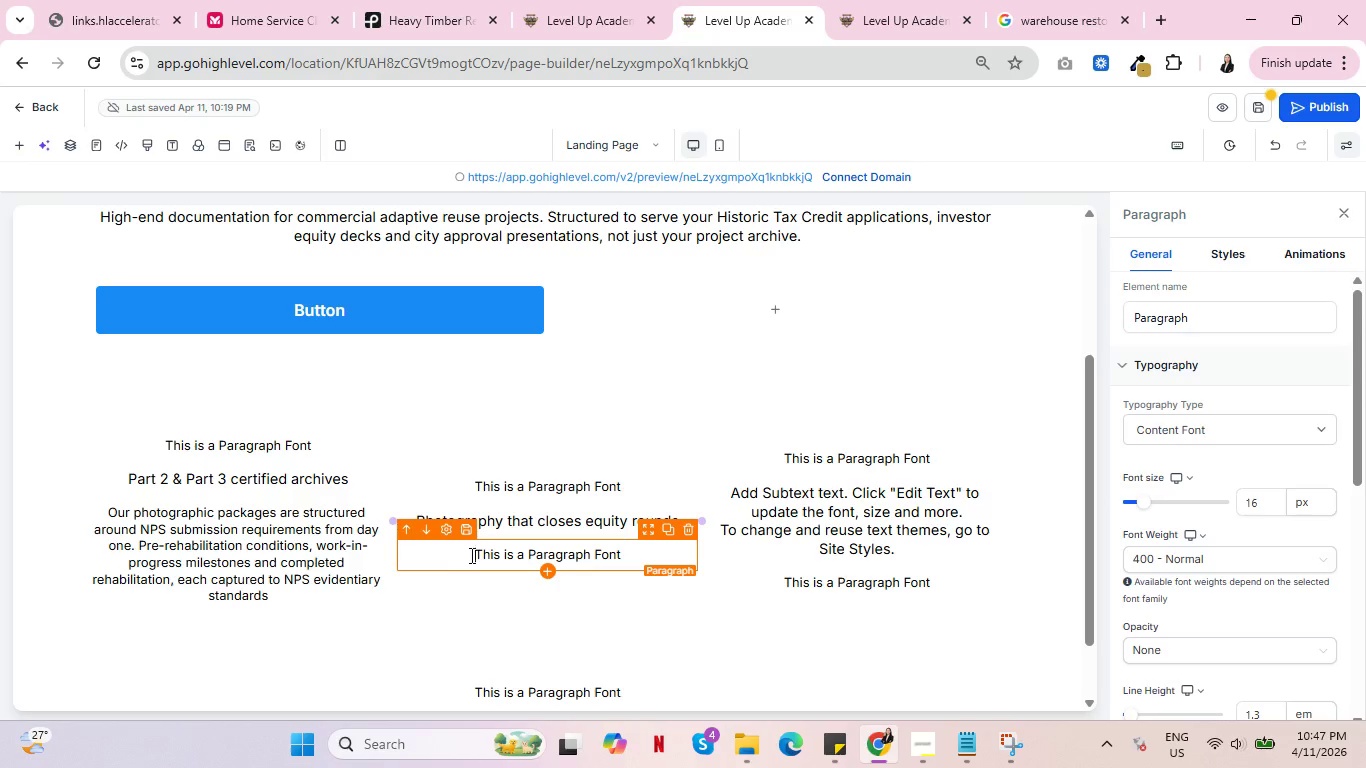 
double_click([474, 556])
 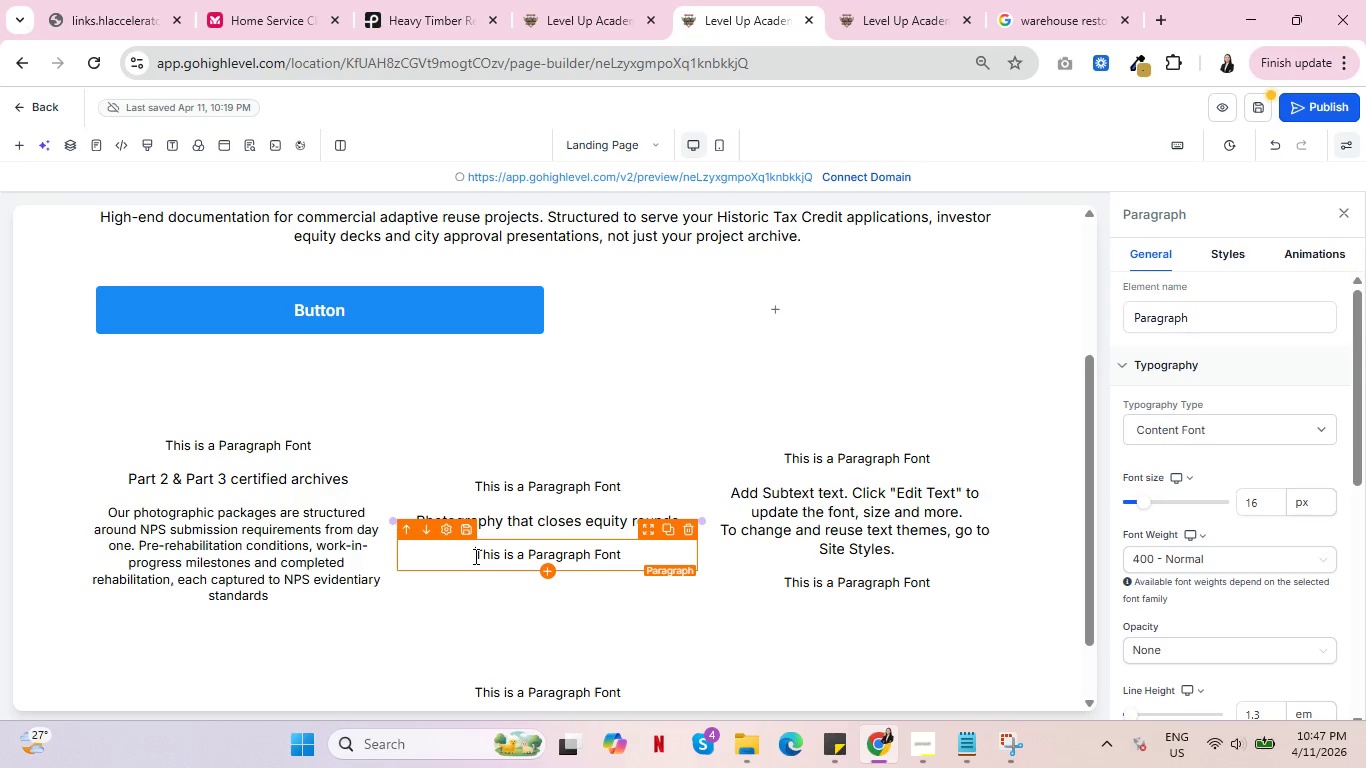 
triple_click([474, 556])
 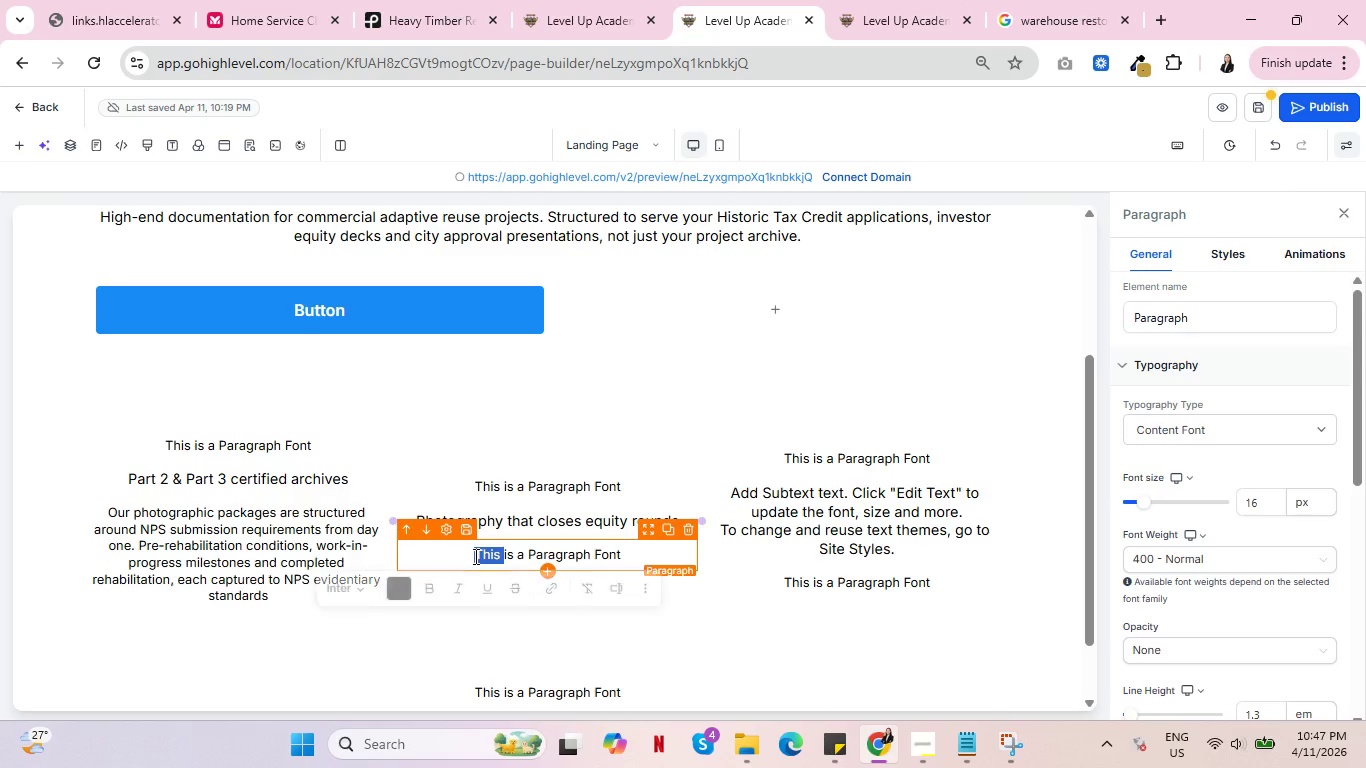 
triple_click([474, 556])
 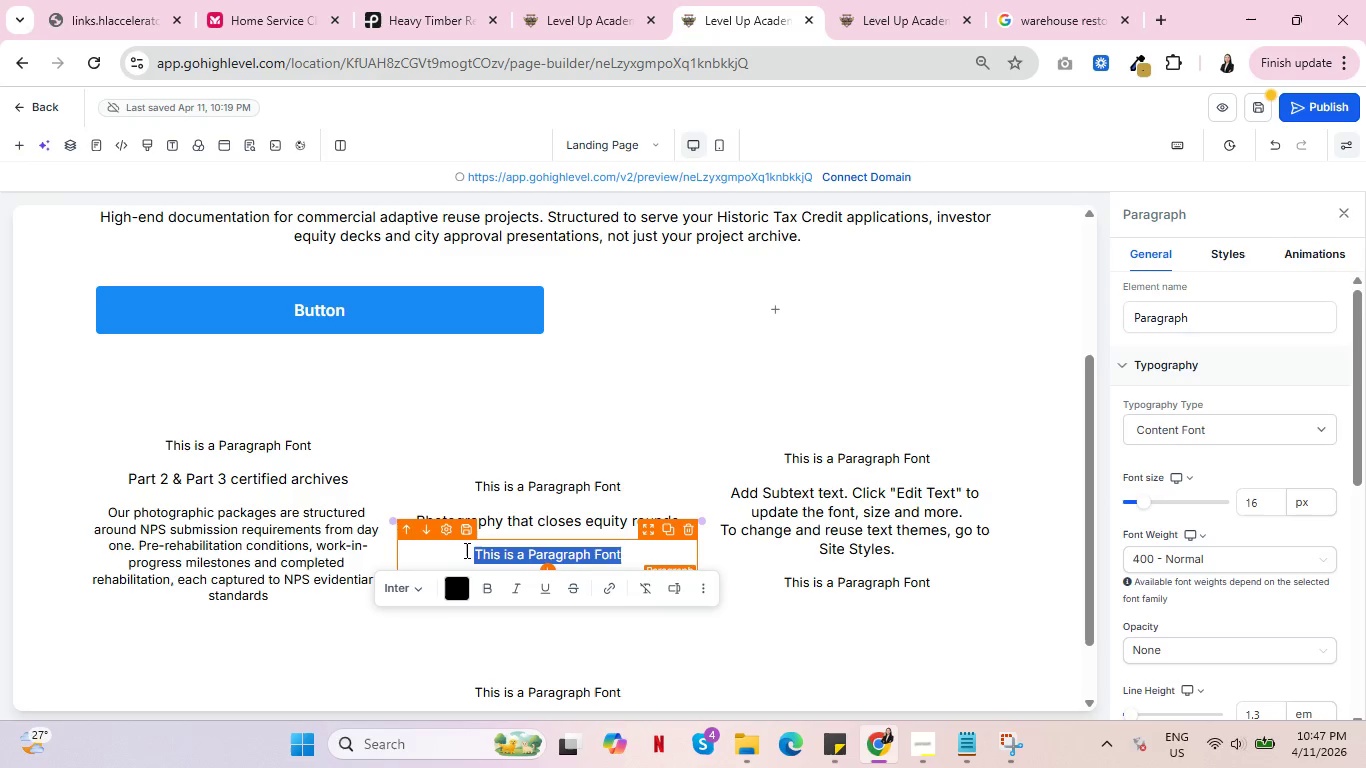 
type(A proe)
key(Backspace)
type(fessional milestone sequence fo)
key(Backspace)
type(rom struv)
key(Backspace)
type(ctural reveal to finished )
 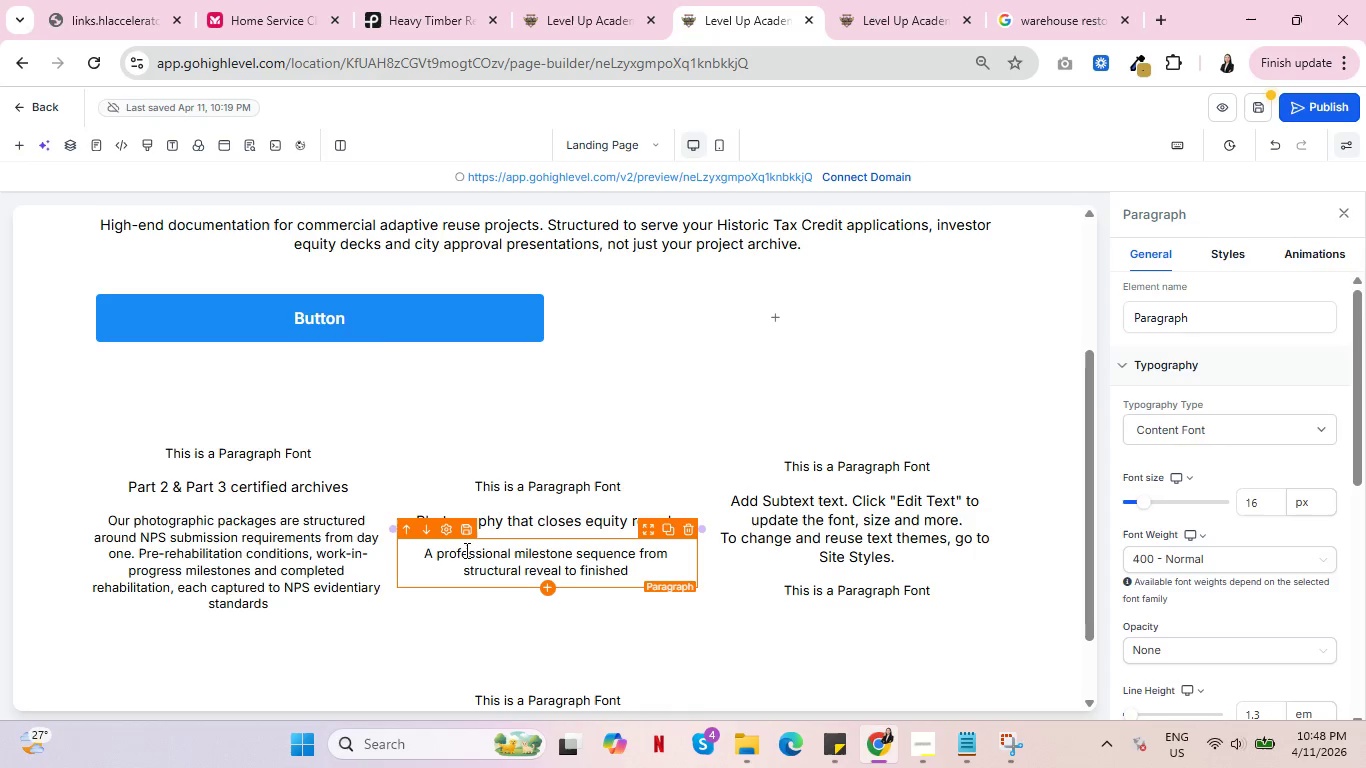 
type(lobby gives)
 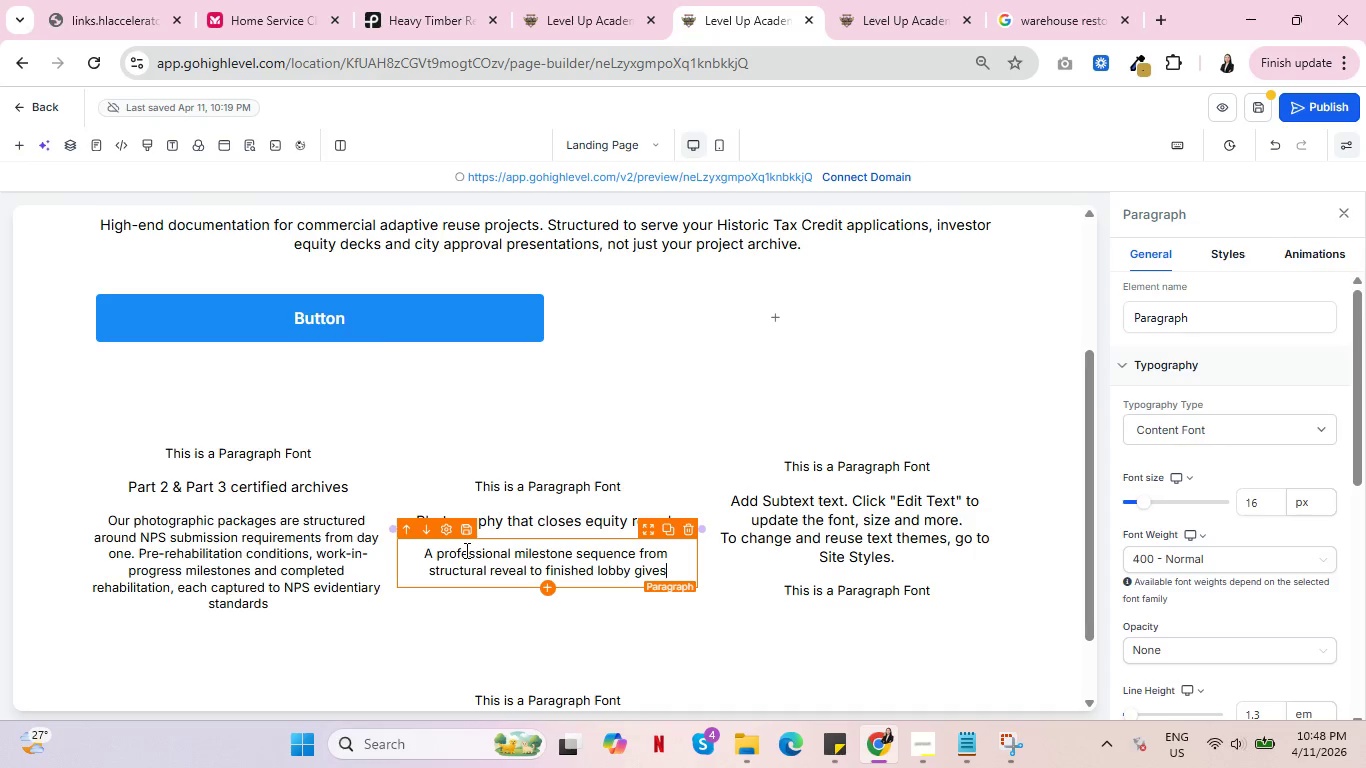 
wait(5.69)
 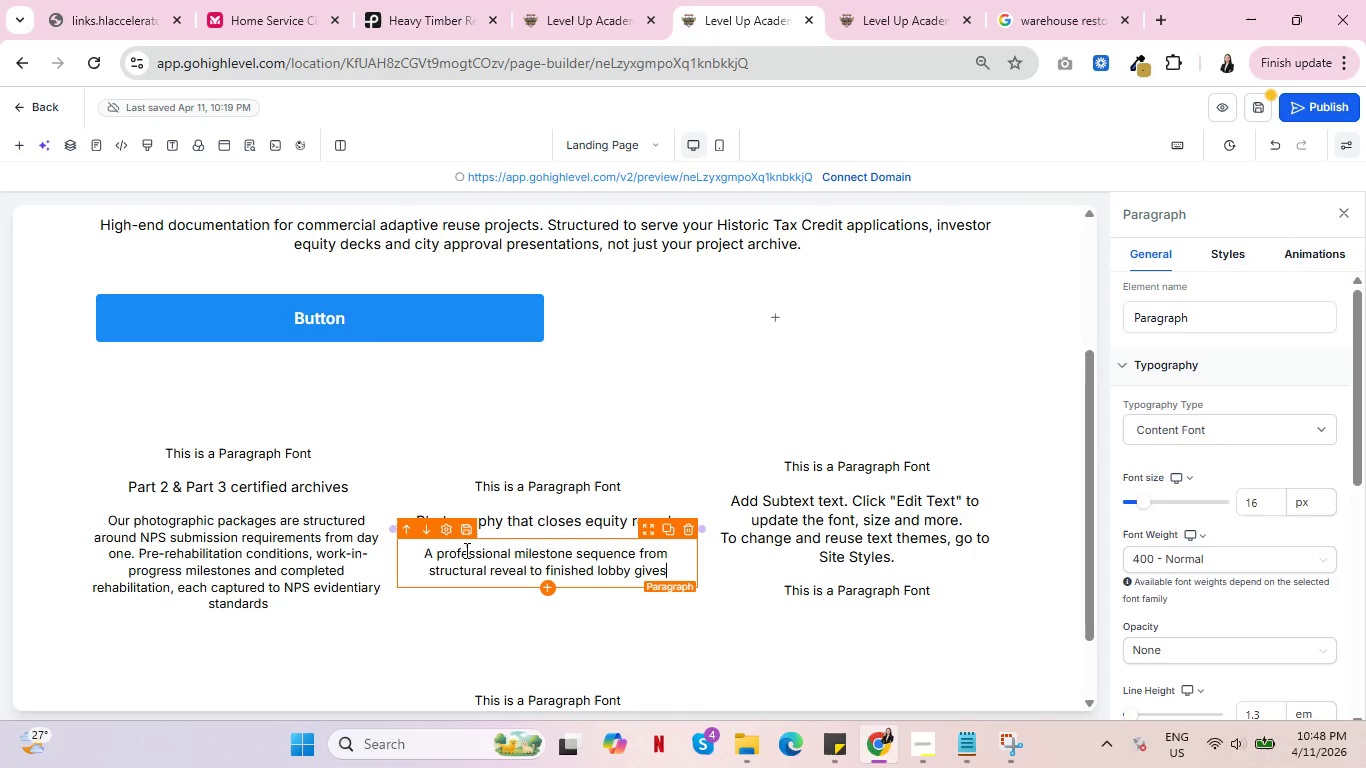 
left_click([631, 578])
 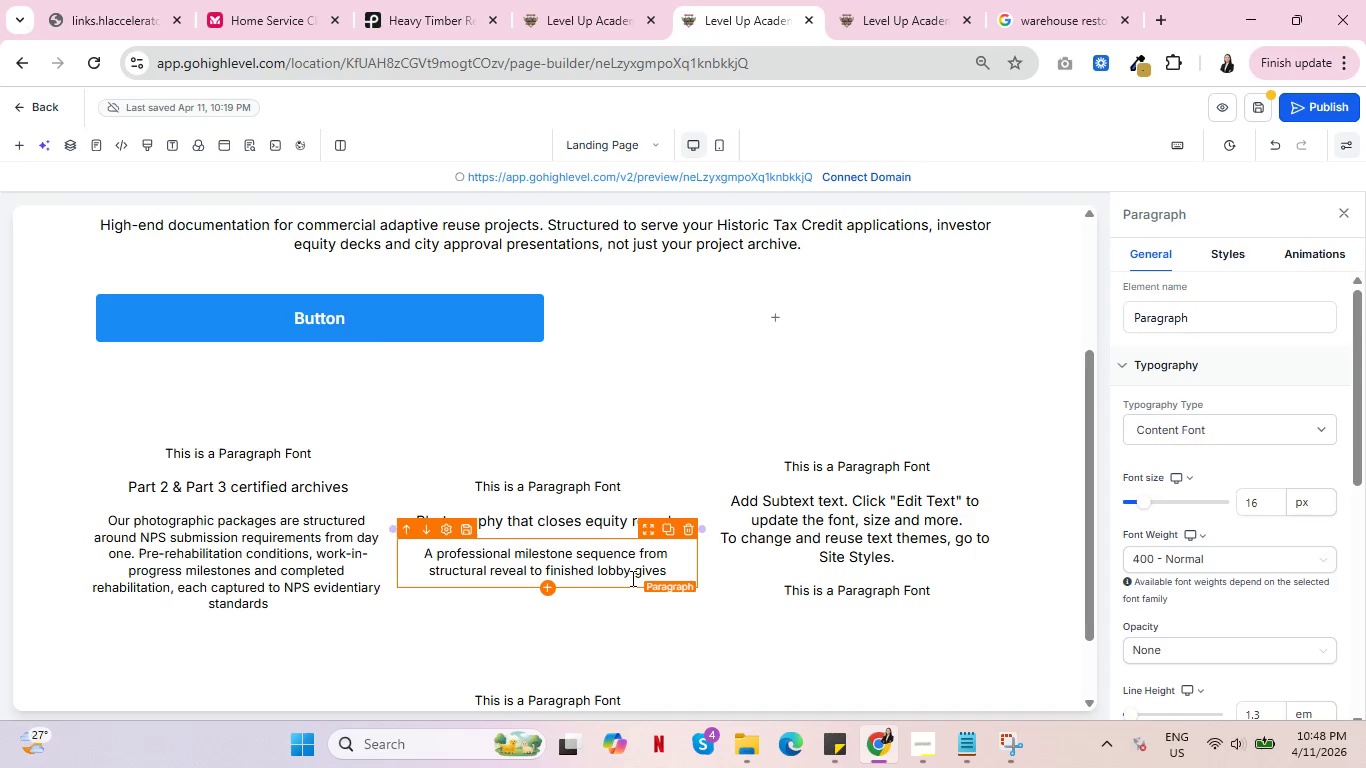 
key(Comma)
 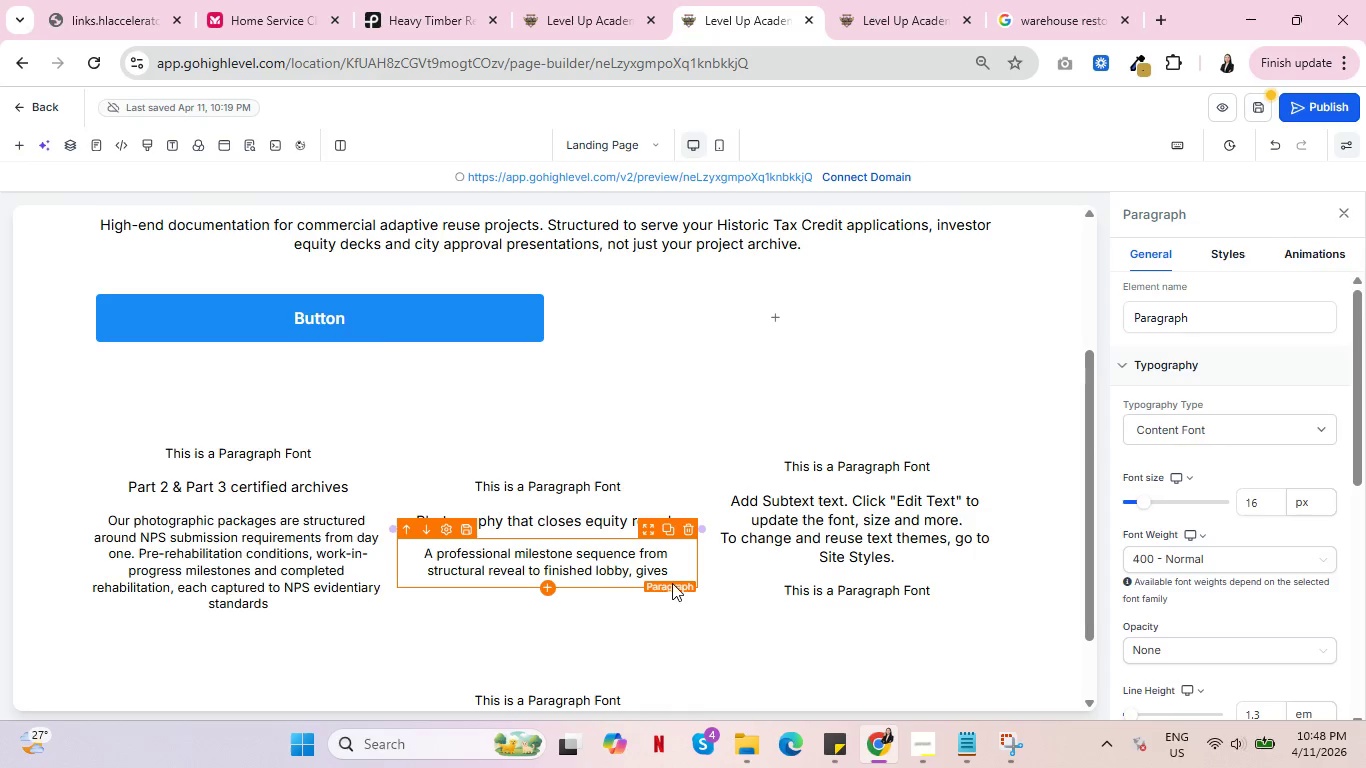 
type( investors the visual ec)
key(Backspace)
type(vidense )
key(Backspace)
key(Backspace)
key(Backspace)
type(ce kf )
key(Backspace)
key(Backspace)
type(o)
key(Backspace)
key(Backspace)
type(p)
key(Backspace)
type(of exe)
 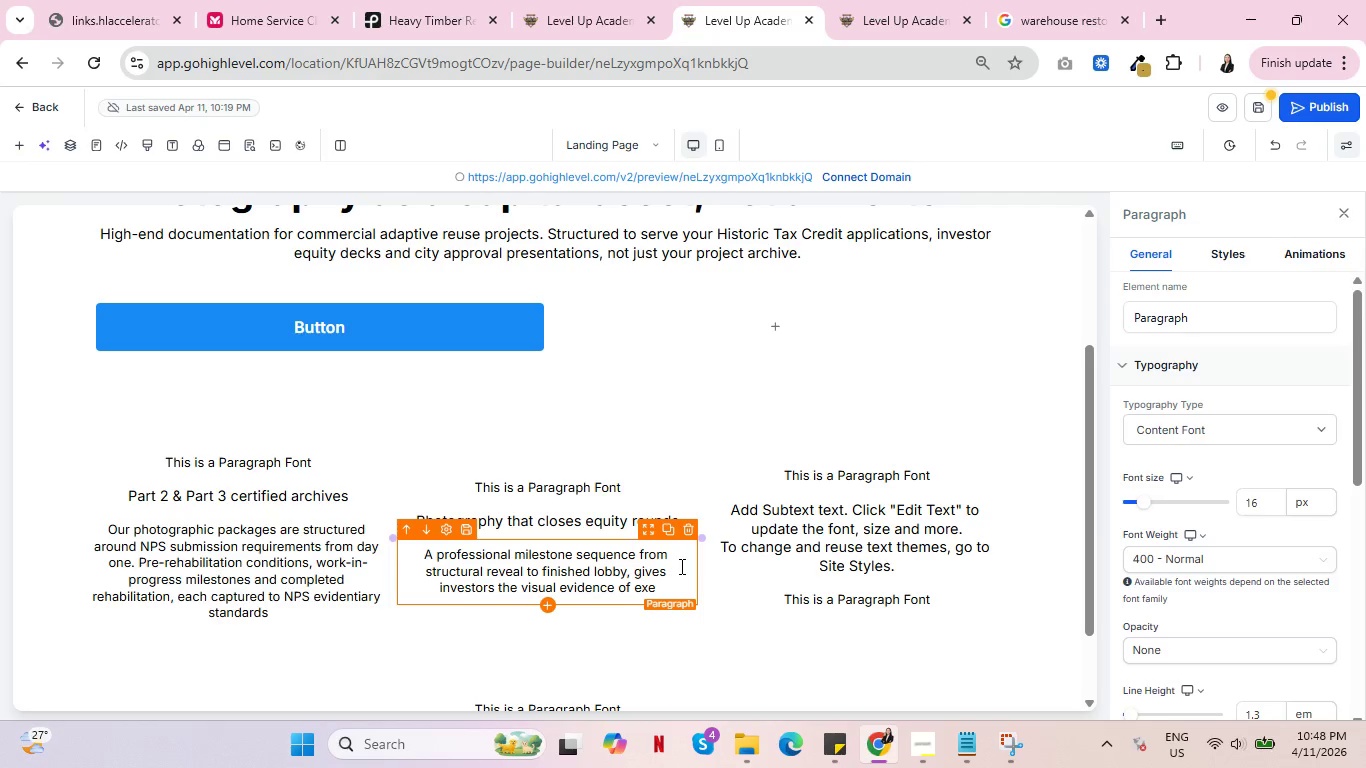 
type(cution capability they need to commit capital. We structure shoots around your w)
key(Backspace)
type(q)
key(Backspace)
type(equity calendar.)
 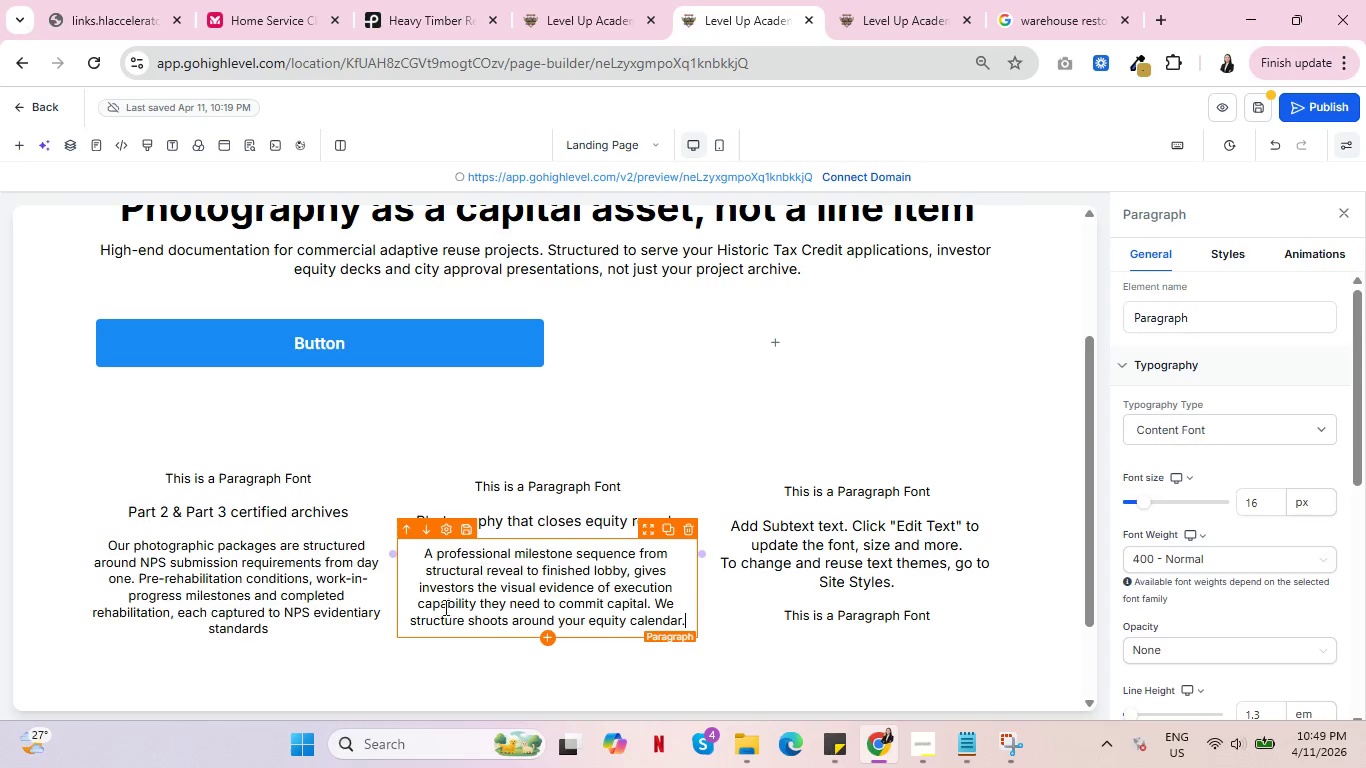 
left_click([303, 629])
 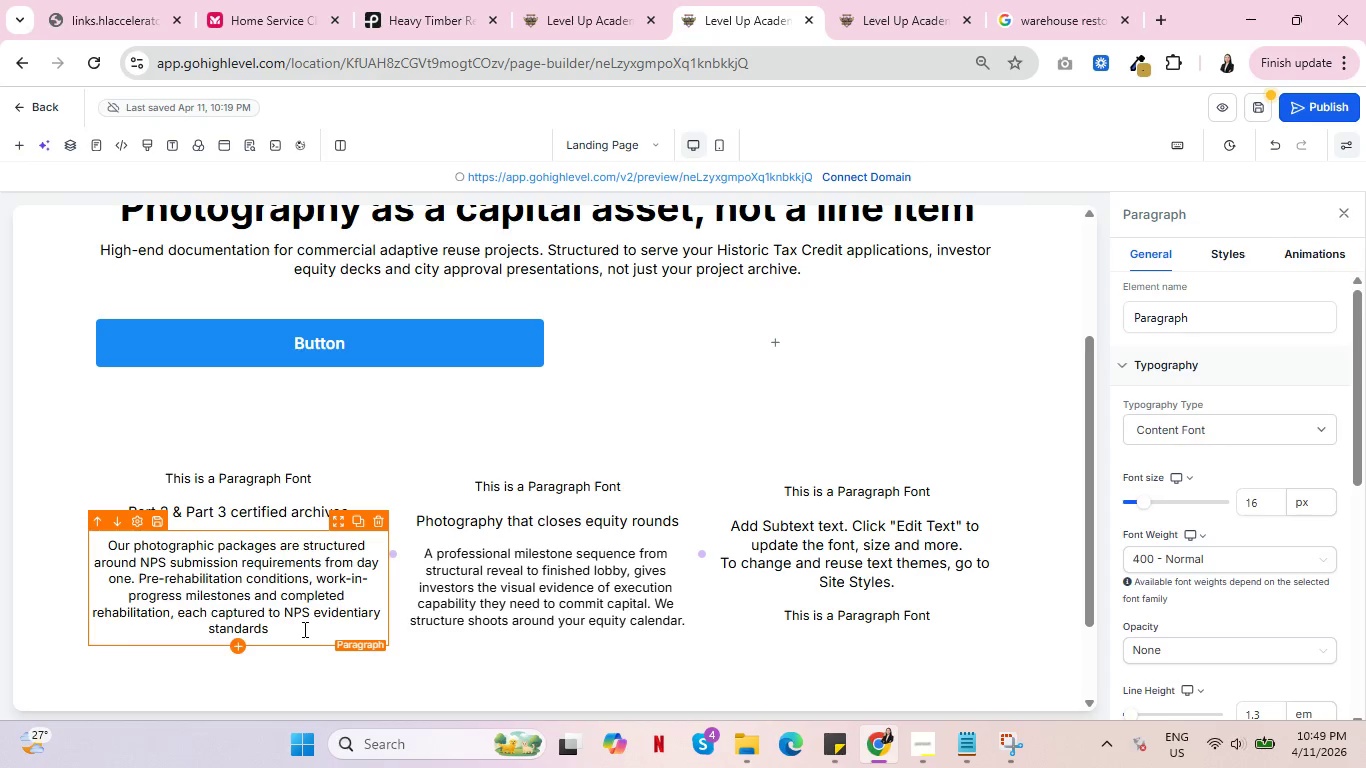 
key(Period)
 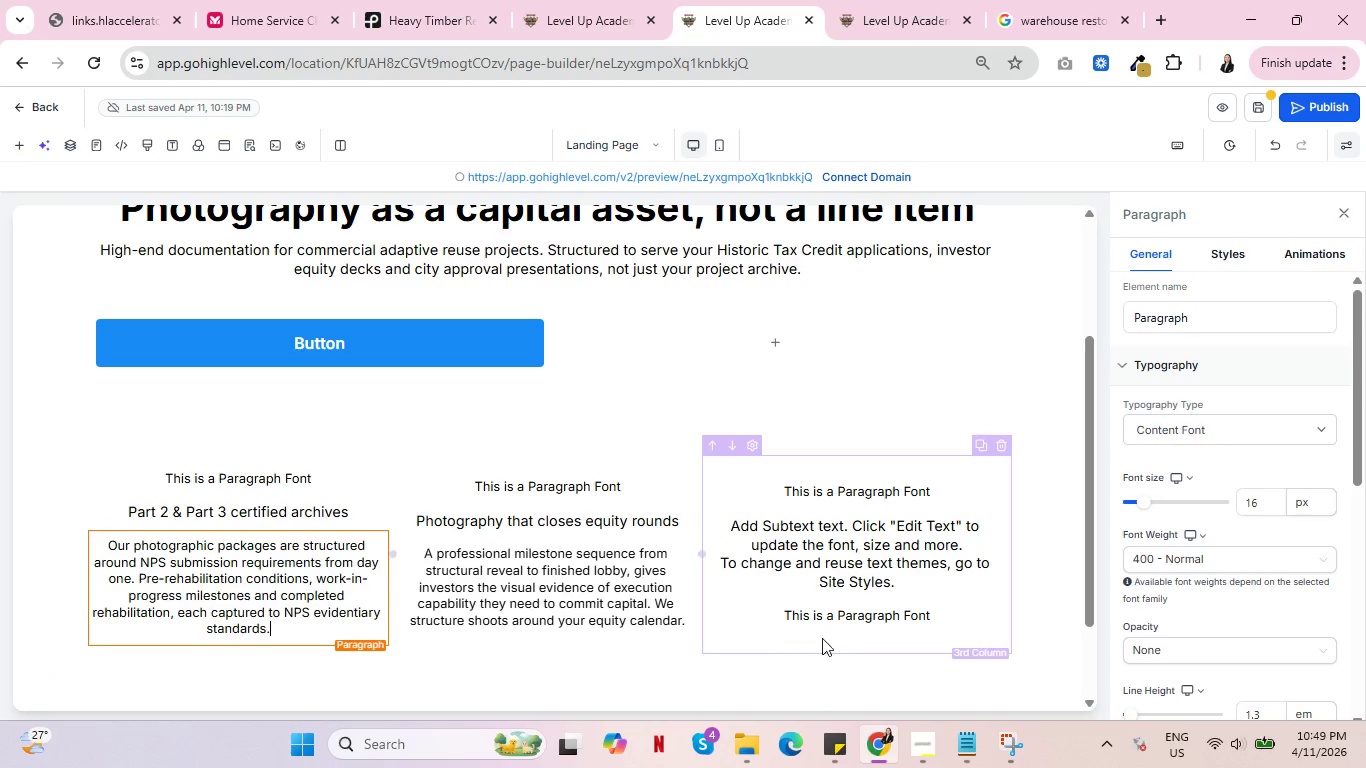 
left_click([879, 574])
 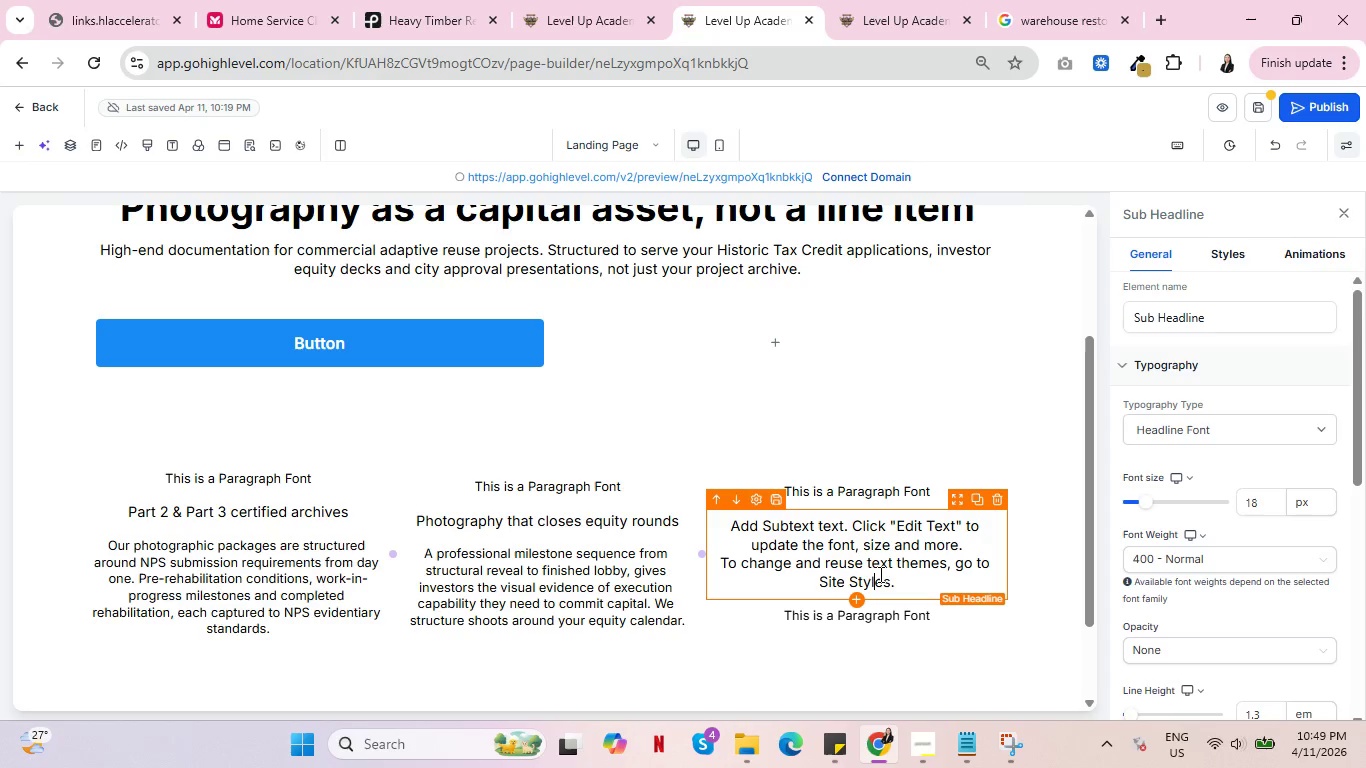 
wait(19.22)
 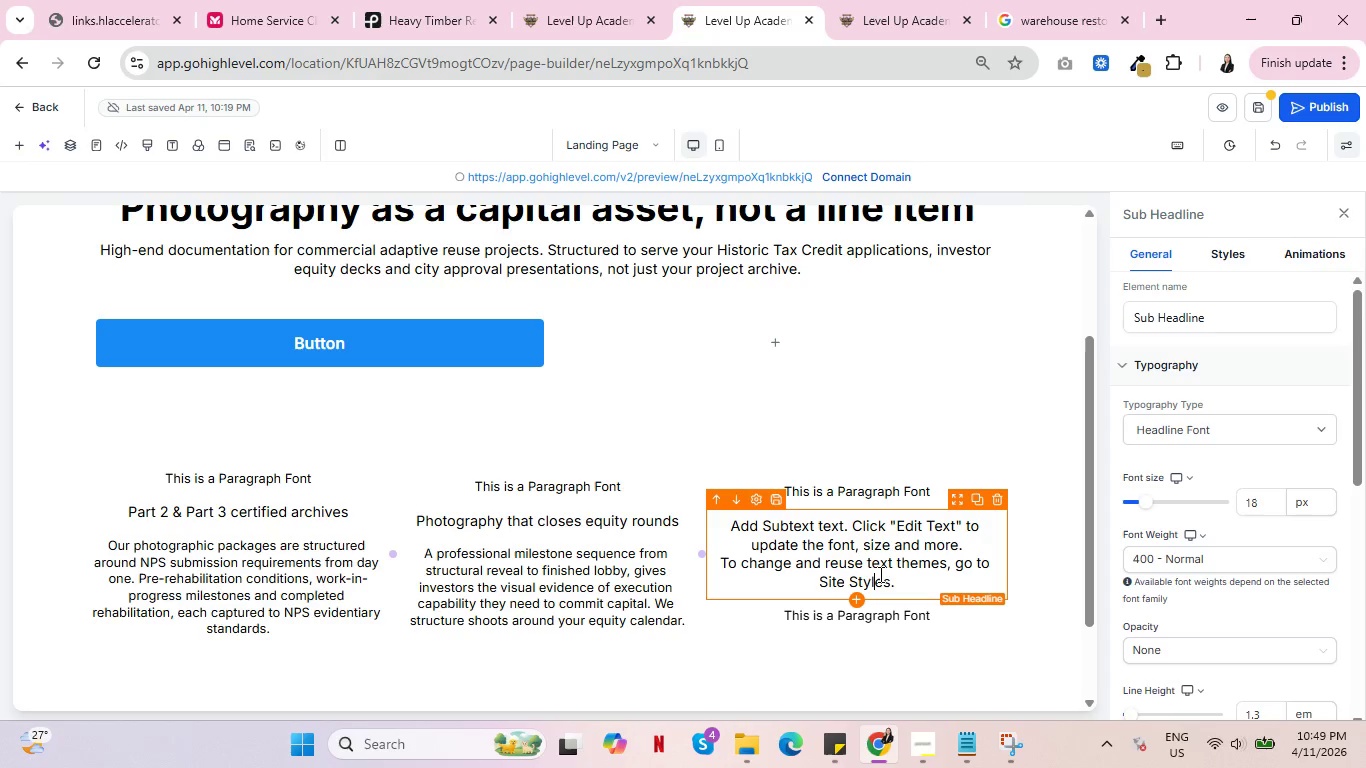 
double_click([230, 481])
 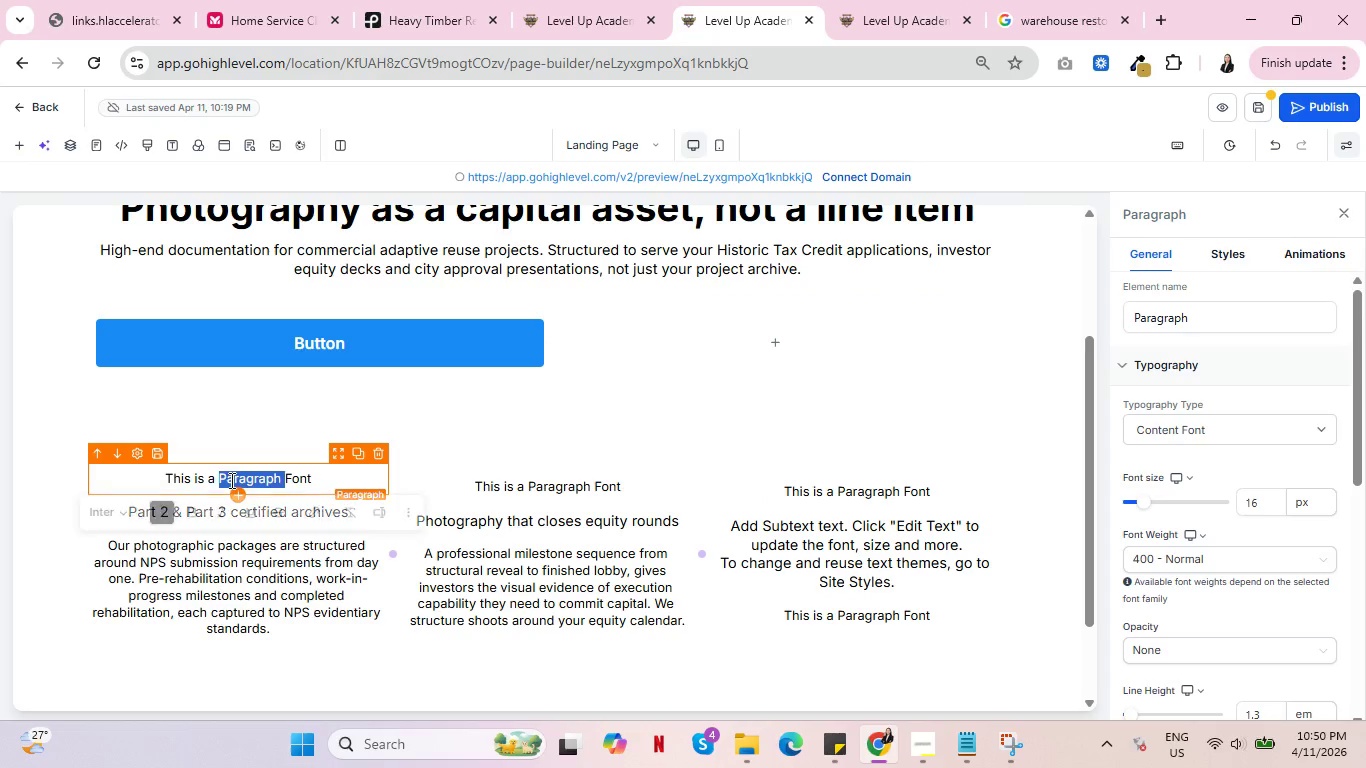 
triple_click([230, 480])
 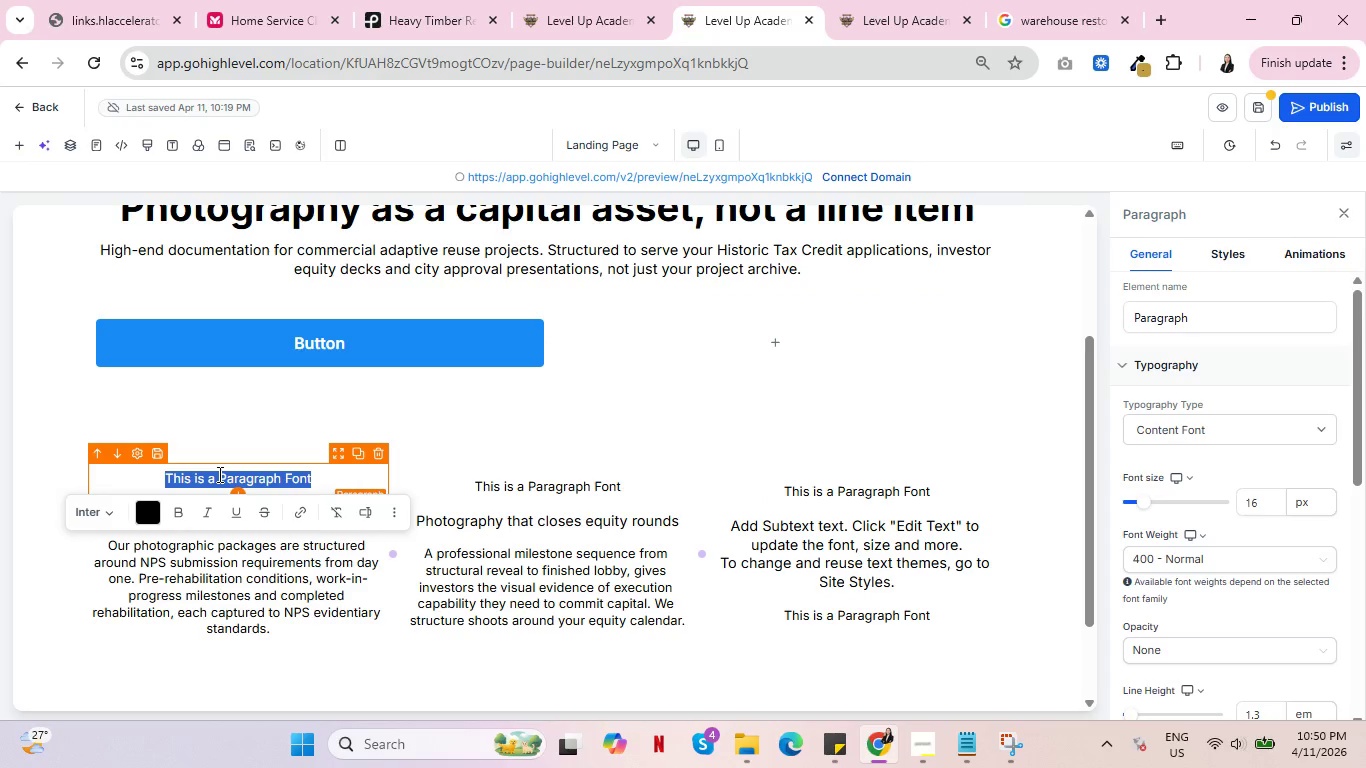 
type(HTD)
key(Backspace)
type(C Do)
key(Backspace)
type(OU)
key(Backspace)
type(CUMENTATION)
 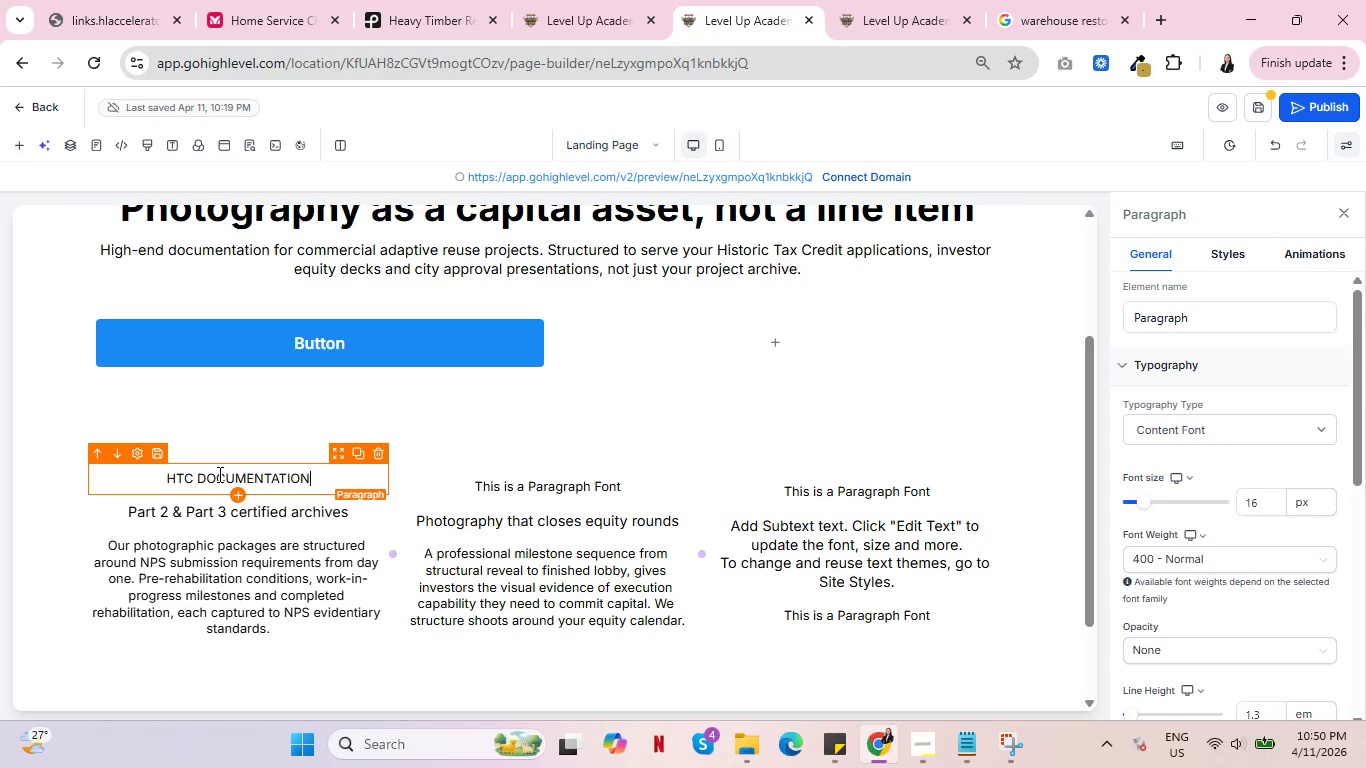 
double_click([522, 484])
 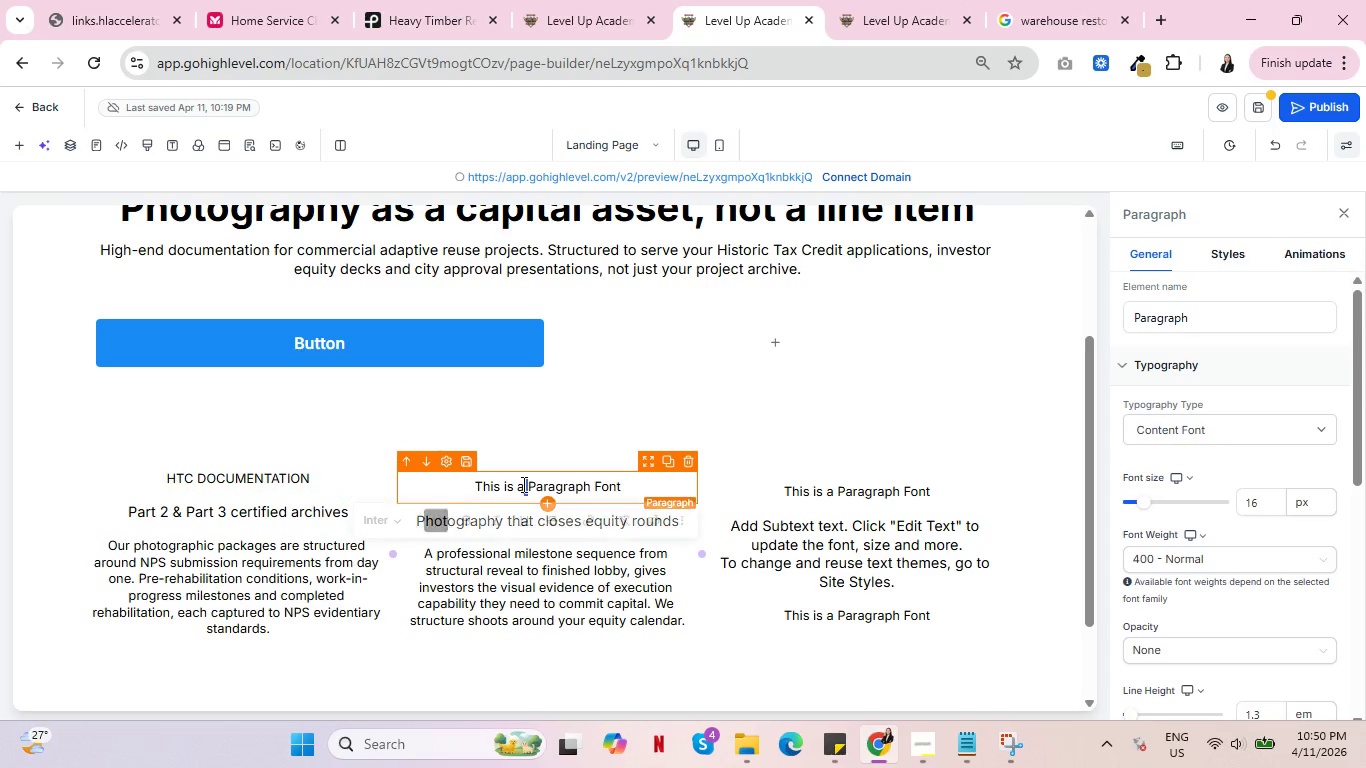 
triple_click([522, 484])
 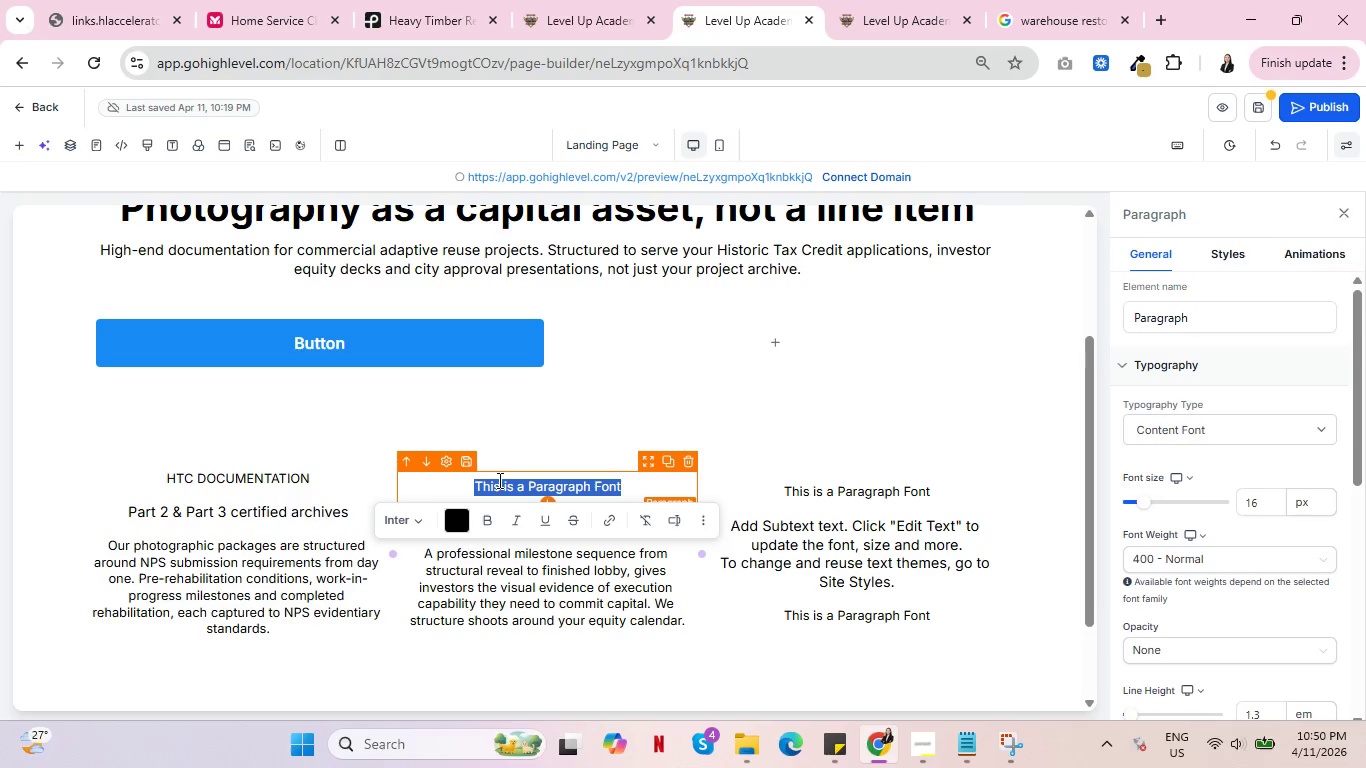 
type(INVESTOR RELATIONS)
 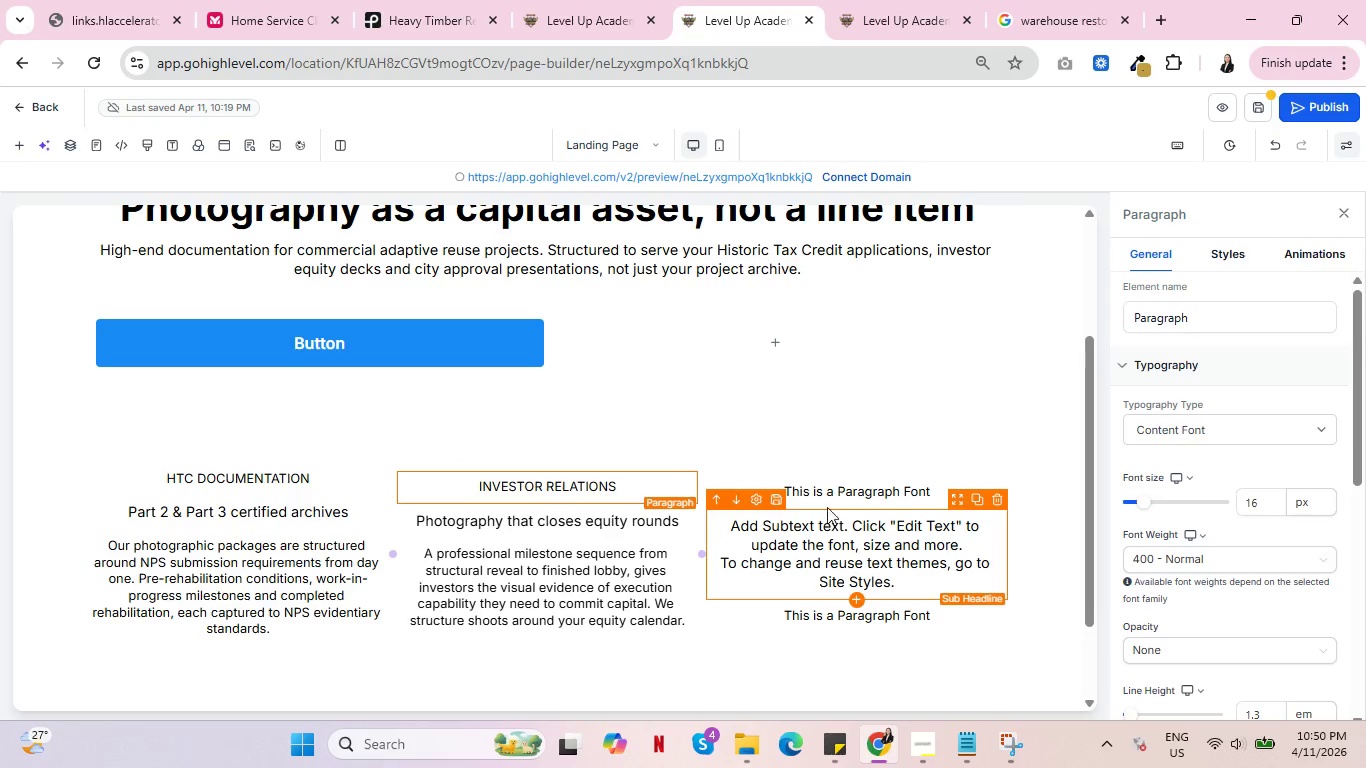 
double_click([829, 496])
 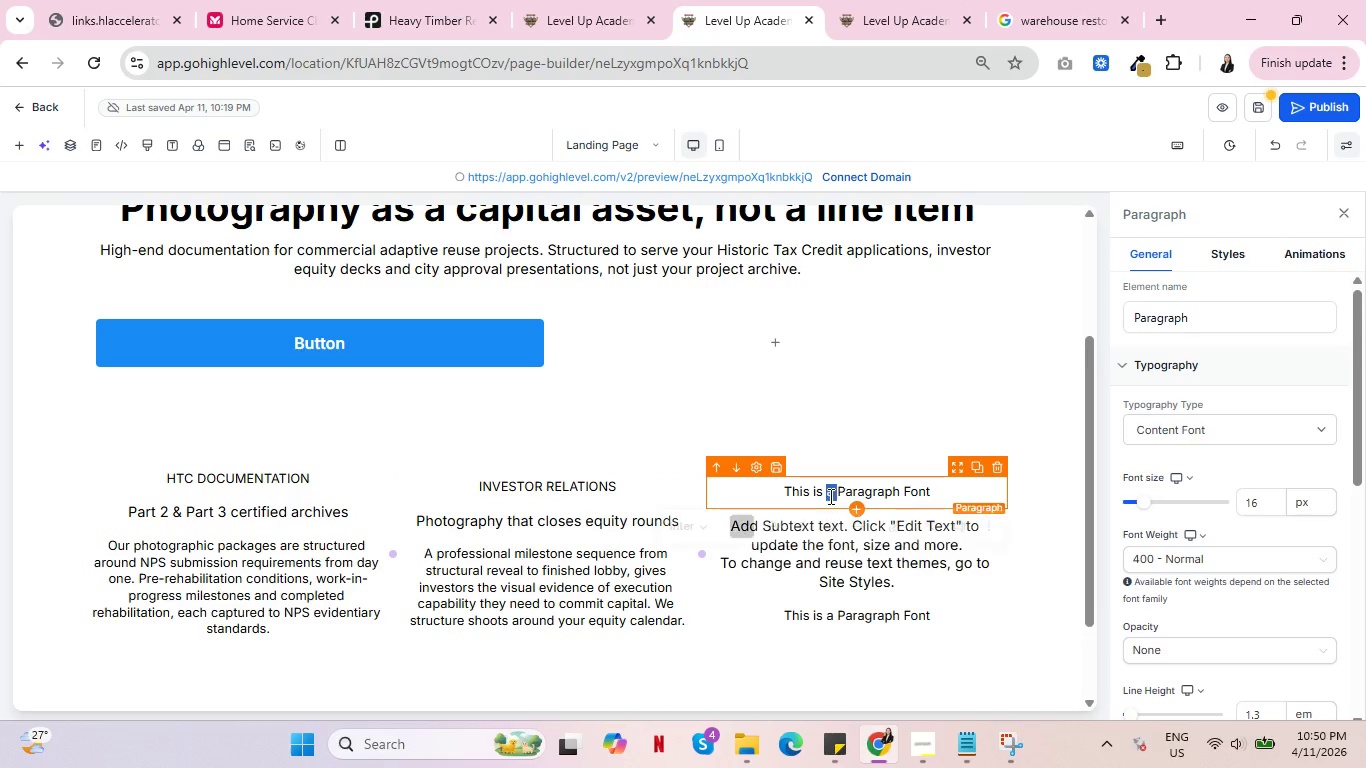 
triple_click([829, 496])
 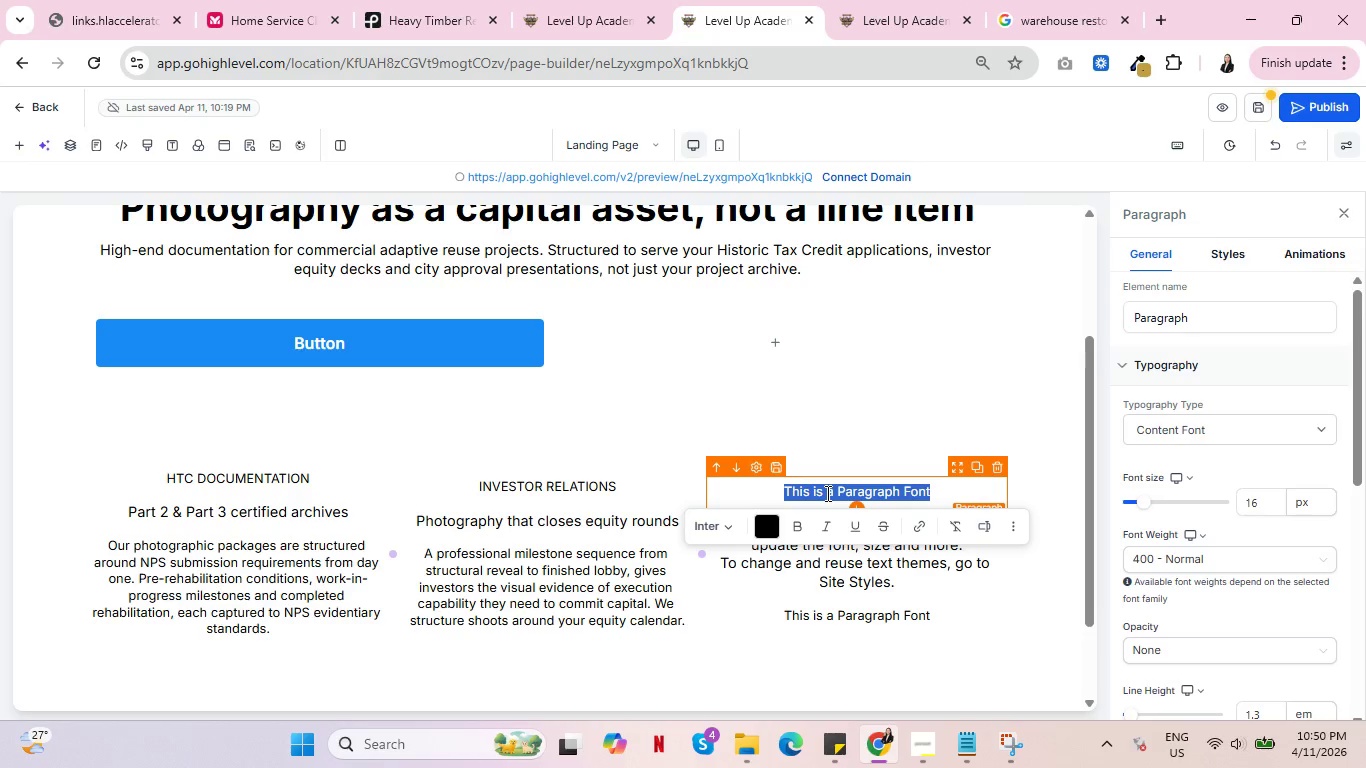 
type(CITY APPROVALS)
 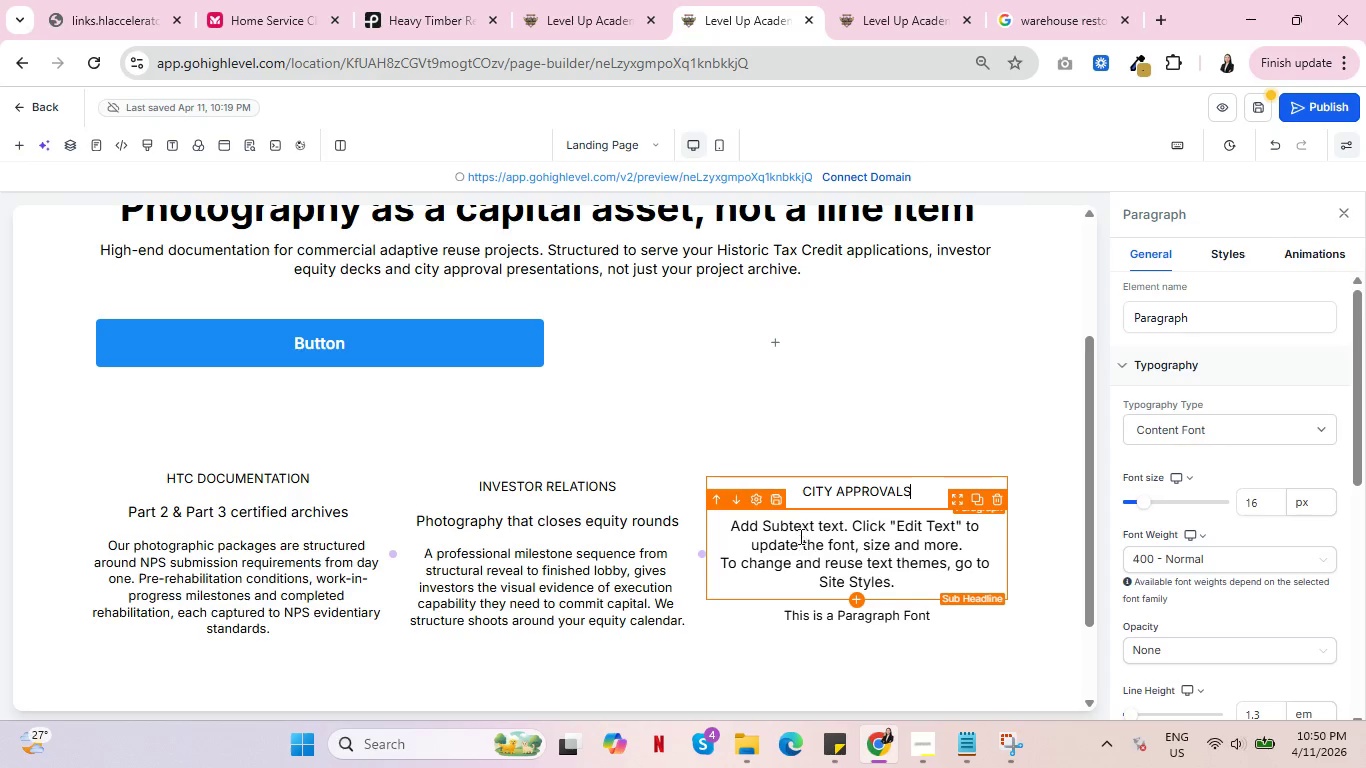 
double_click([799, 536])
 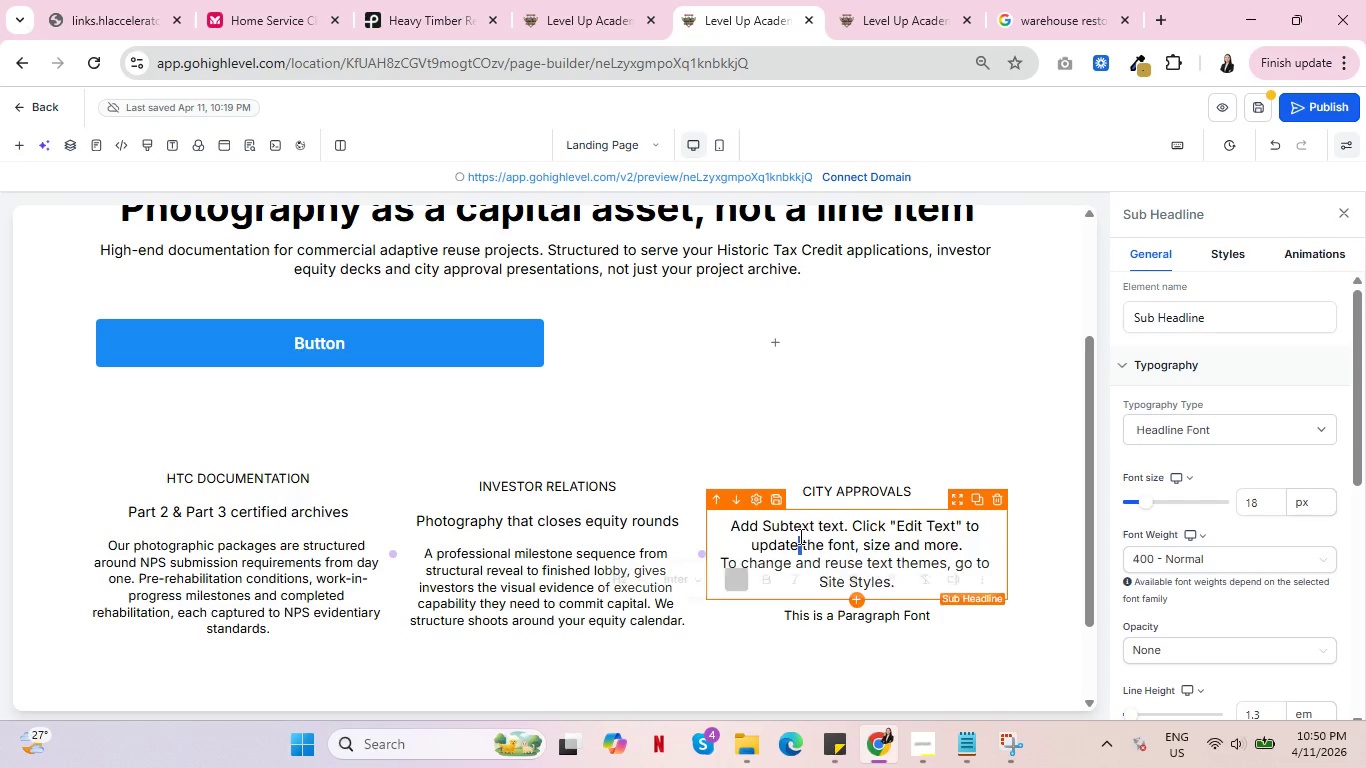 
triple_click([799, 536])
 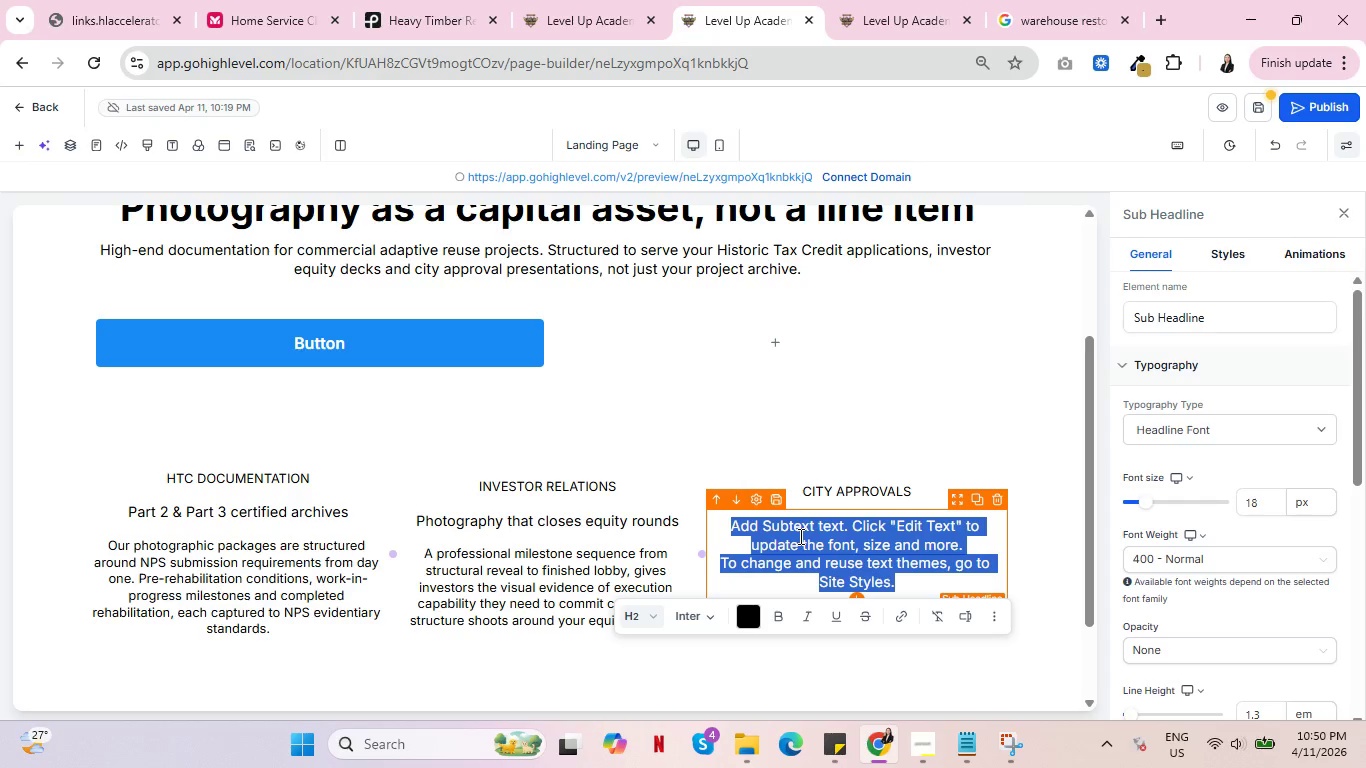 
type(V)
key(Backspace)
type(Commidio)
key(Backspace)
key(Backspace)
key(Backspace)
type(ssion-ready documents)
key(Backspace)
type(ant)
key(Backspace)
key(Backspace)
type(tion packages)
 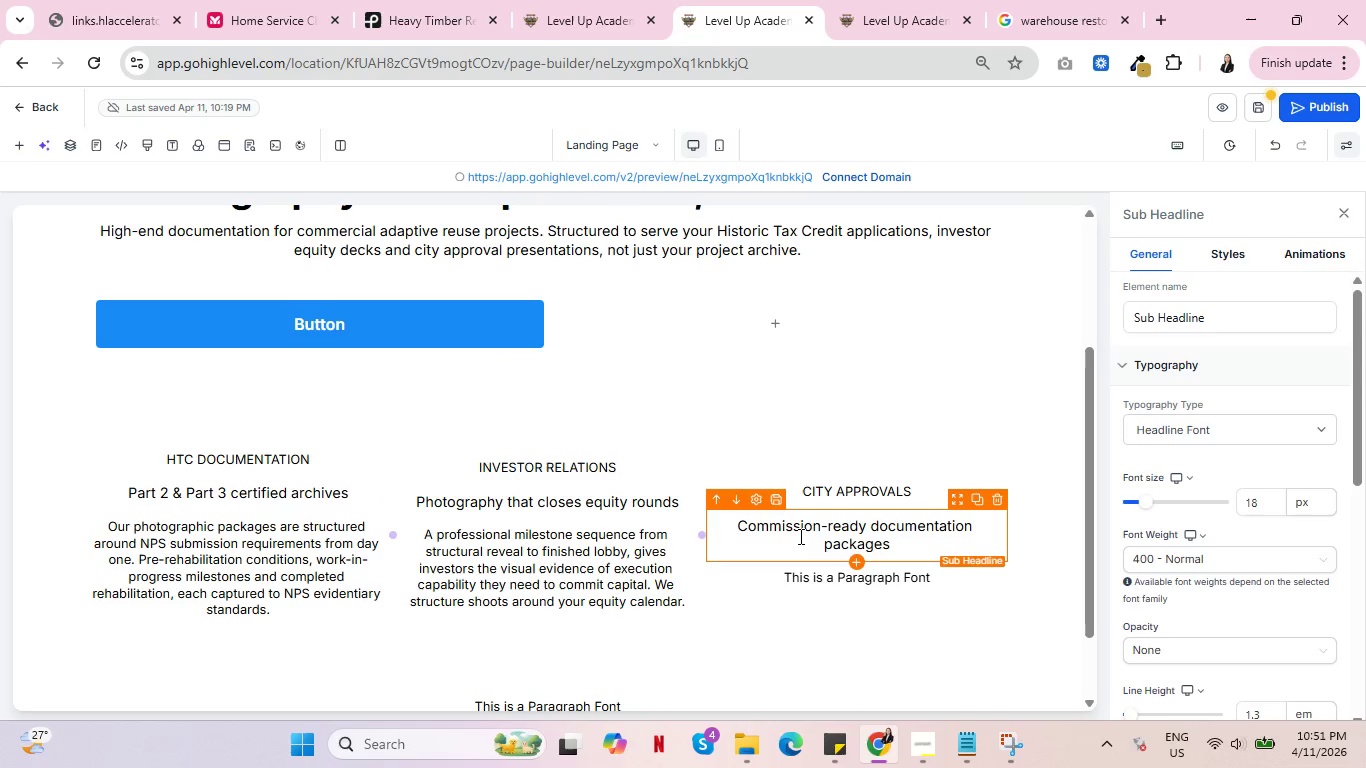 
double_click([808, 578])
 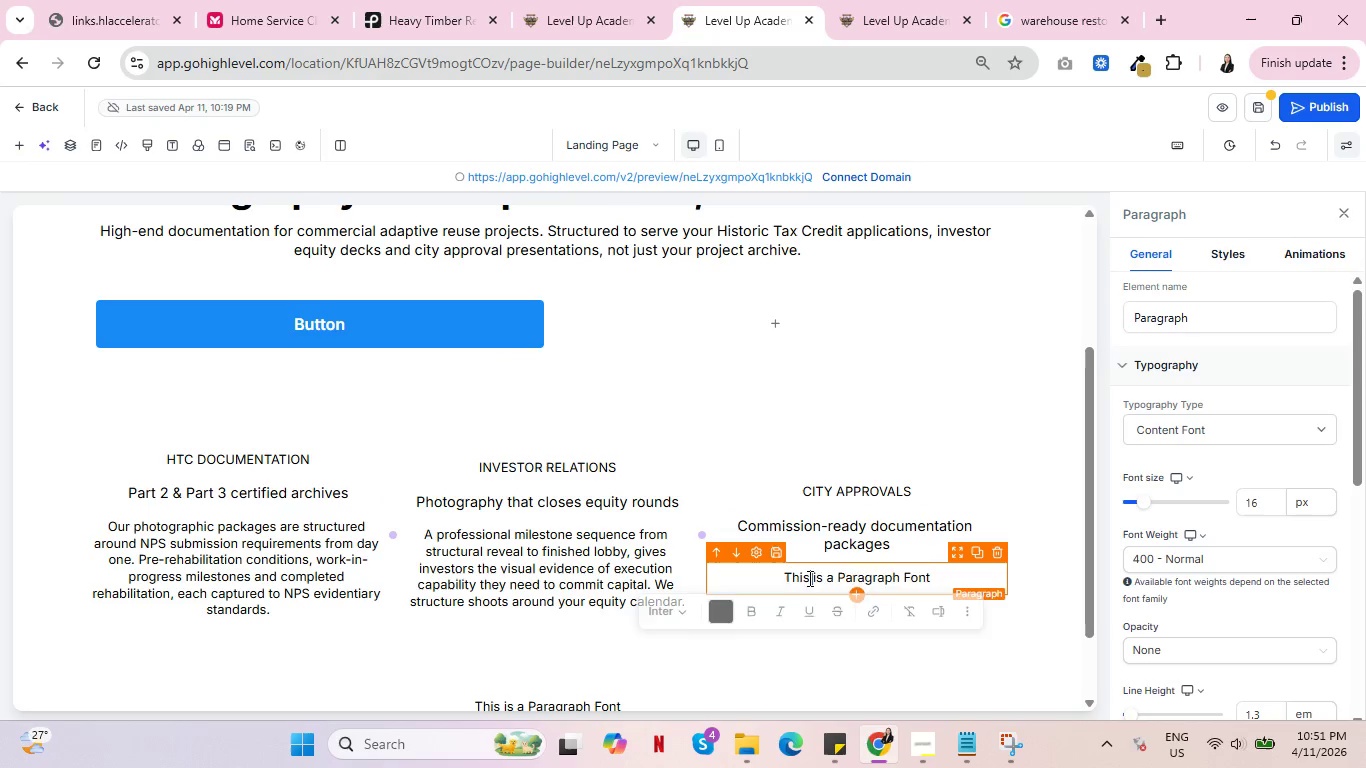 
triple_click([808, 578])
 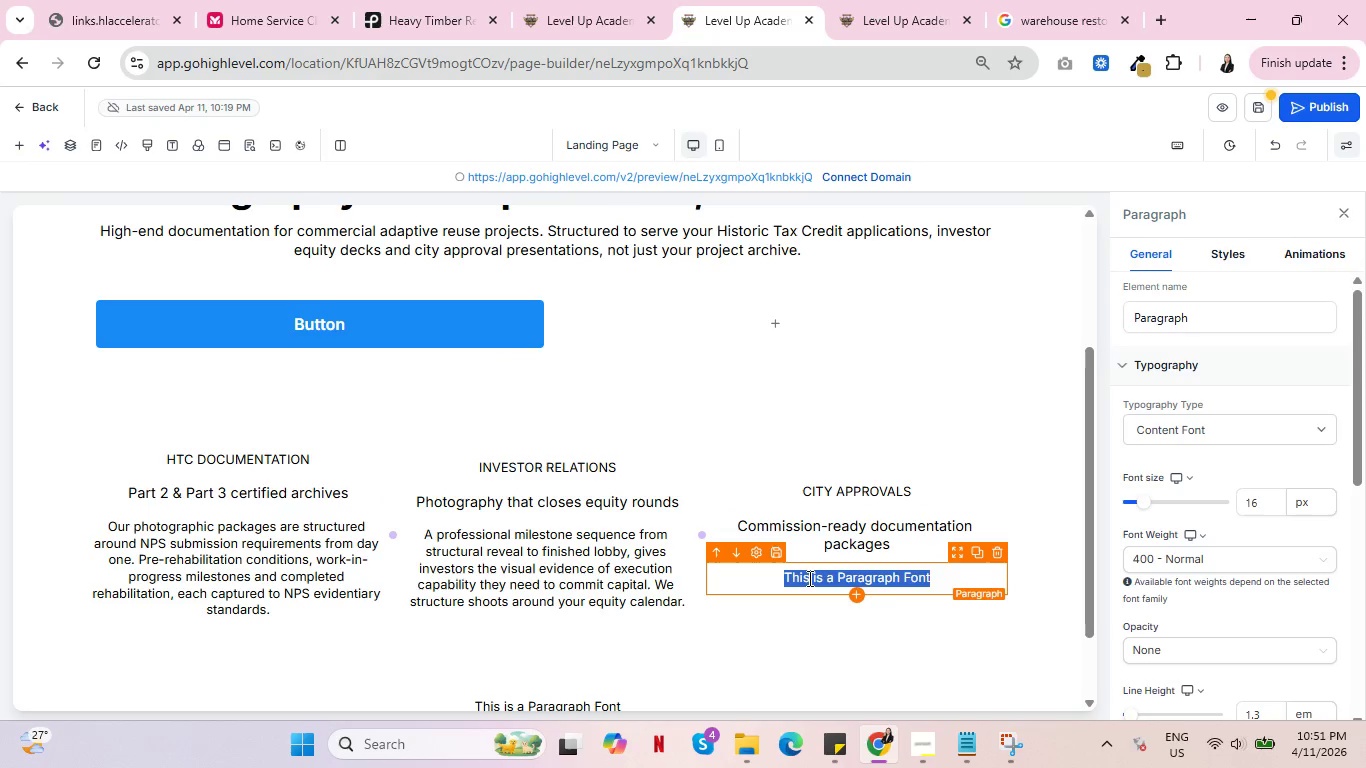 
triple_click([808, 578])
 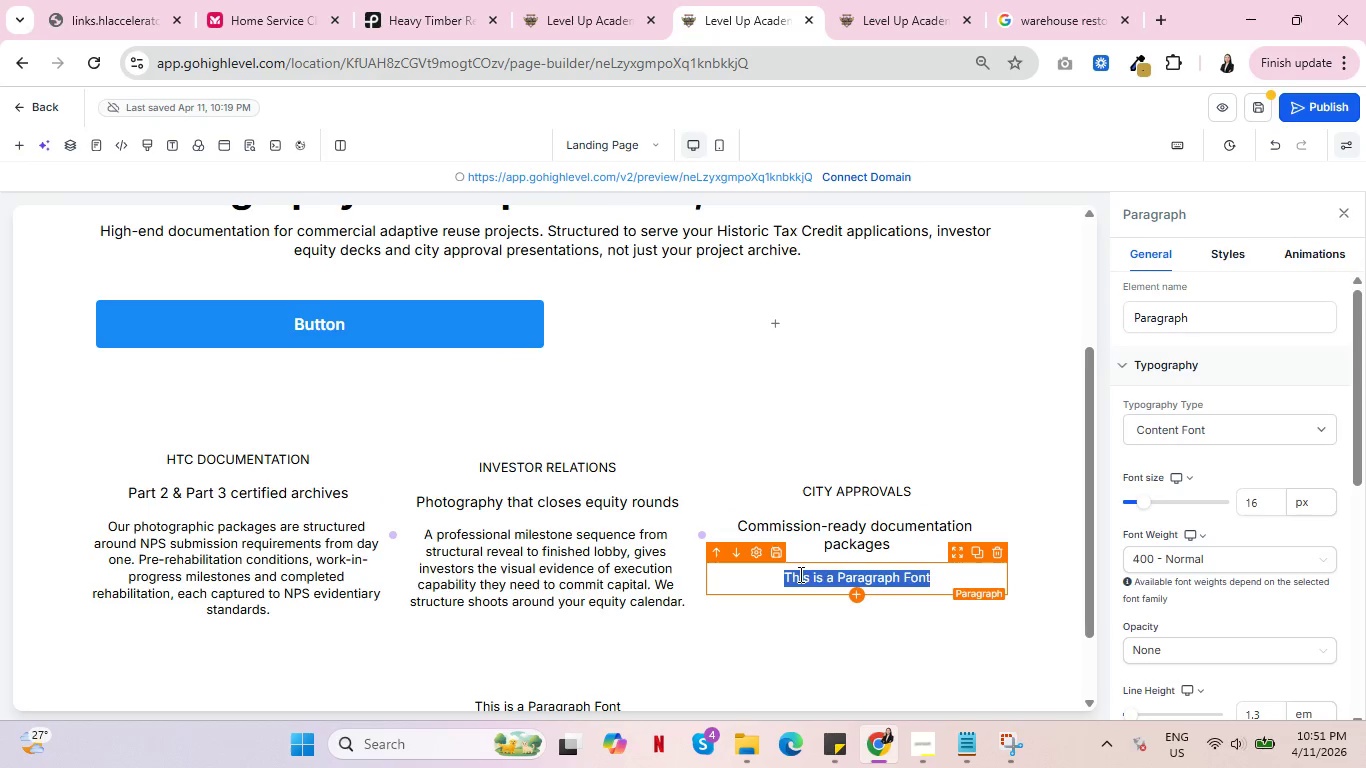 
type(Historic preservation commsii)
key(Backspace)
key(Backspace)
type(s)
key(Backspace)
key(Backspace)
key(Backspace)
type(i)
key(Backspace)
type(i)
key(Backspace)
type(missions increasingky)
key(Backspace)
key(Backspace)
type(ly )
 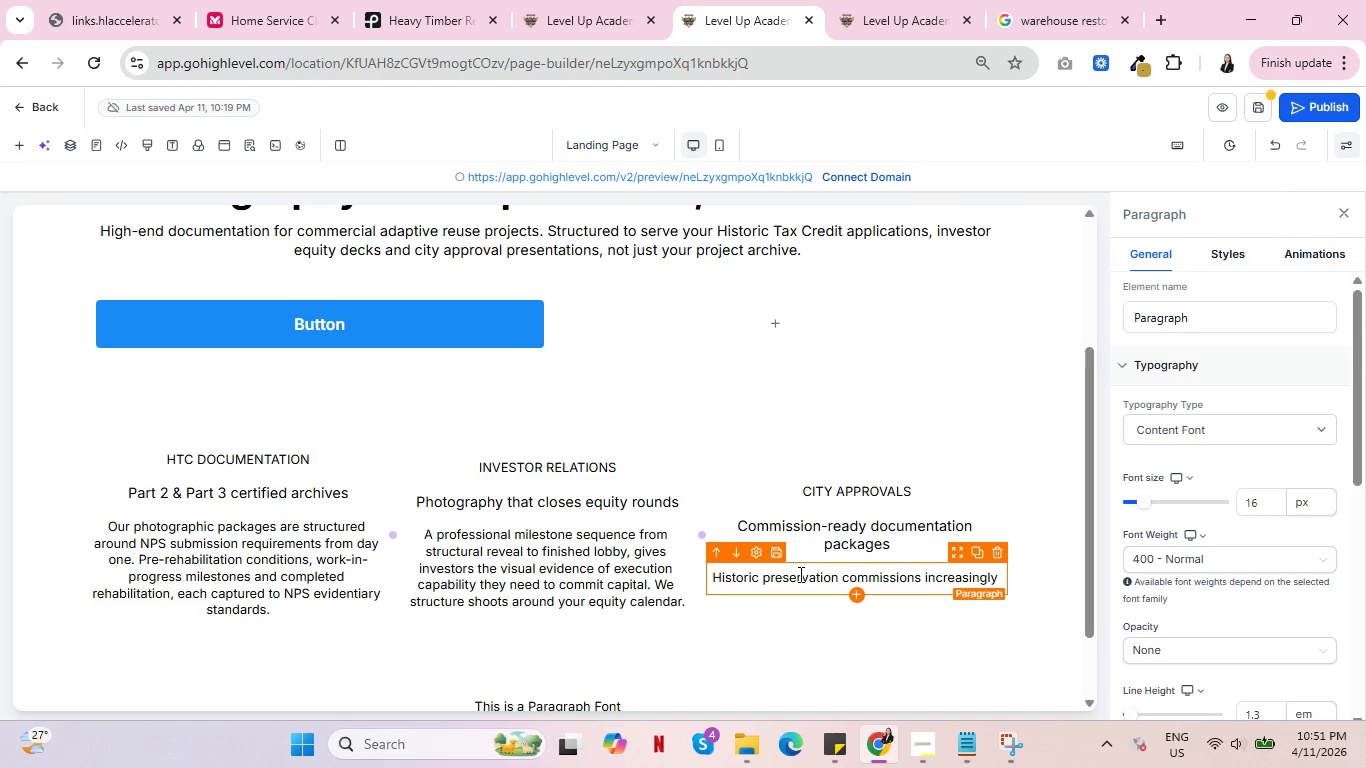 
wait(5.19)
 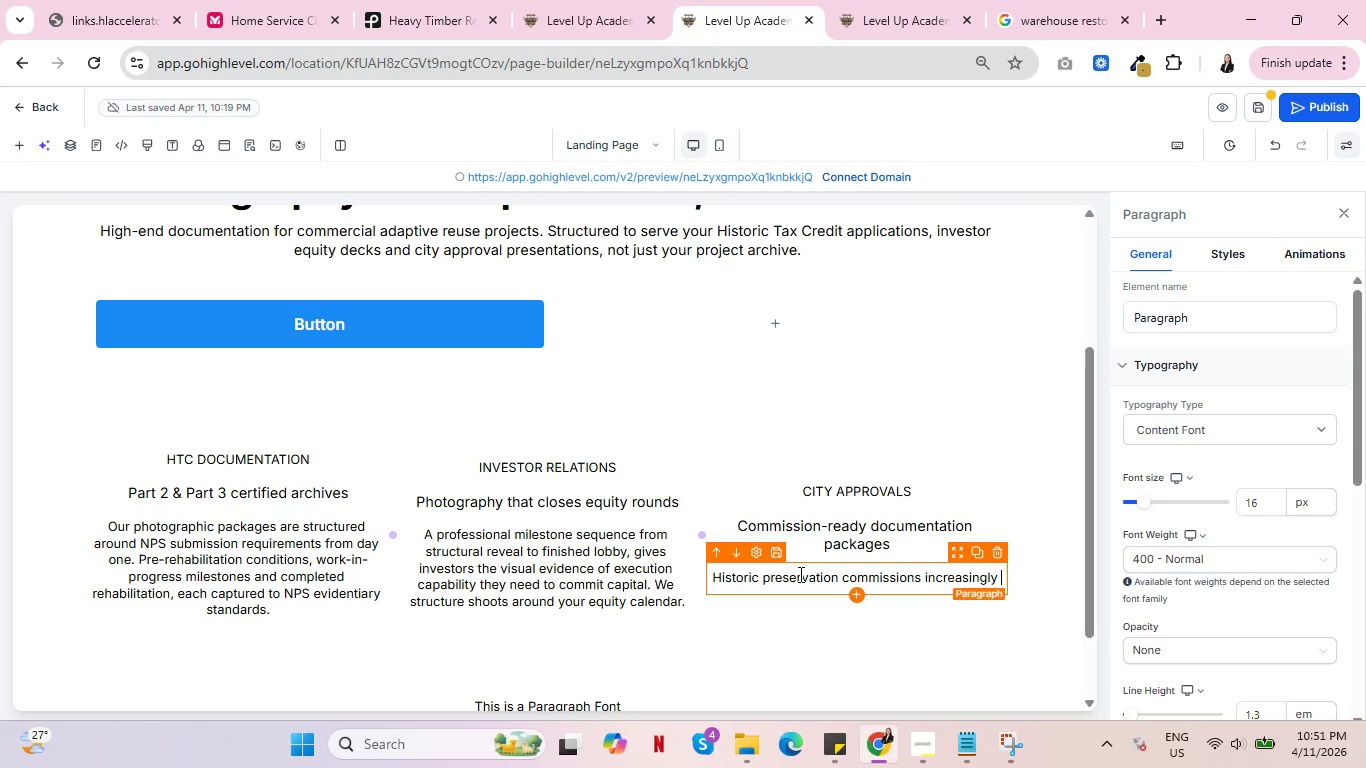 
type(require )
 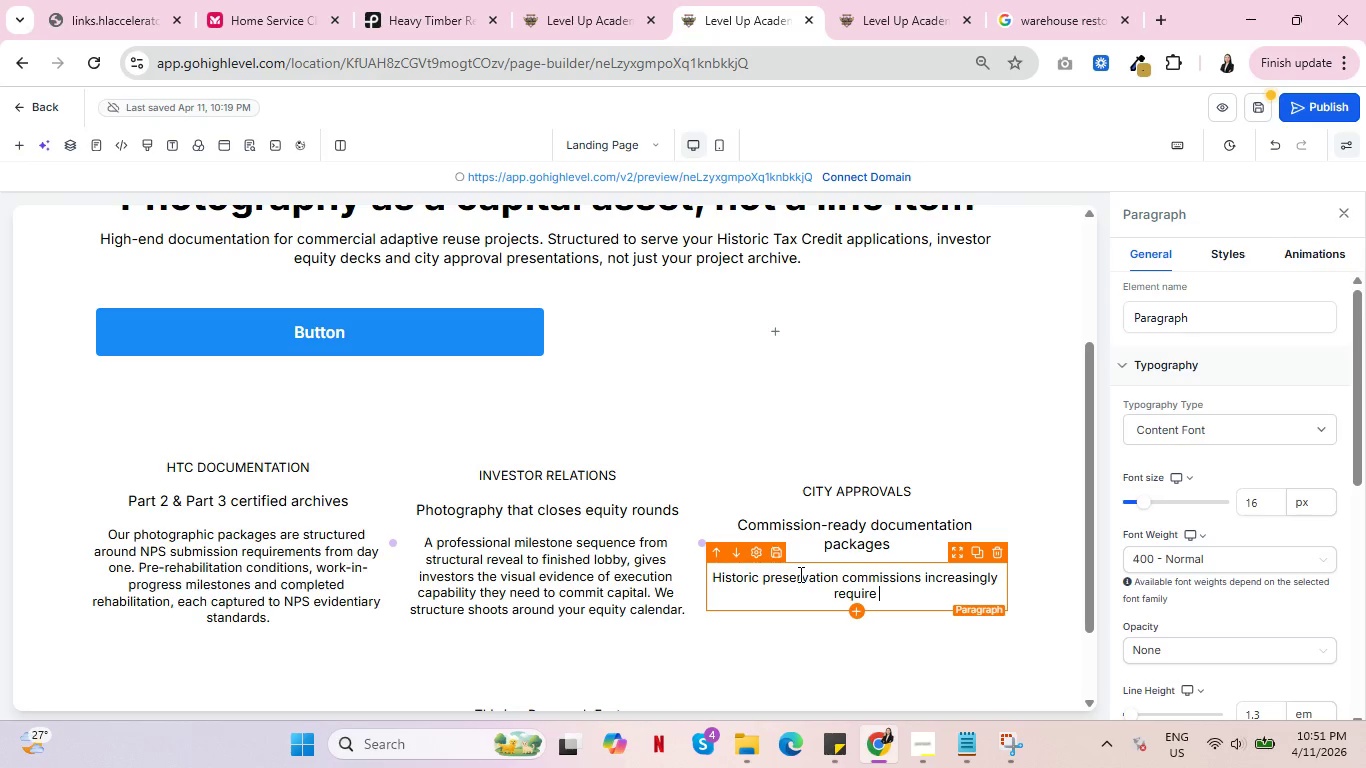 
type(orthographix )
key(Backspace)
key(Backspace)
type(c )
 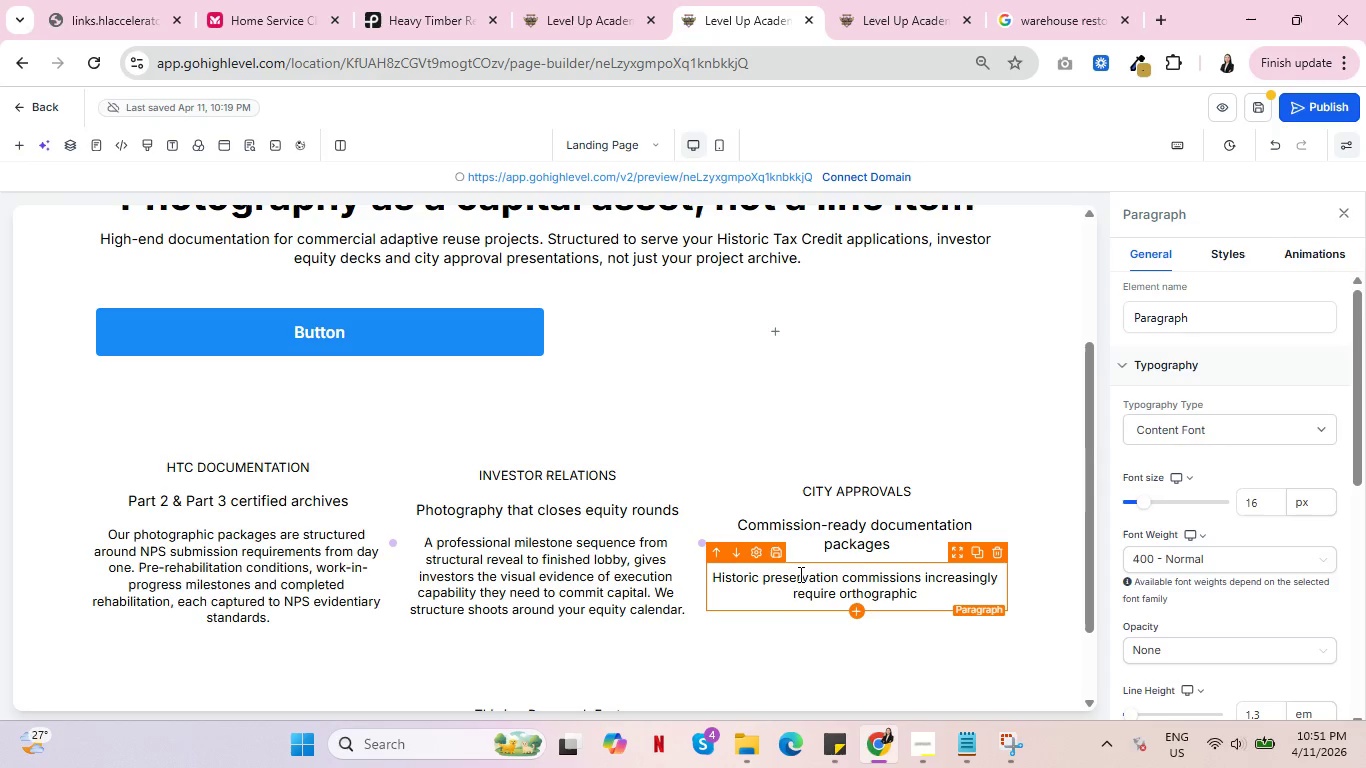 
type(drone elevations and systemix )
key(Backspace)
type(c)
key(Backspace)
key(Backspace)
type(c)
 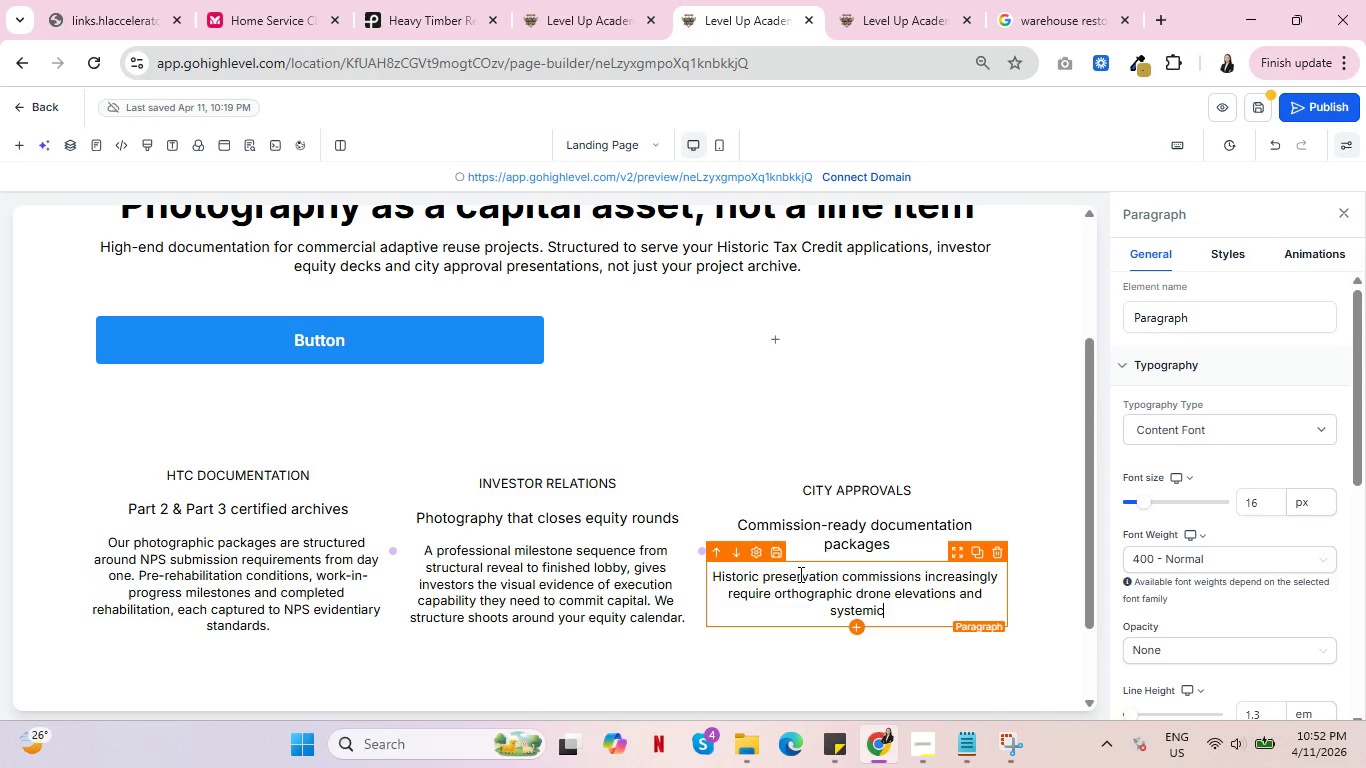 
key(Backspace)
key(Backspace)
key(Backspace)
type(matic detail photography in Certifc)
key(Backspace)
key(Backspace)
type(ficate of Appropriateness applicab)
key(Backspace)
type(tions. We )
 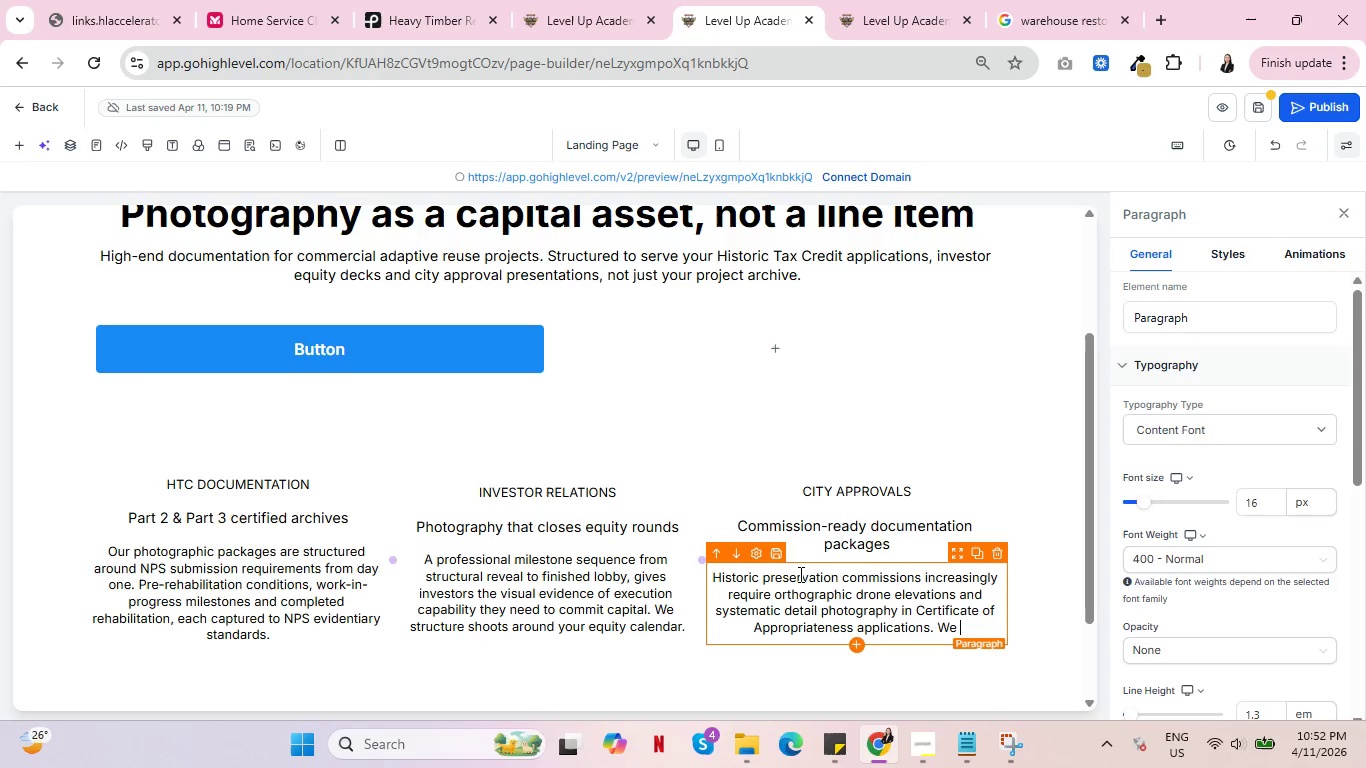 
type(s)
key(Backspace)
type(deliver revire)
key(Backspace)
key(Backspace)
type(ew-ready archo)
key(Backspace)
type(ive )
key(Backspace)
type(s)
 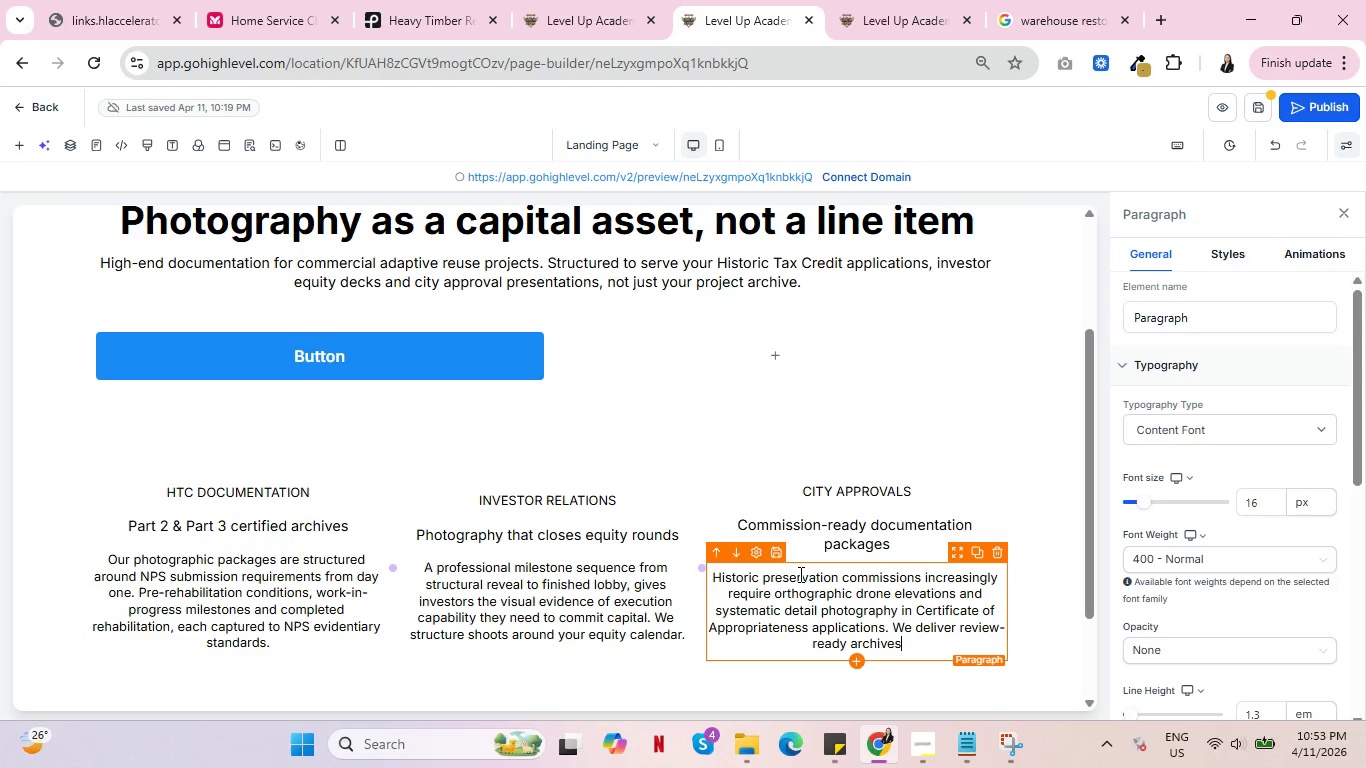 
type(, not image )
 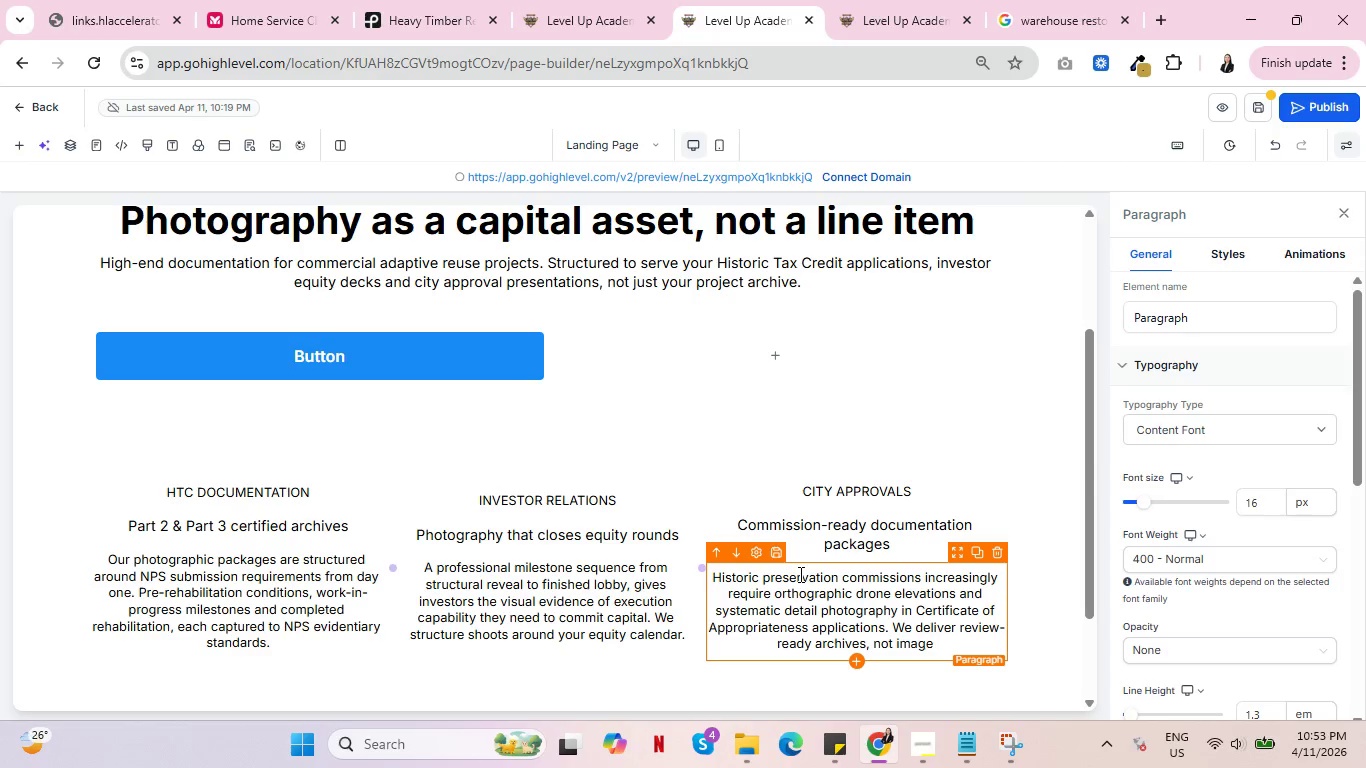 
type(D)
key(Backspace)
type(F)
key(Backspace)
type(Gll)
key(Backspace)
key(Backspace)
type(ALERIR)
key(Backspace)
type(ES.)
 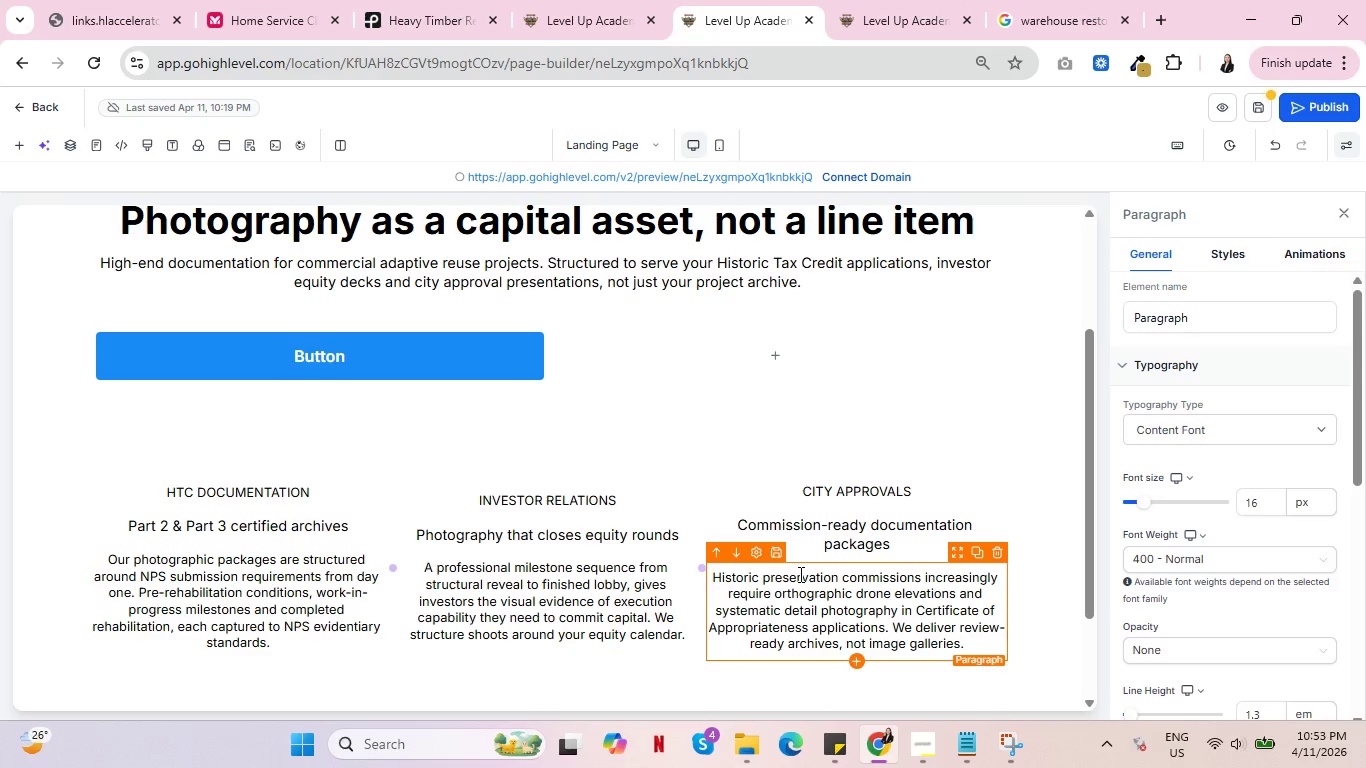 
wait(6.38)
 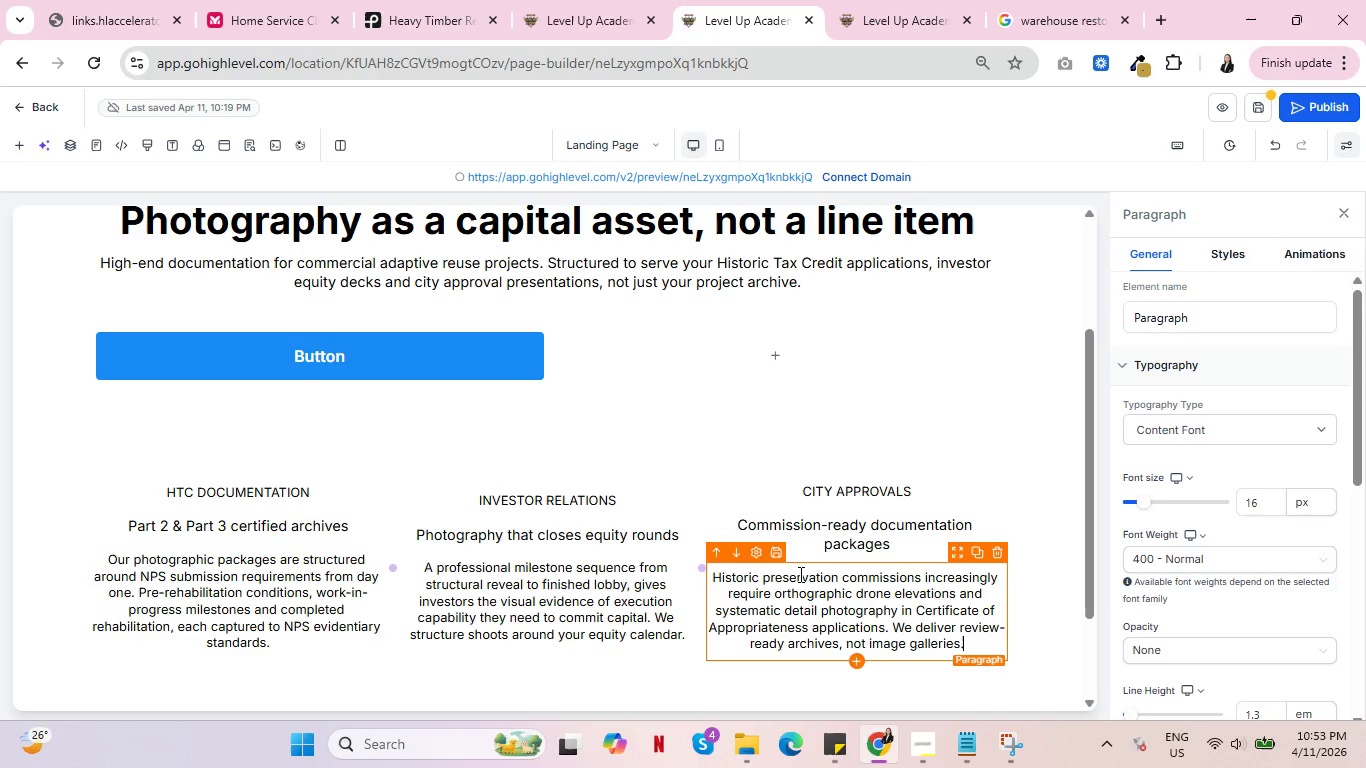 
scroll: coordinate [747, 499], scroll_direction: down, amount: 3.0
 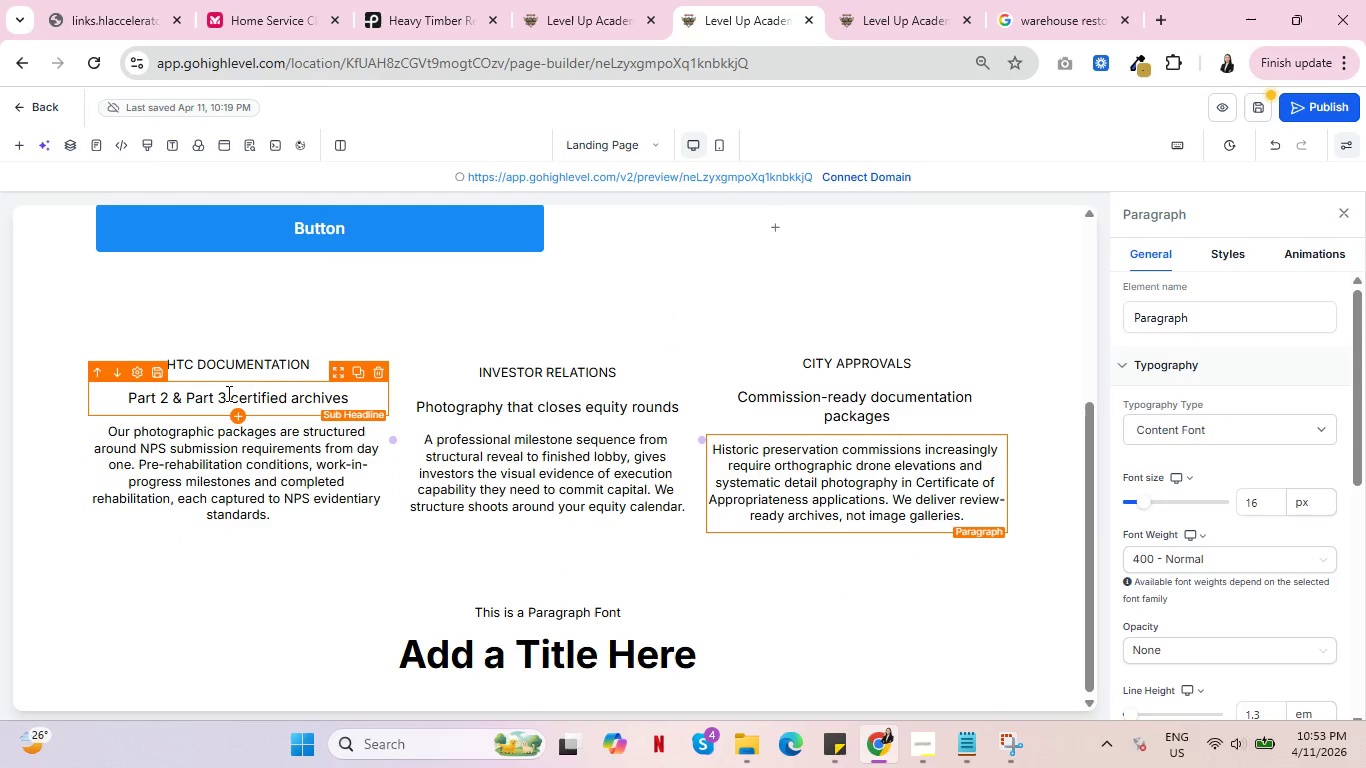 
left_click([213, 355])
 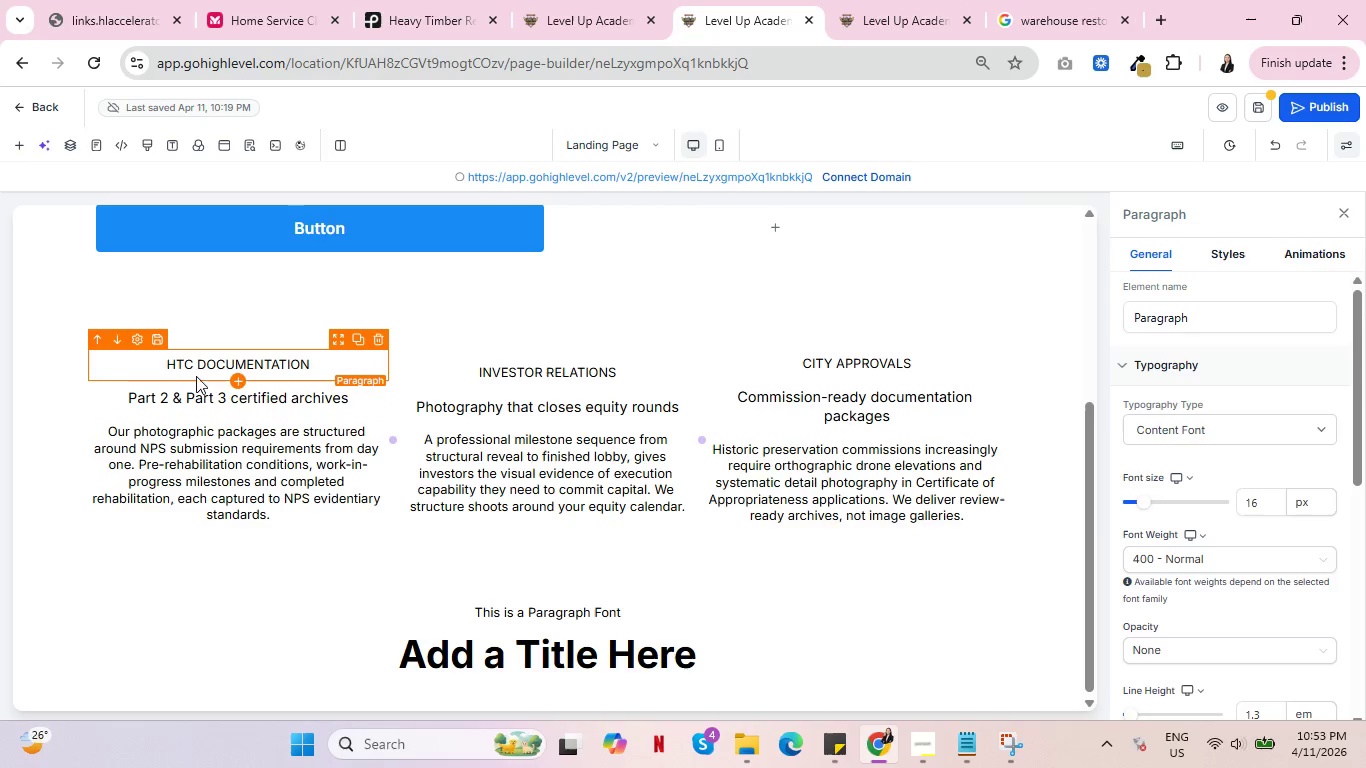 
wait(5.16)
 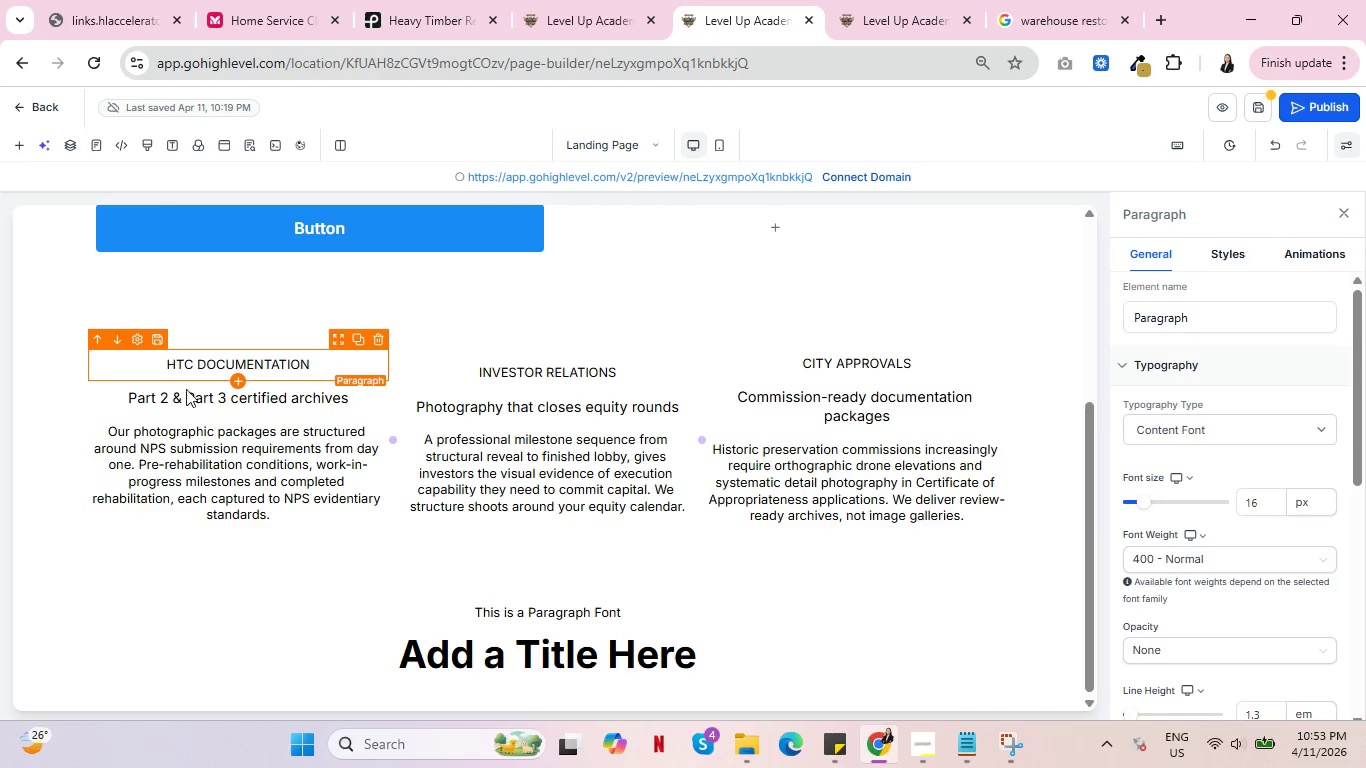 
scroll: coordinate [342, 488], scroll_direction: down, amount: 14.0
 